 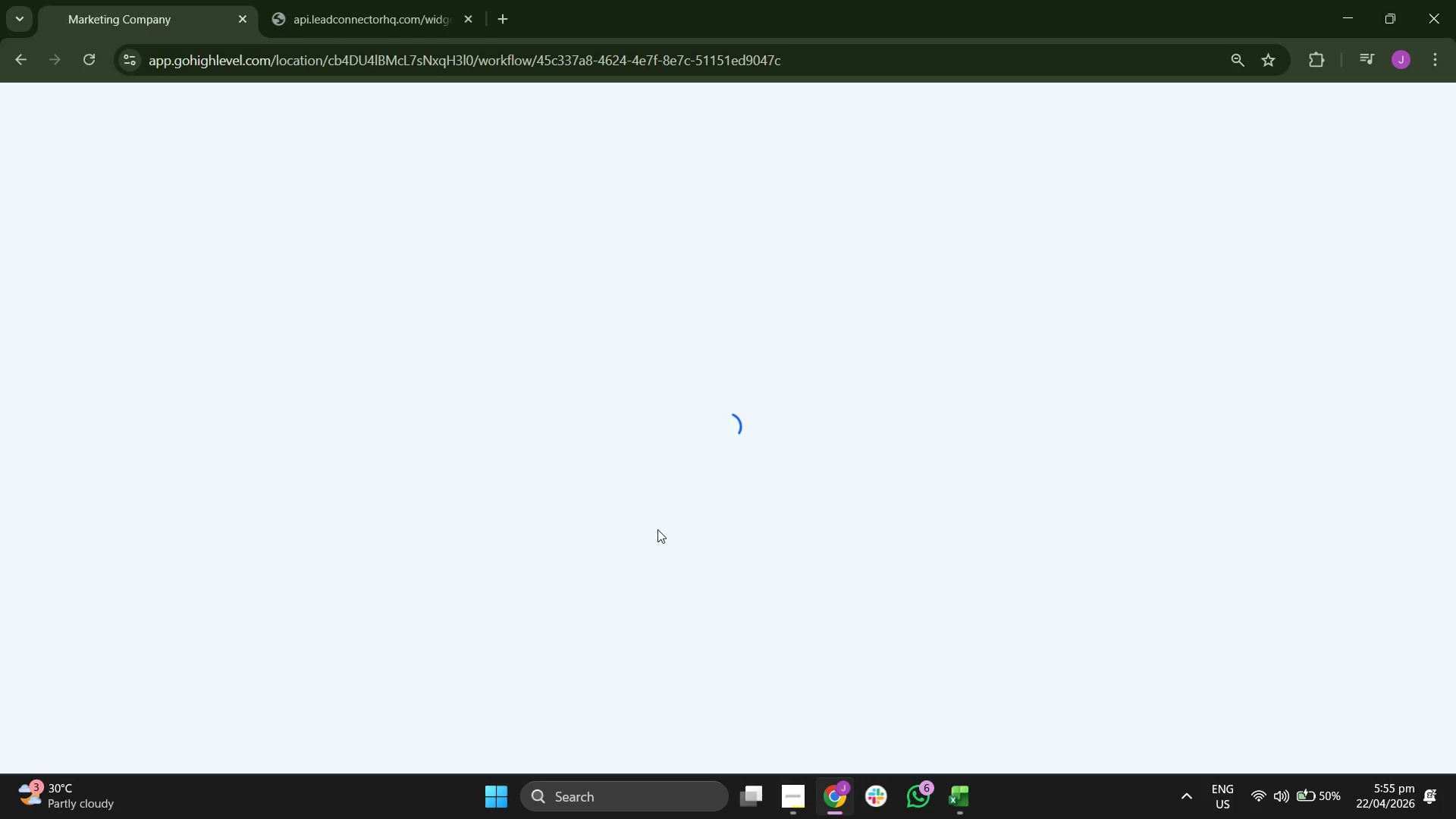 
double_click([64, 689])
 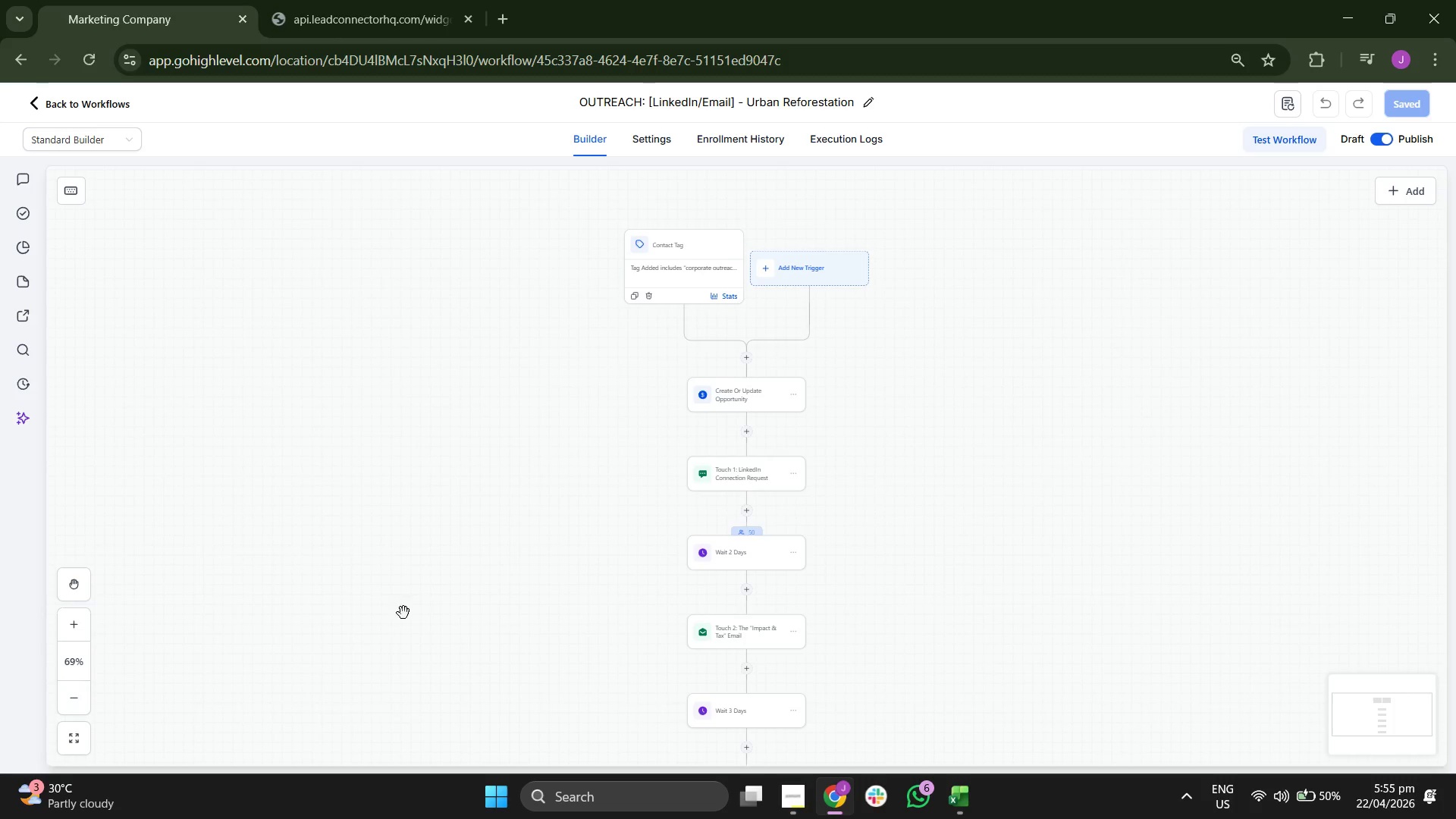 
left_click_drag(start_coordinate=[422, 615], to_coordinate=[423, 519])
 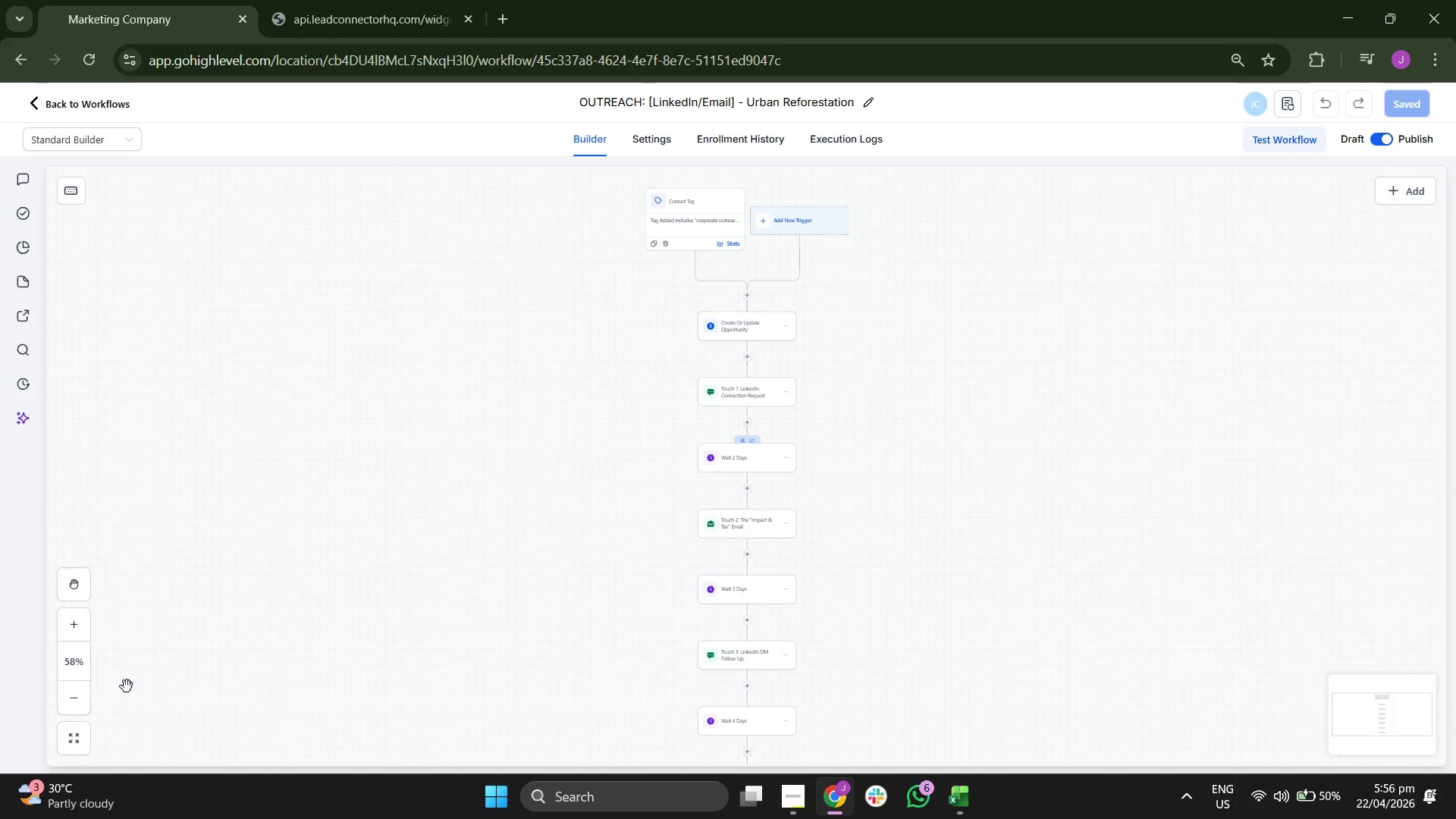 
left_click_drag(start_coordinate=[438, 553], to_coordinate=[431, 514])
 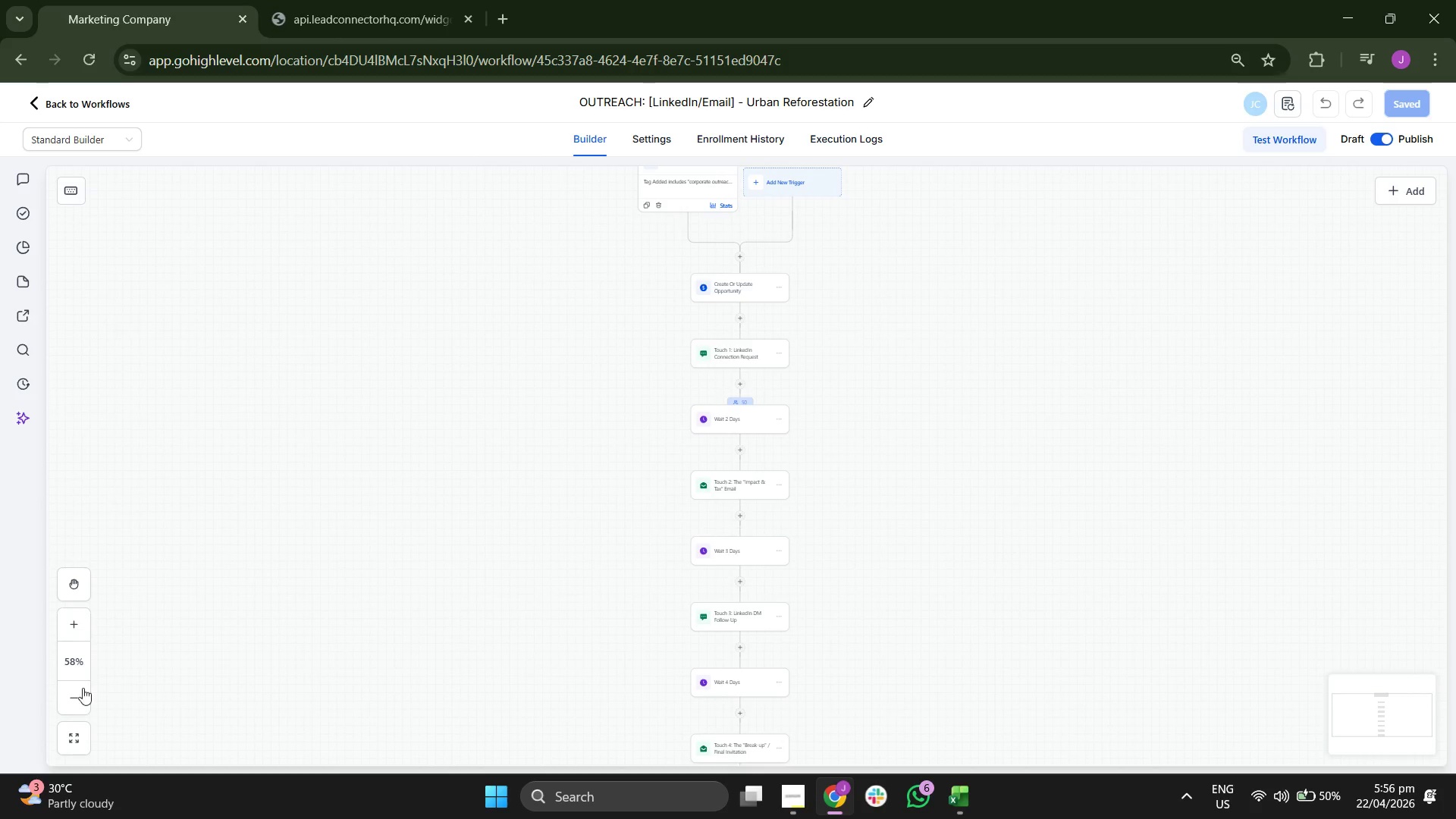 
left_click([71, 692])
 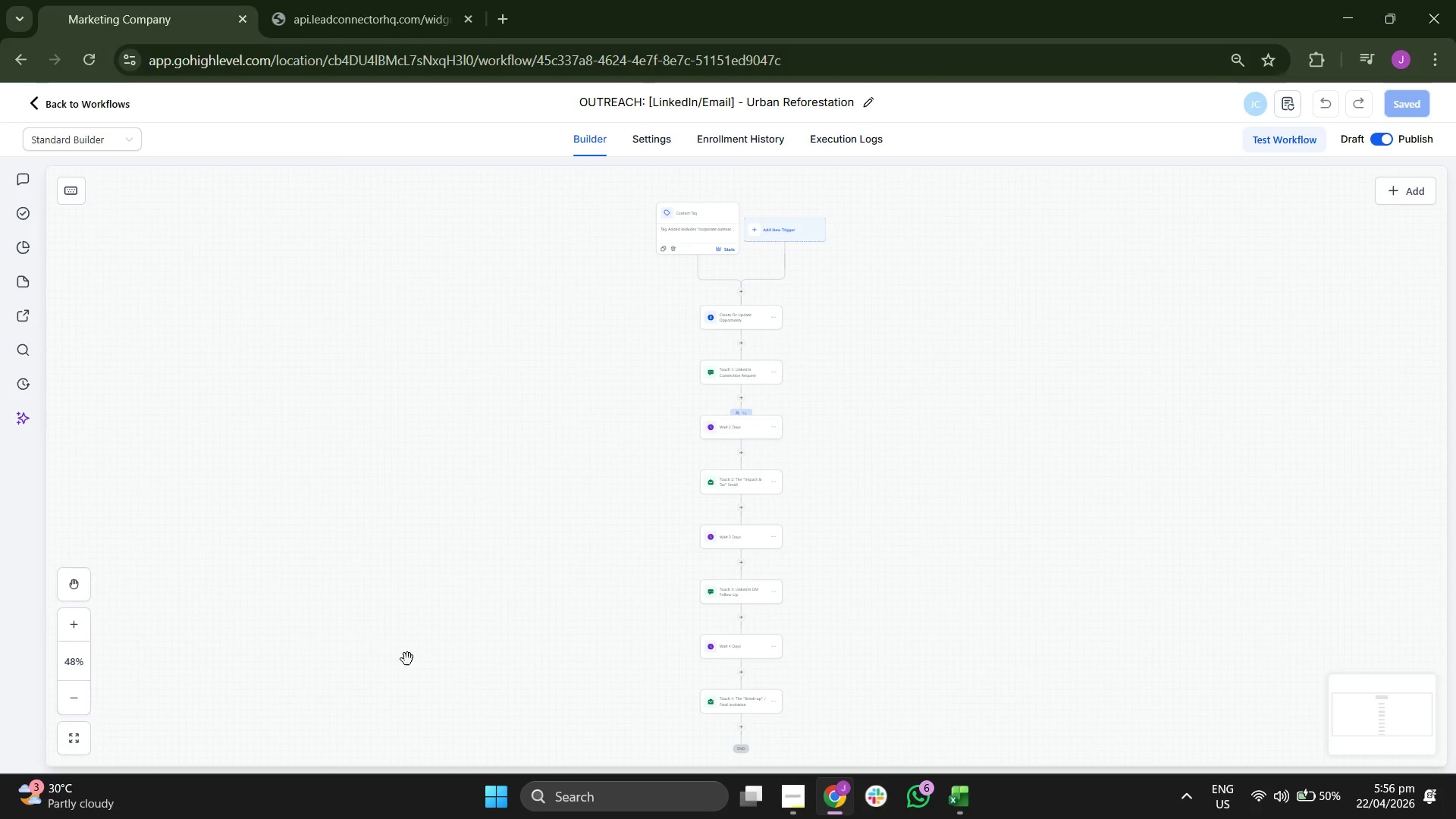 
left_click_drag(start_coordinate=[413, 658], to_coordinate=[419, 655])
 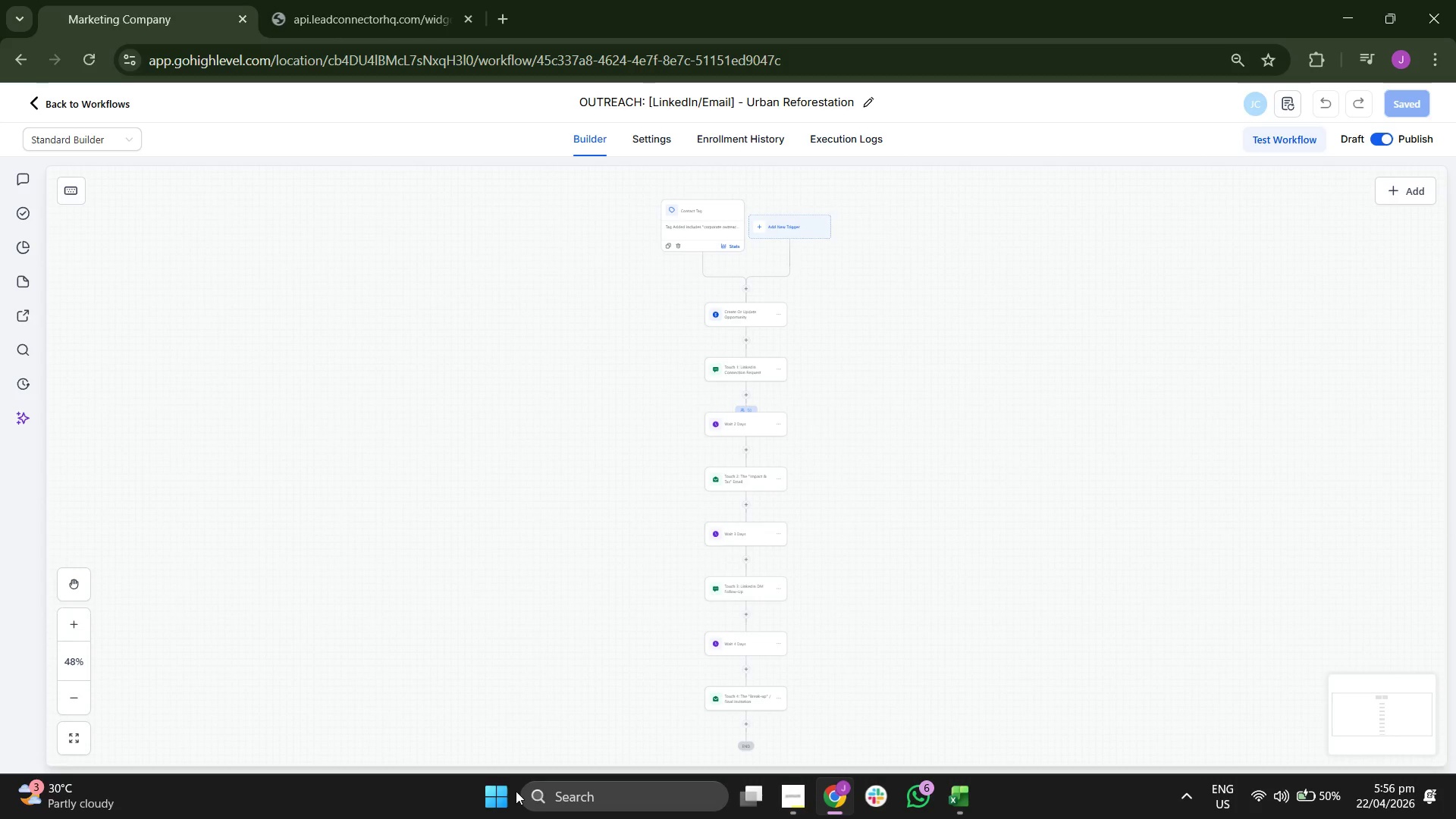 
mouse_move([438, 656])
 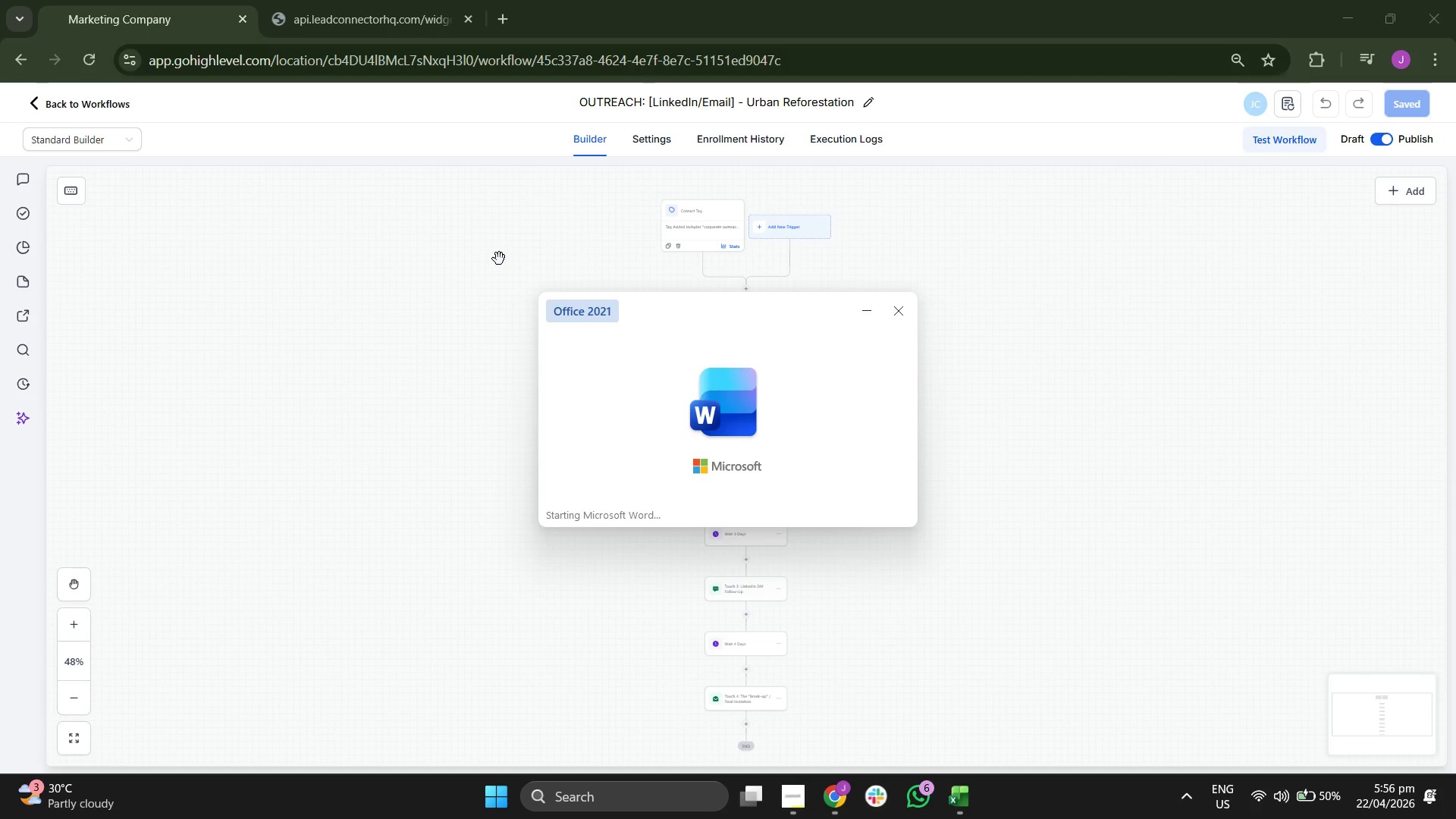 
wait(7.2)
 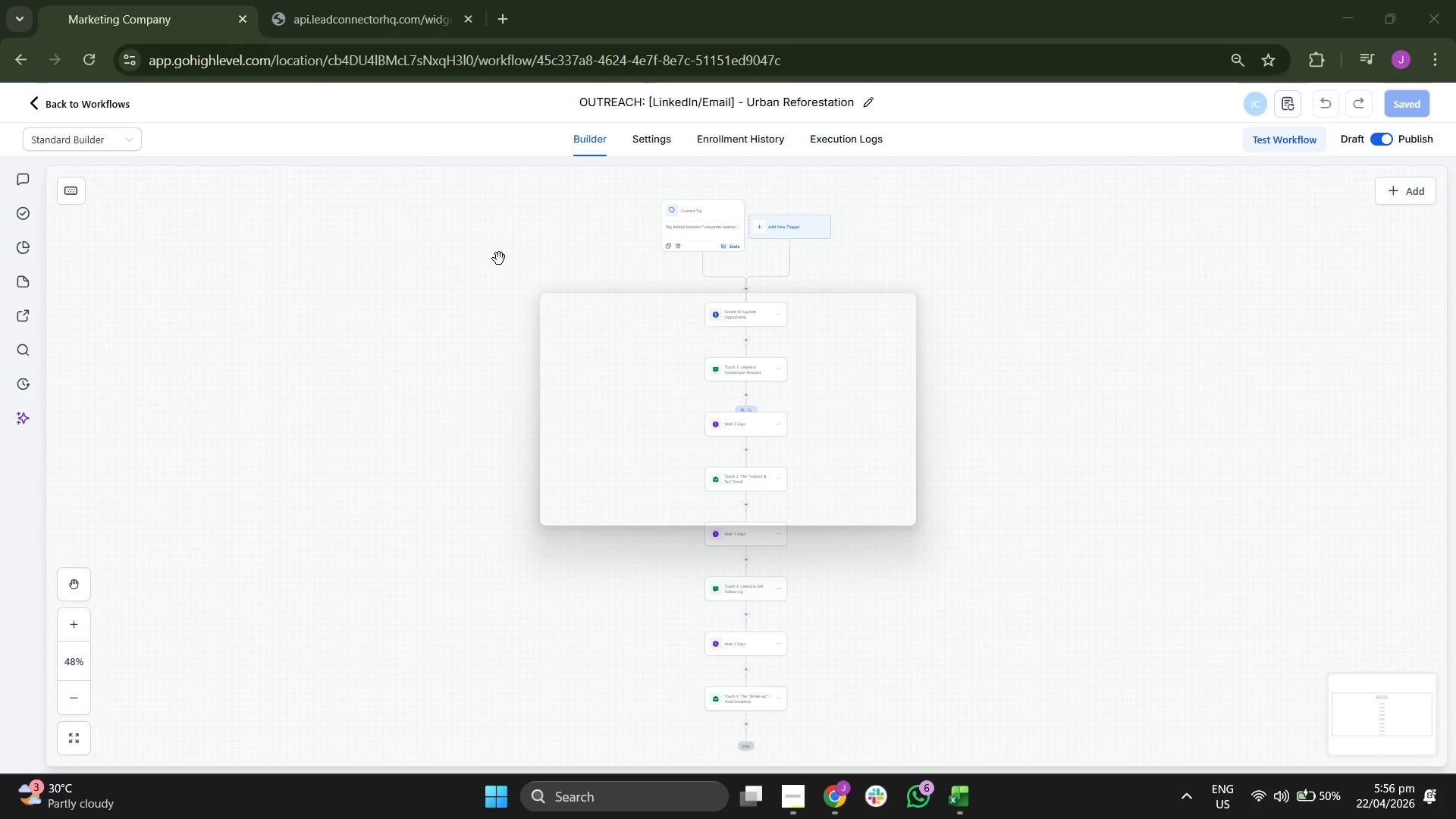 
left_click([363, 266])
 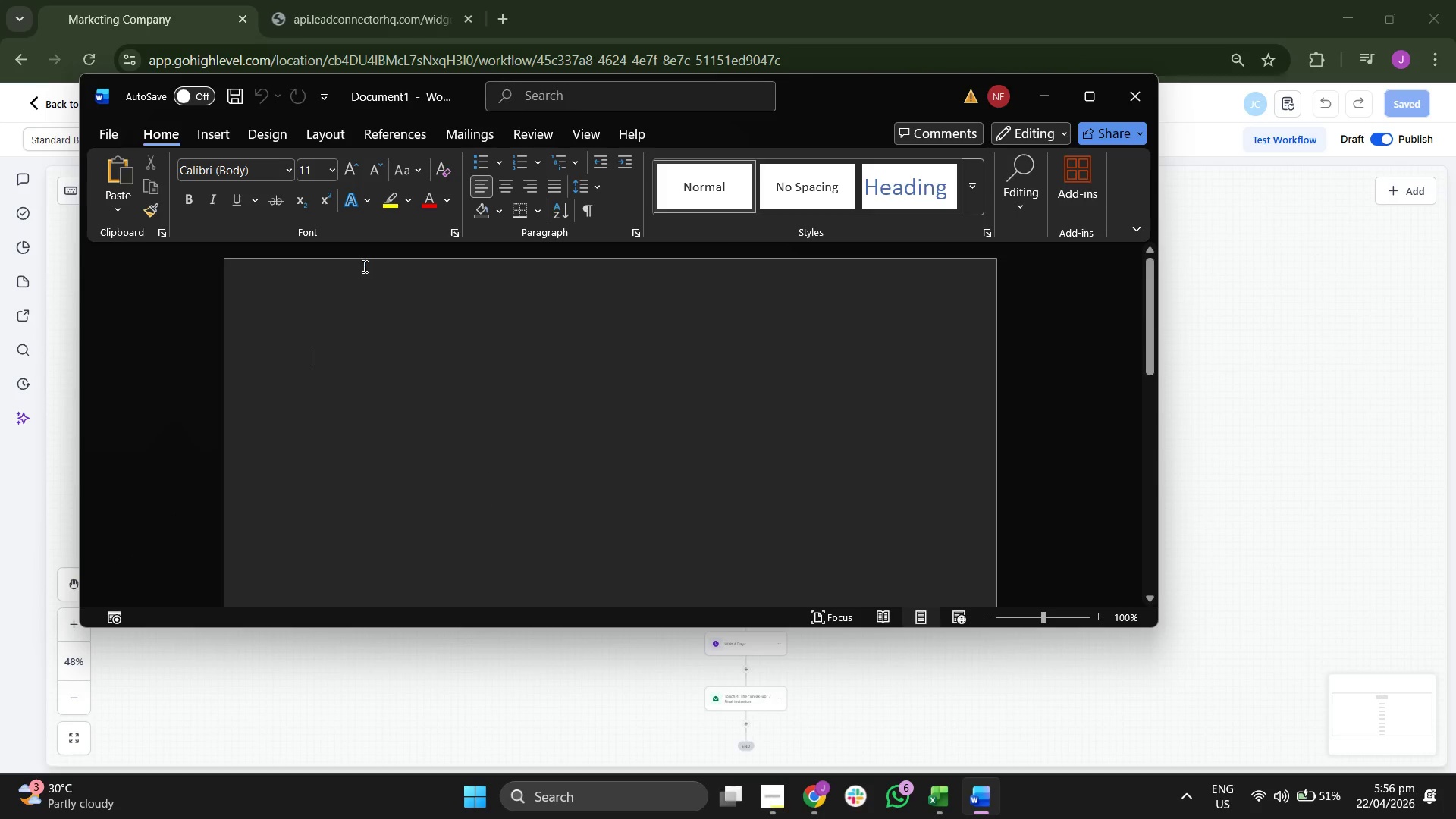 
key(CapsLock)
 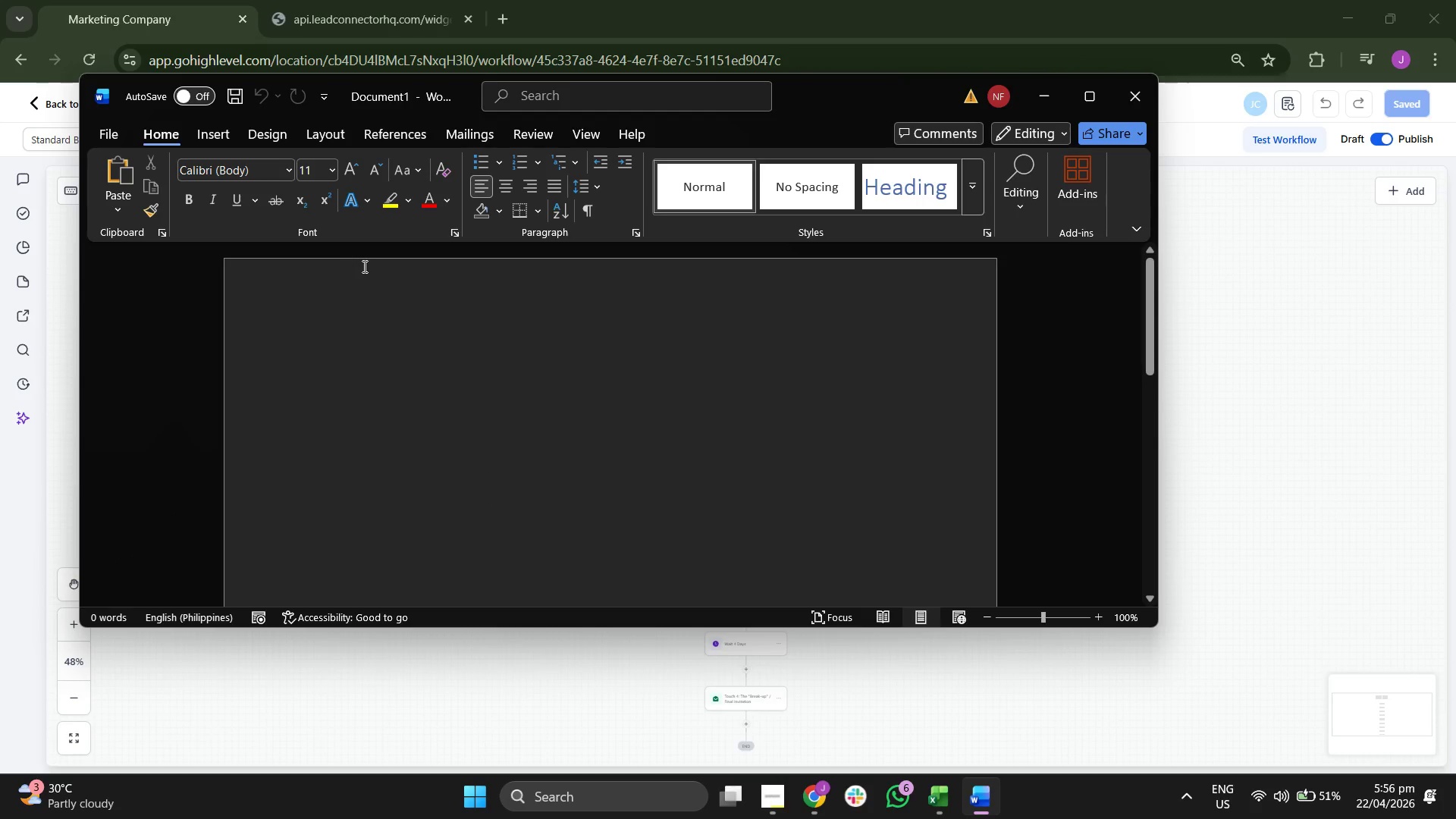 
type(Workflow Screem)
key(Backspace)
type(nshots:)
 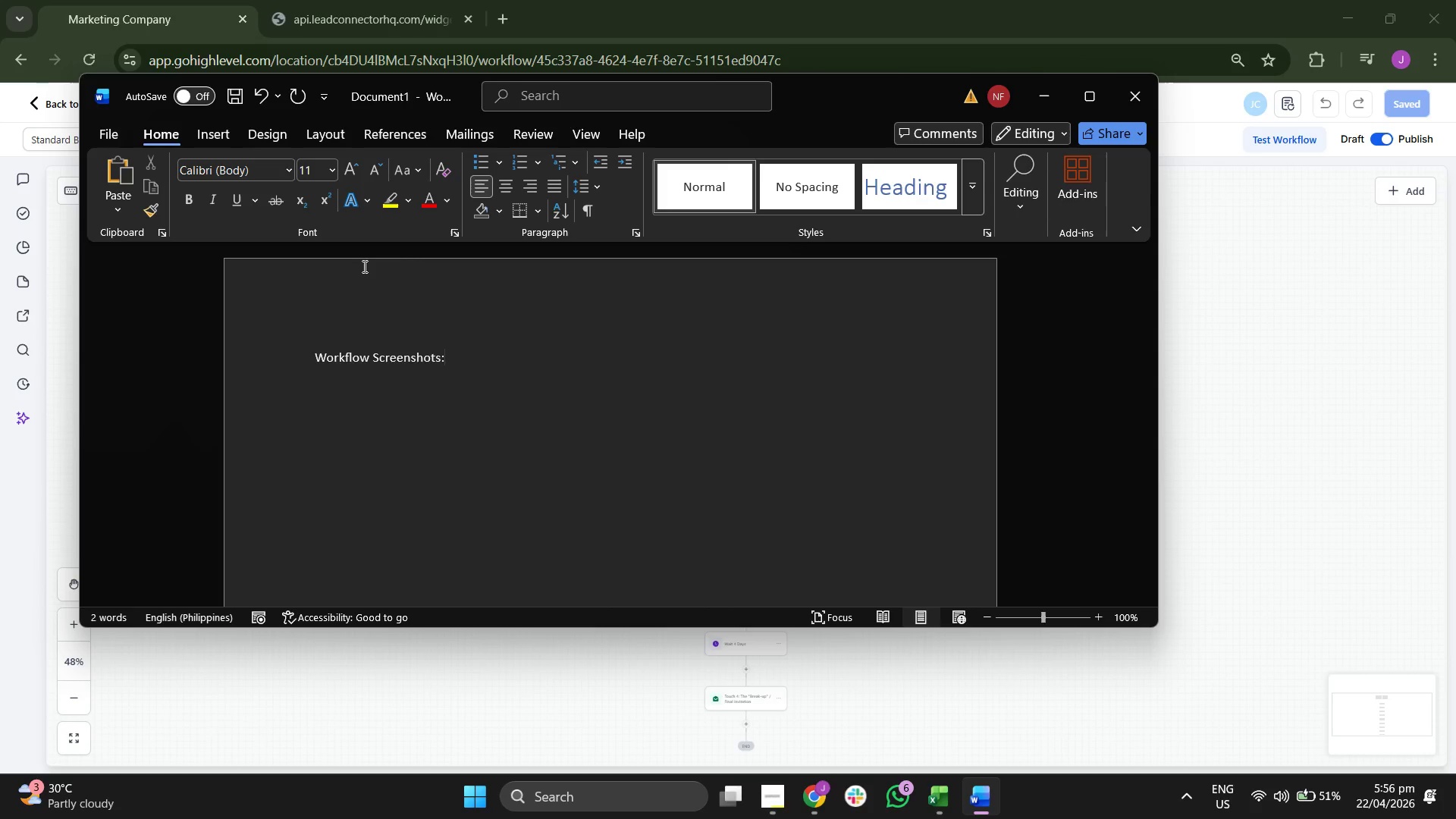 
double_click([406, 356])
 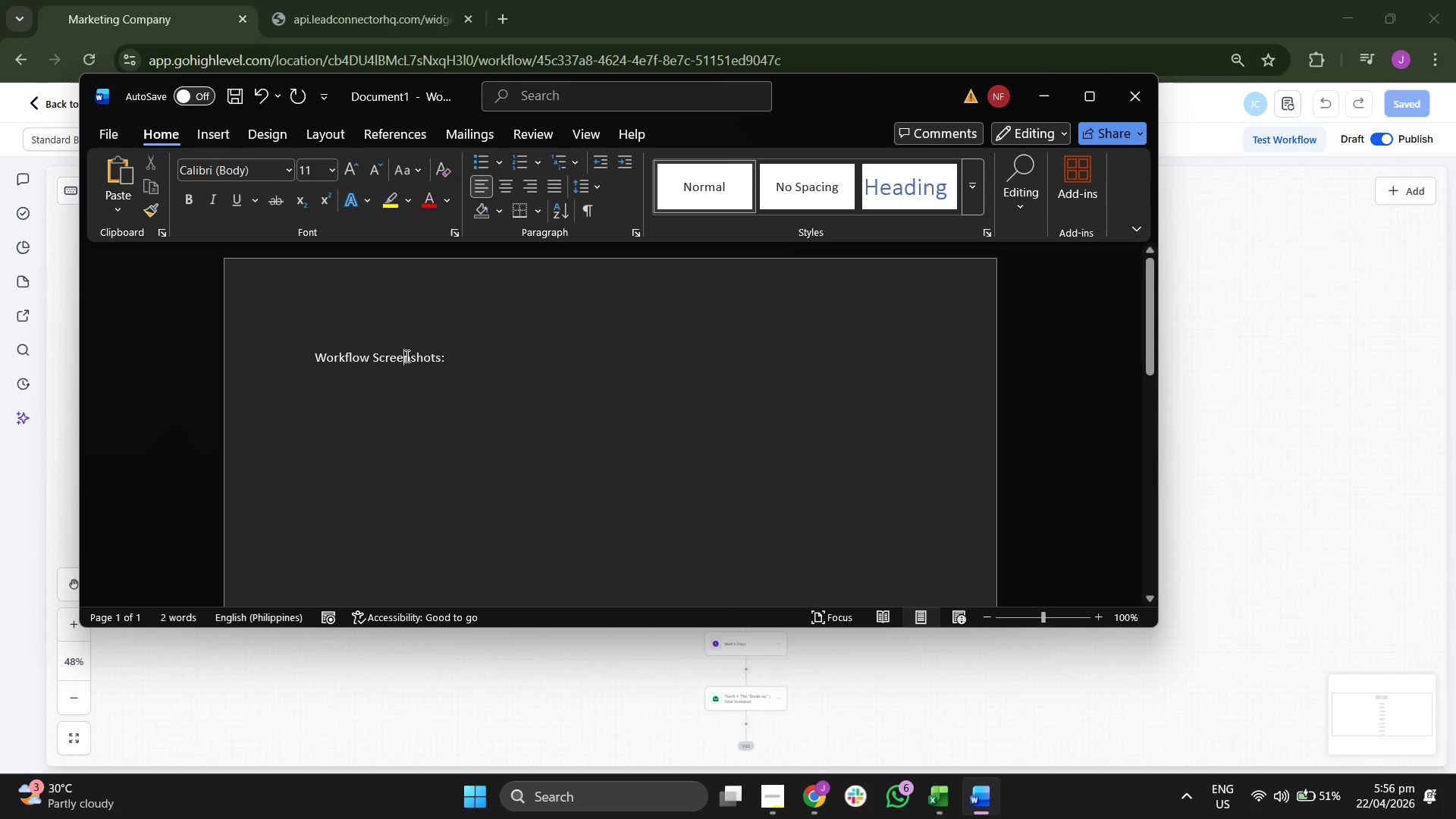 
triple_click([406, 356])
 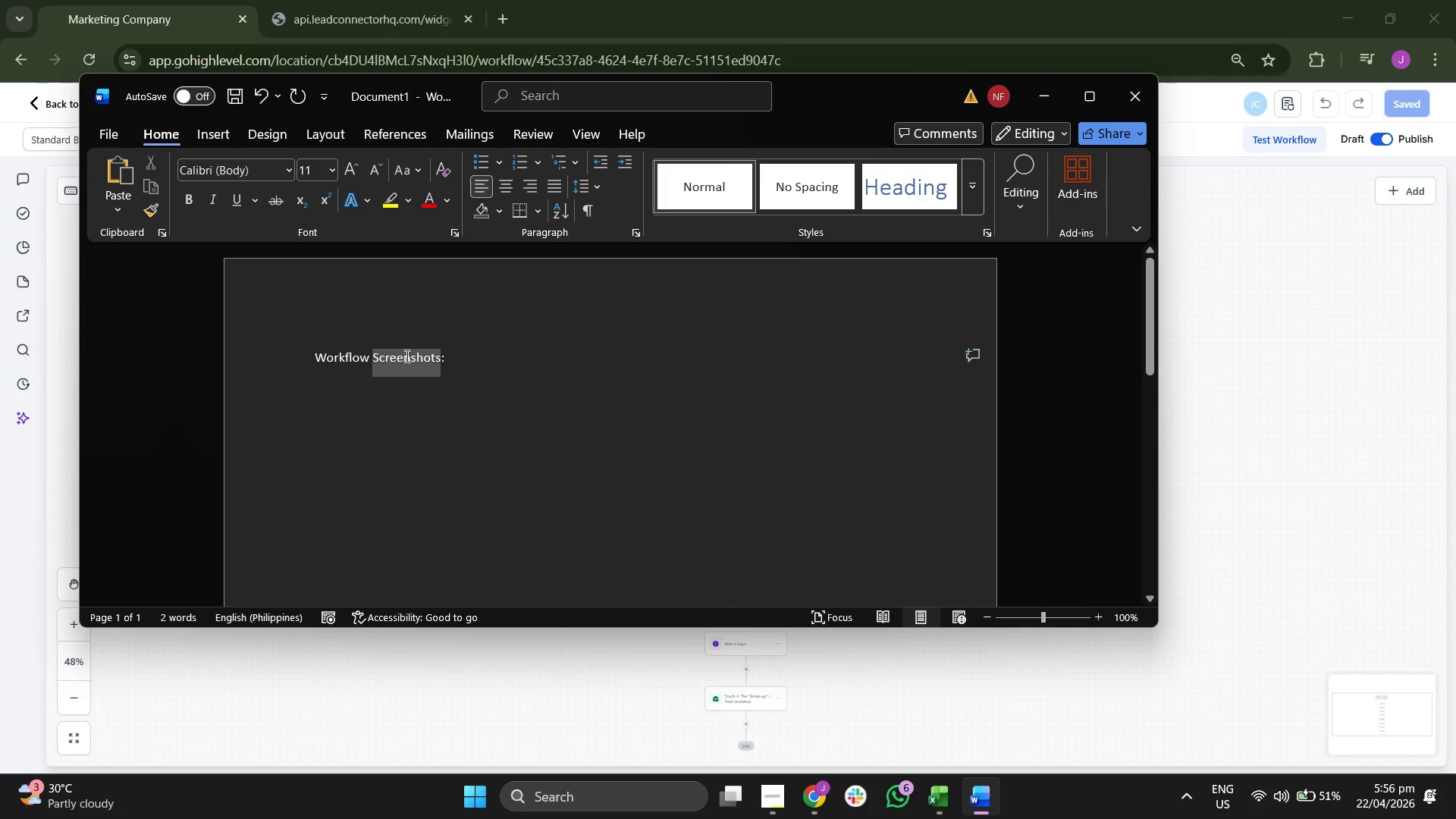 
triple_click([406, 356])
 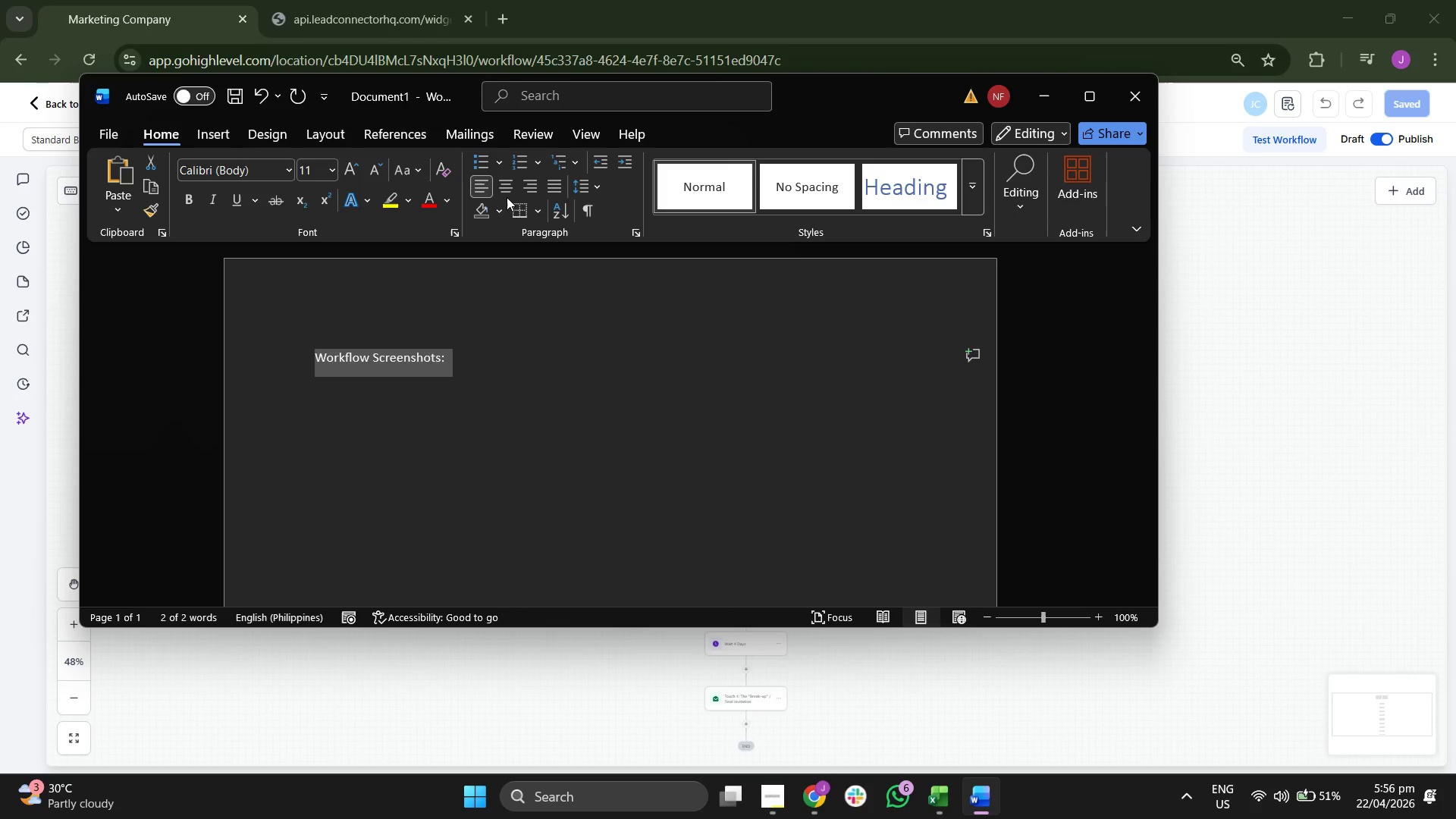 
left_click([504, 185])
 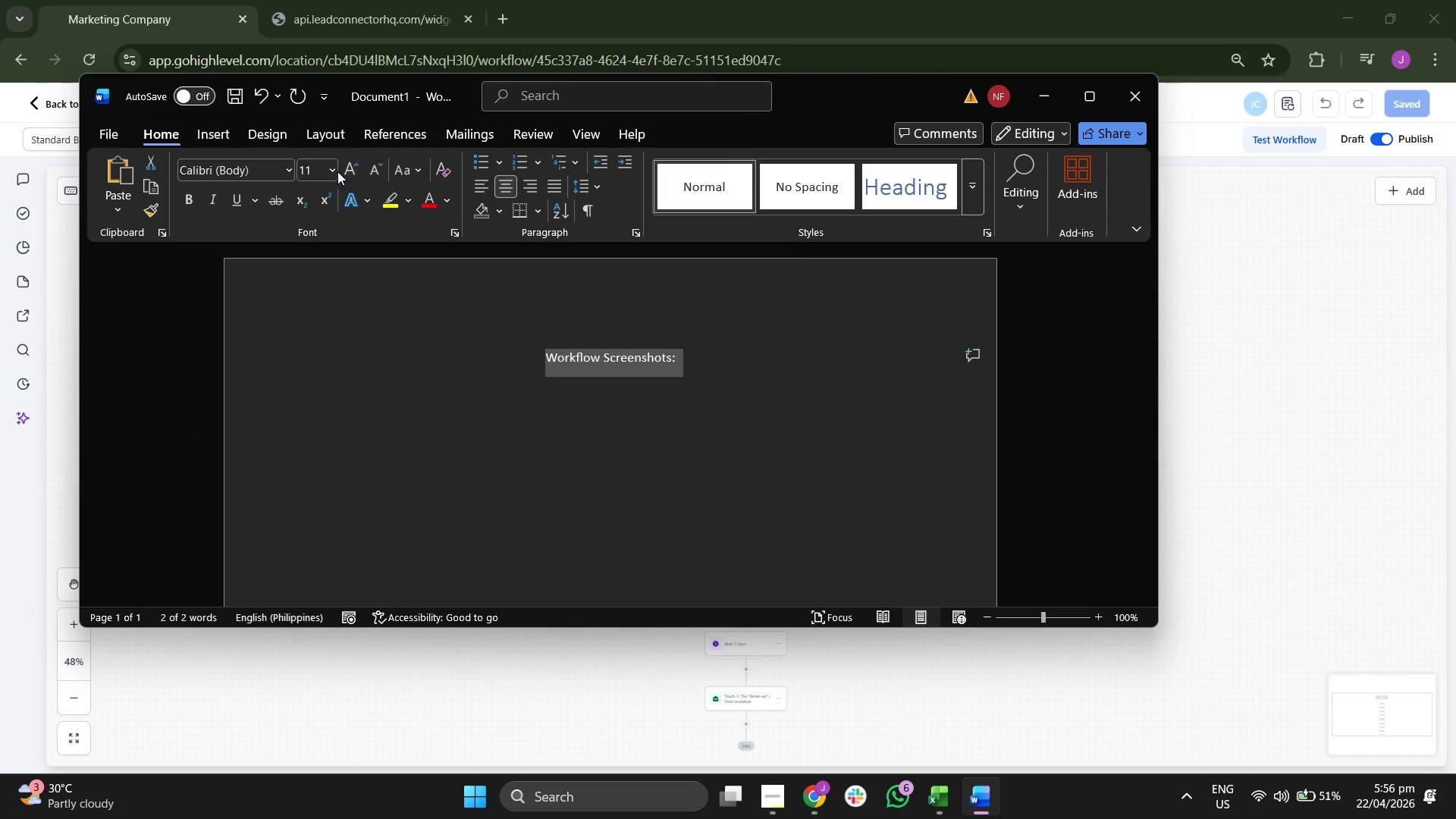 
left_click([333, 171])
 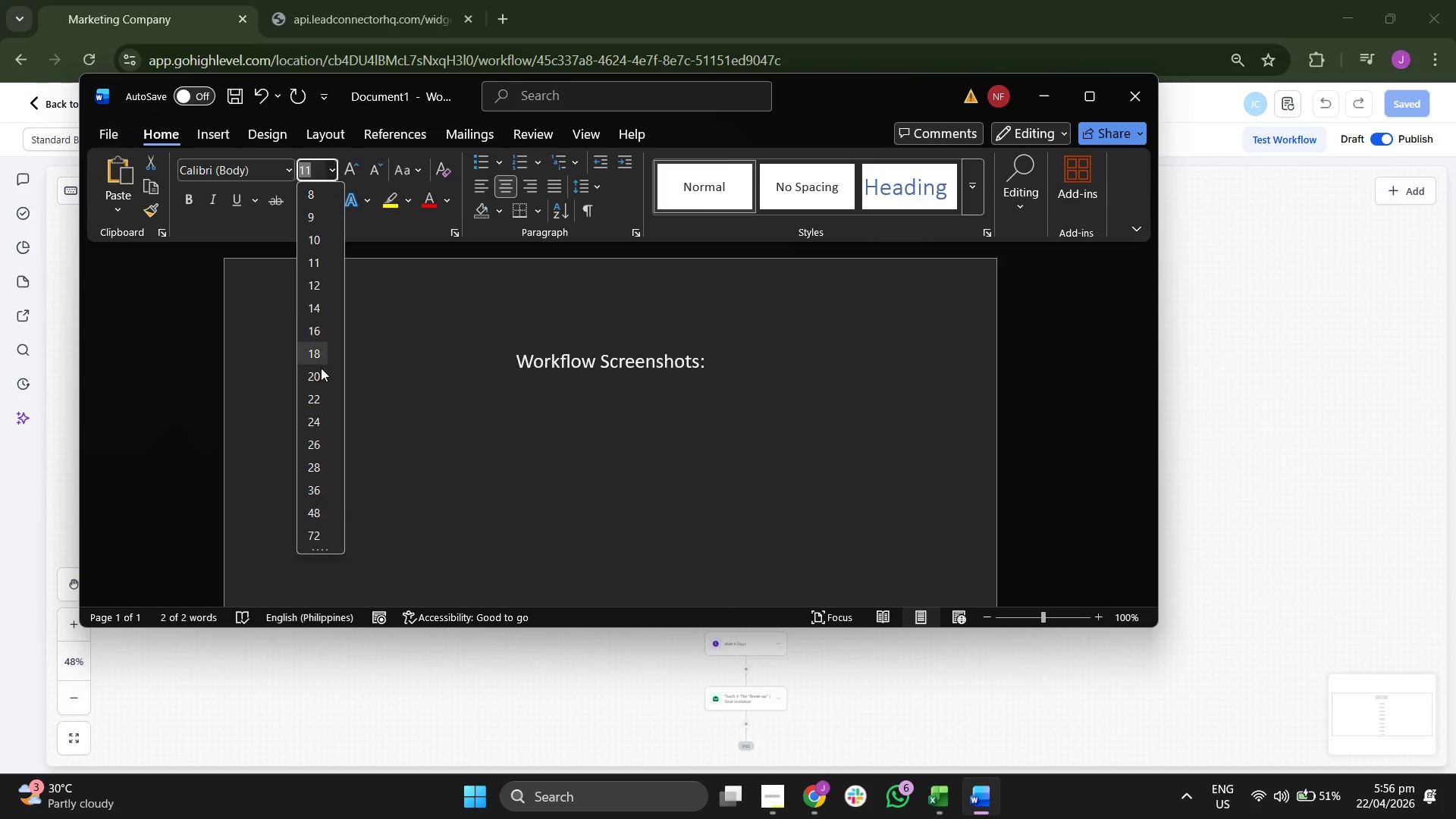 
left_click([322, 375])
 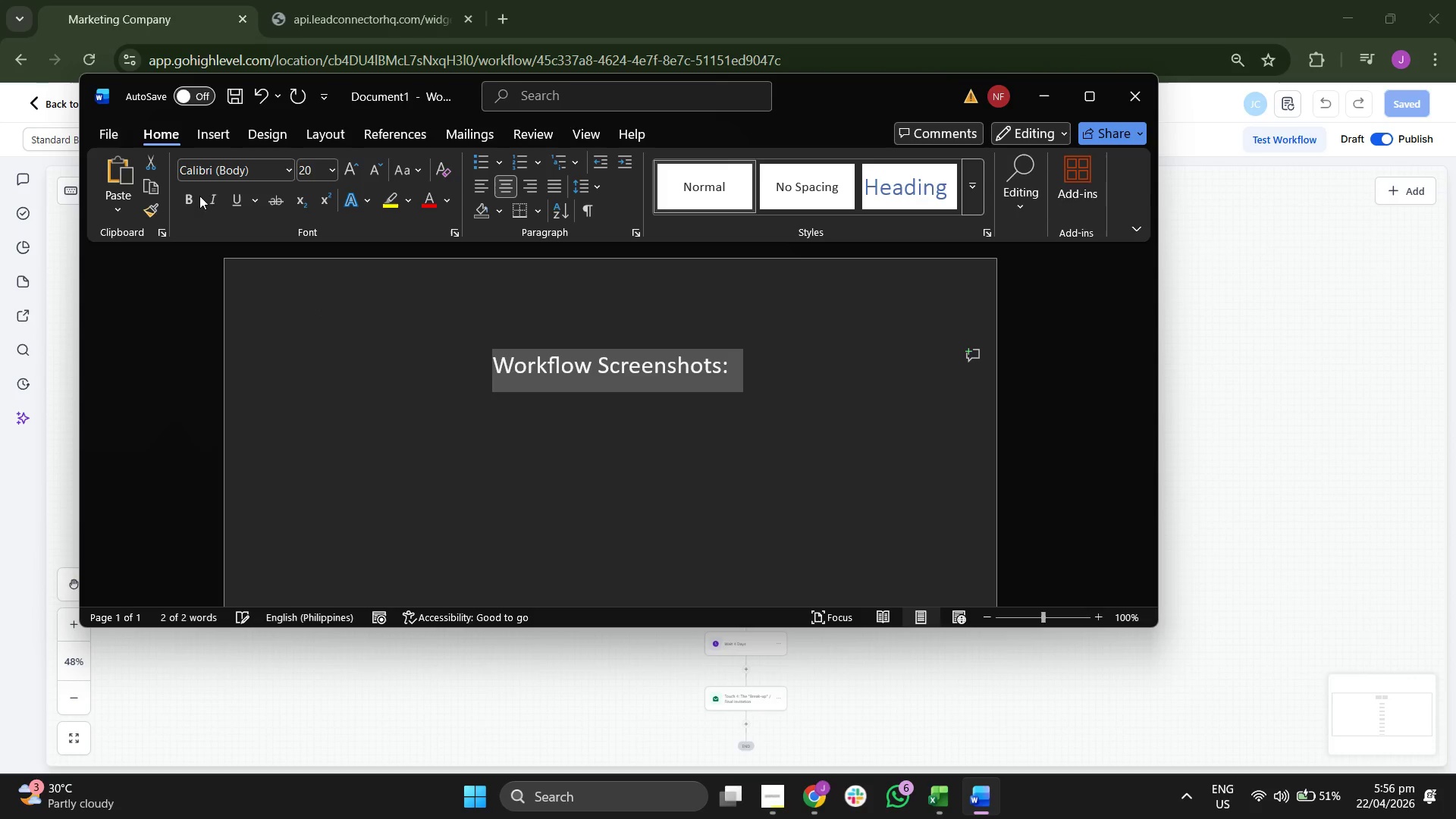 
left_click([199, 197])
 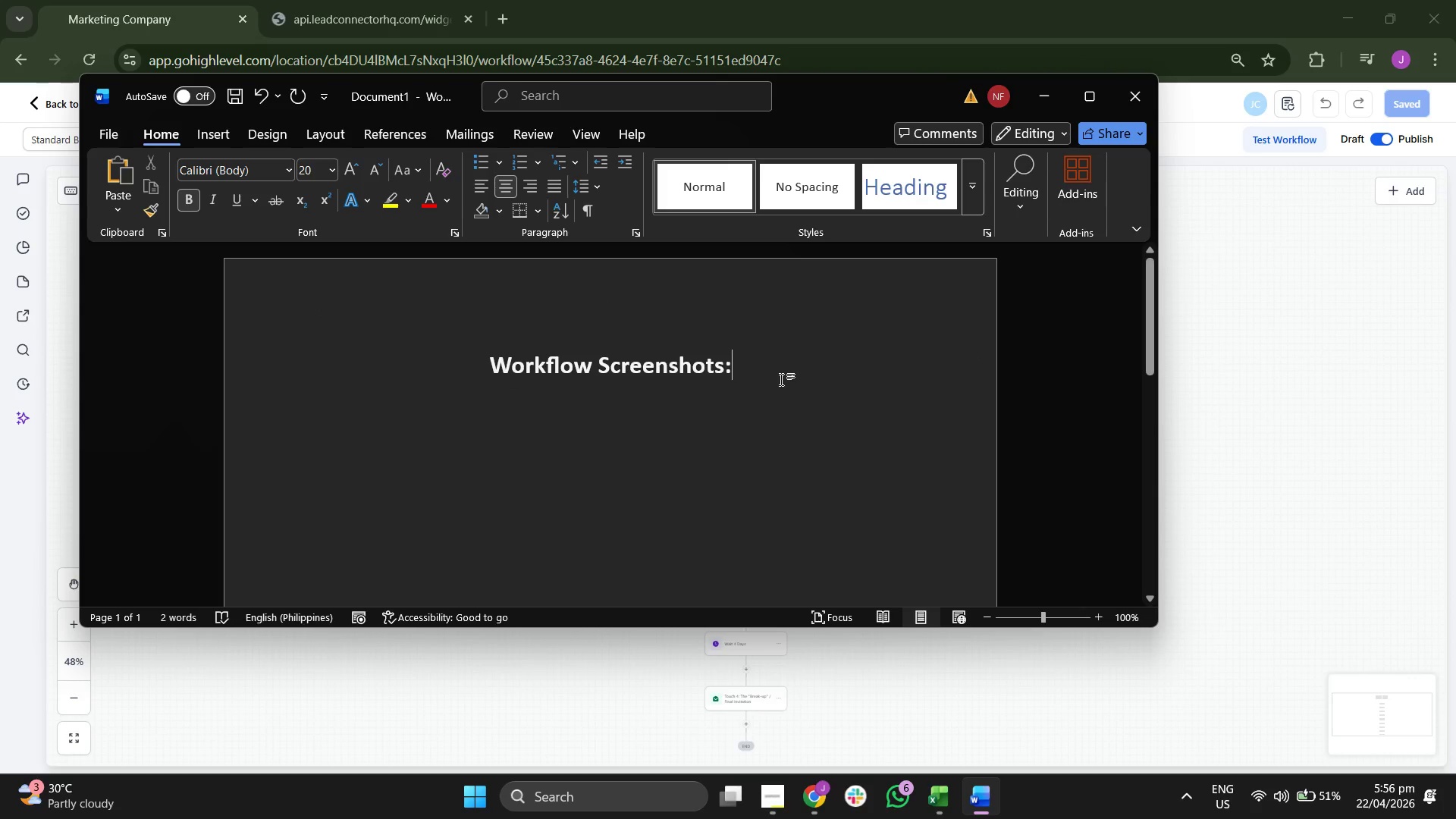 
key(Enter)
 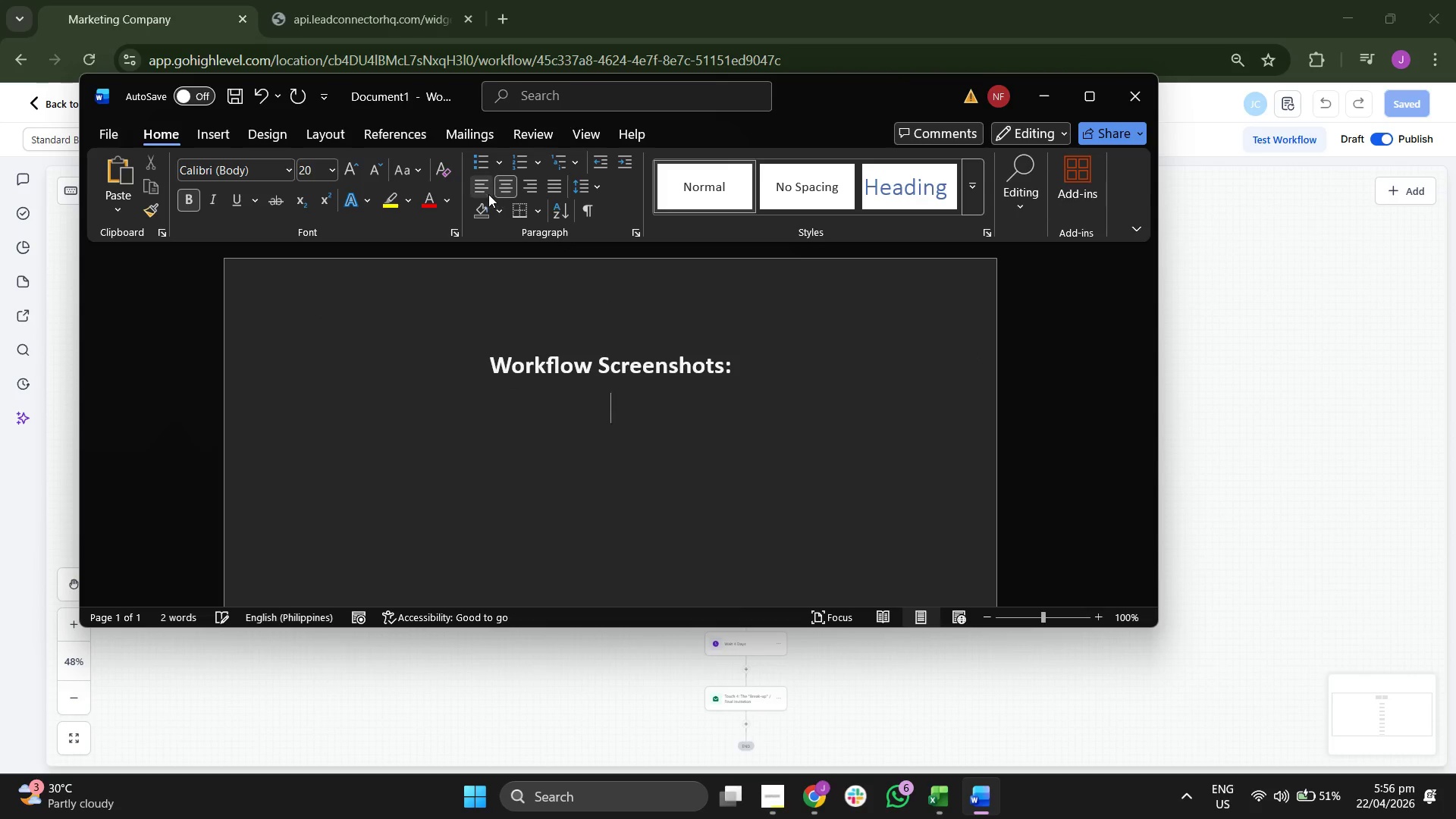 
left_click([485, 191])
 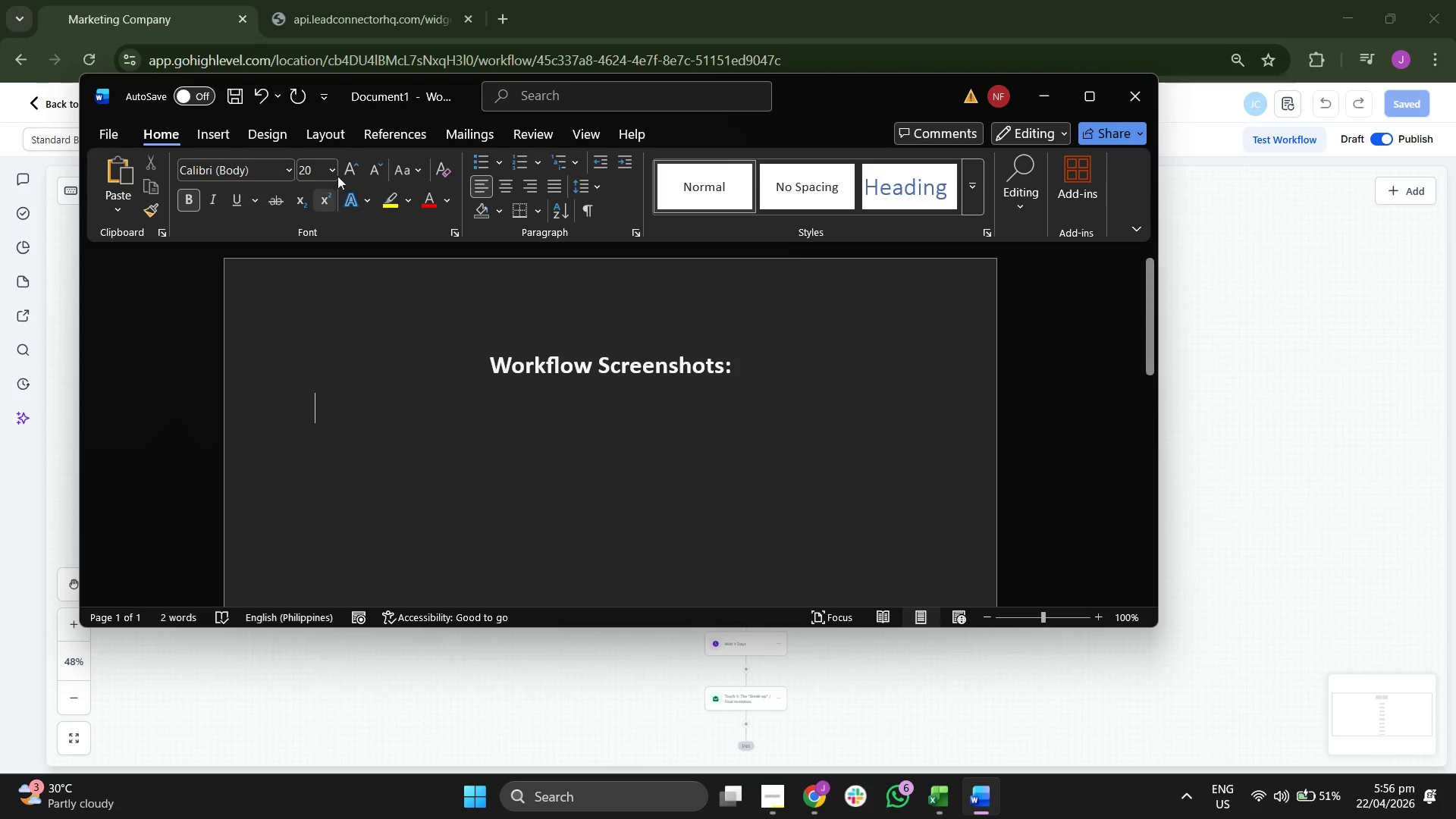 
left_click([330, 167])
 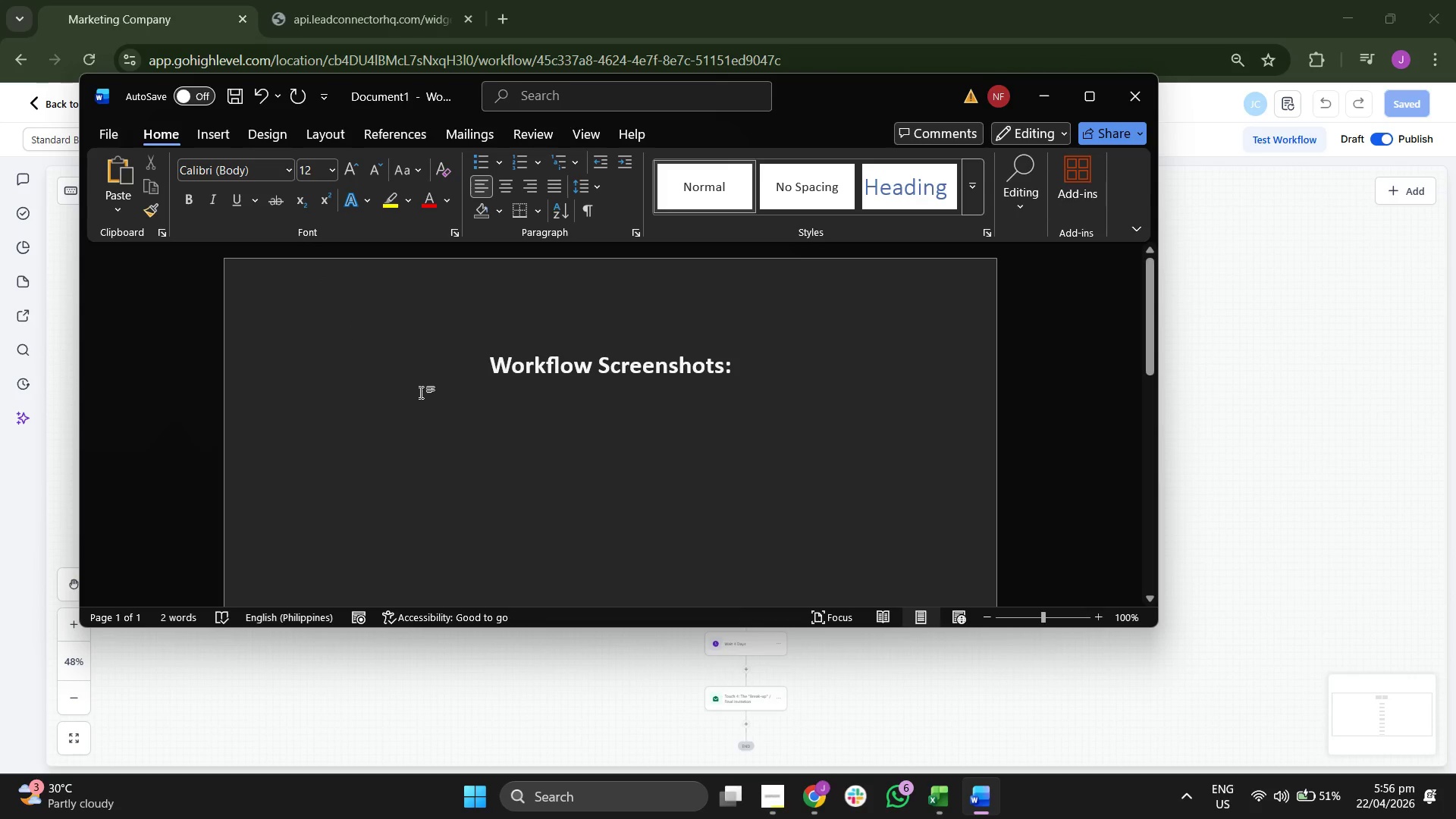 
wait(5.08)
 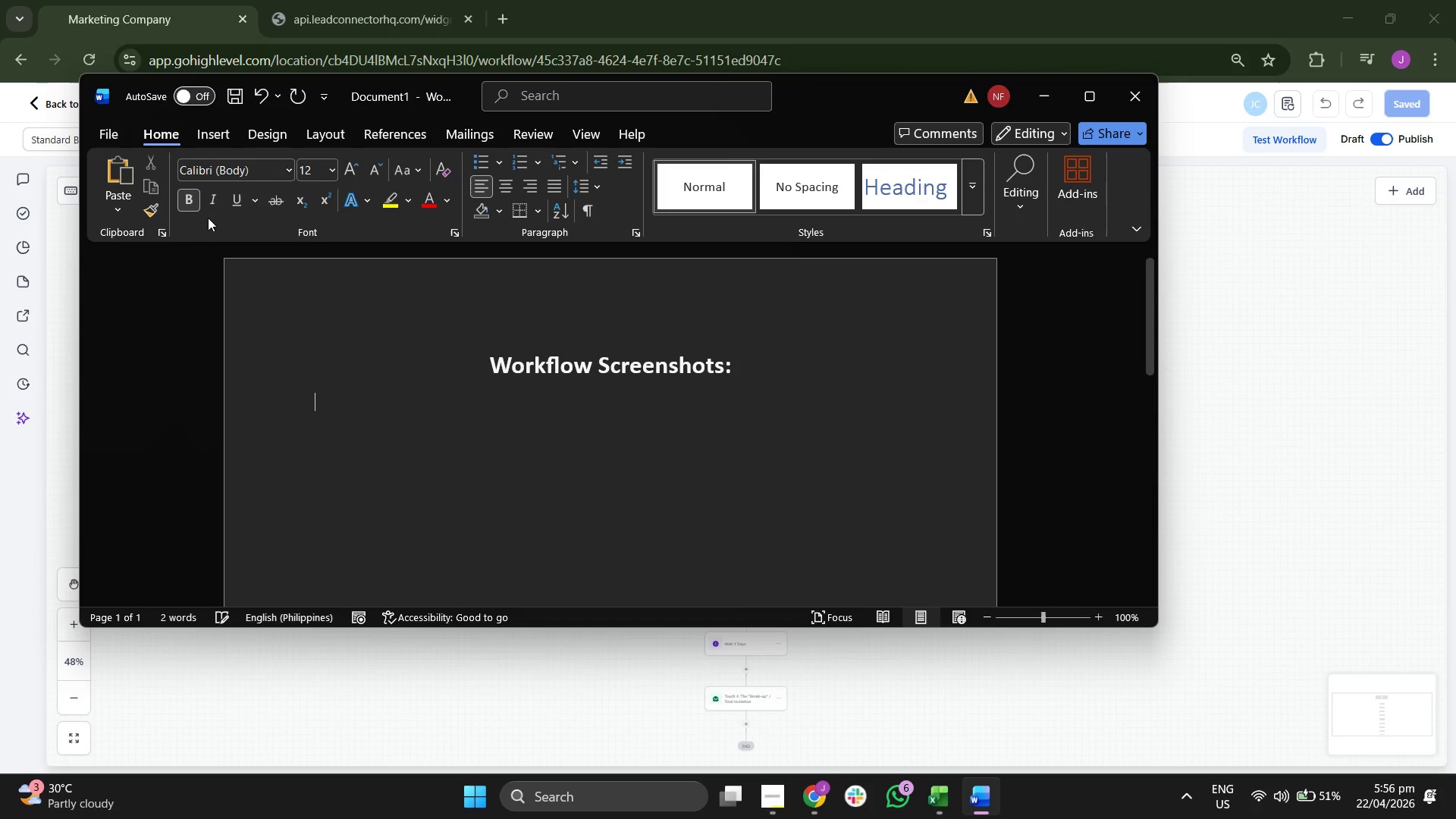 
type(f)
key(Backspace)
type(Workfn)
key(Backspace)
key(Backspace)
type(flow Name:)
 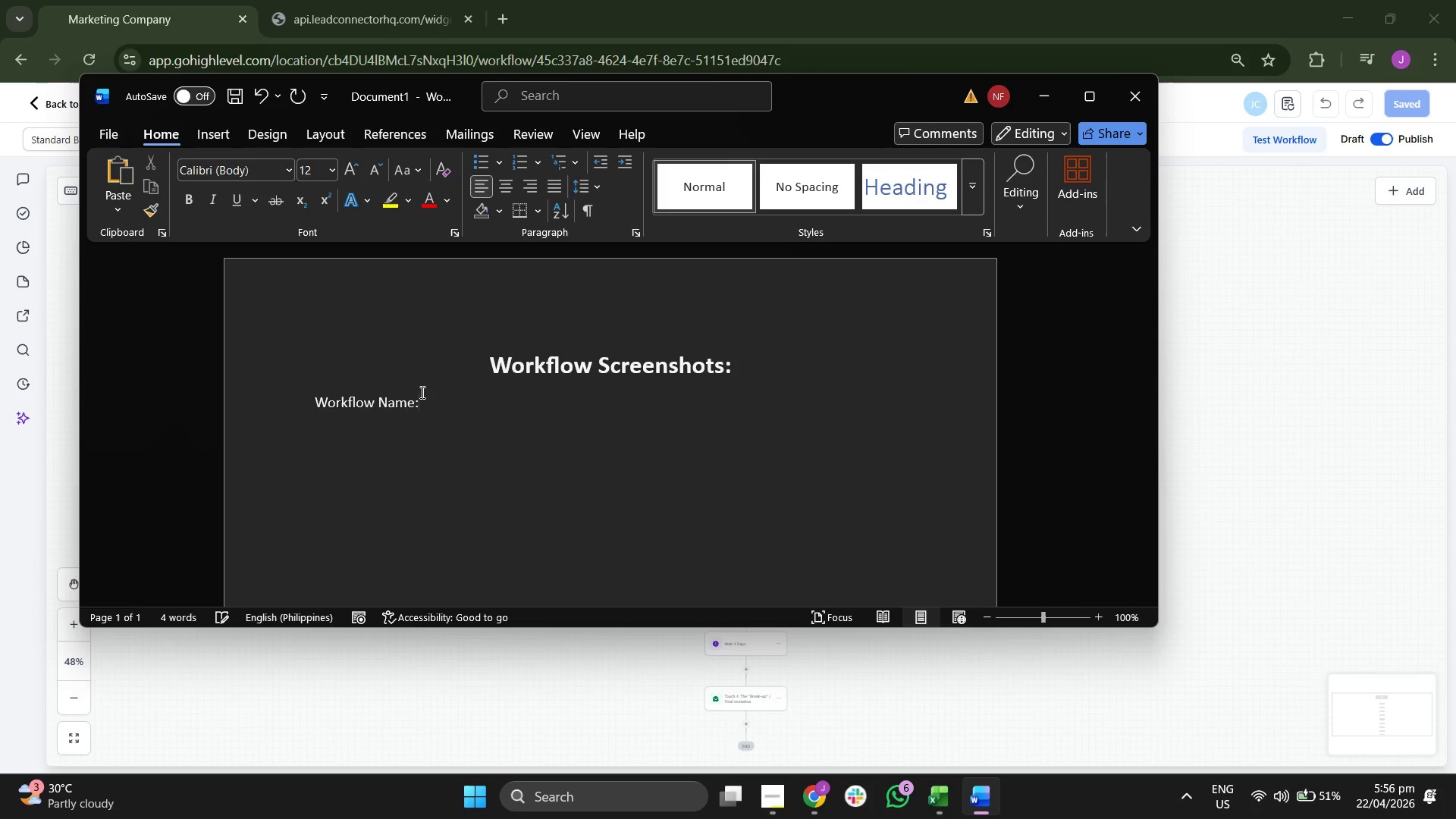 
left_click([322, 406])
 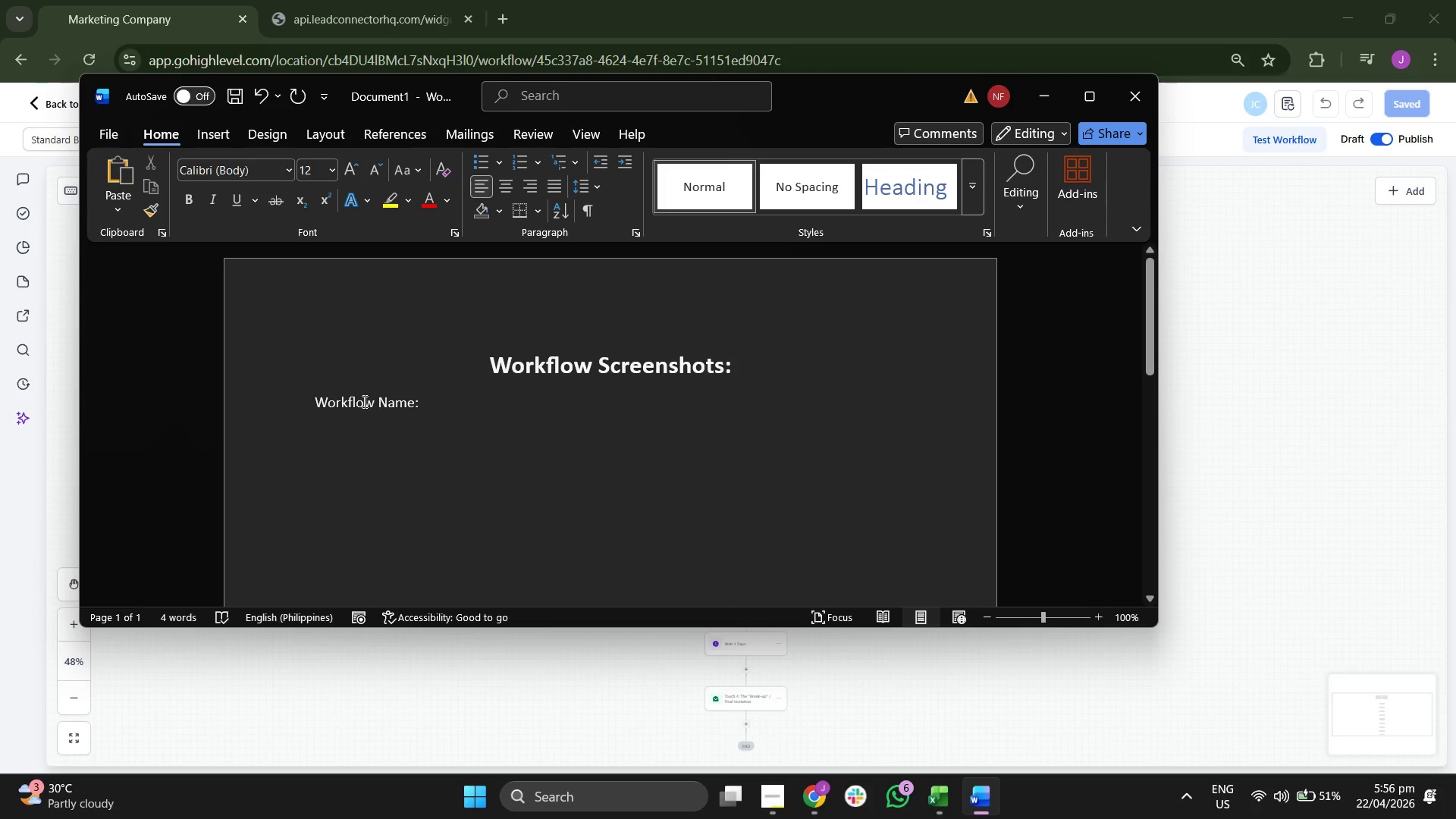 
key(ArrowLeft)
 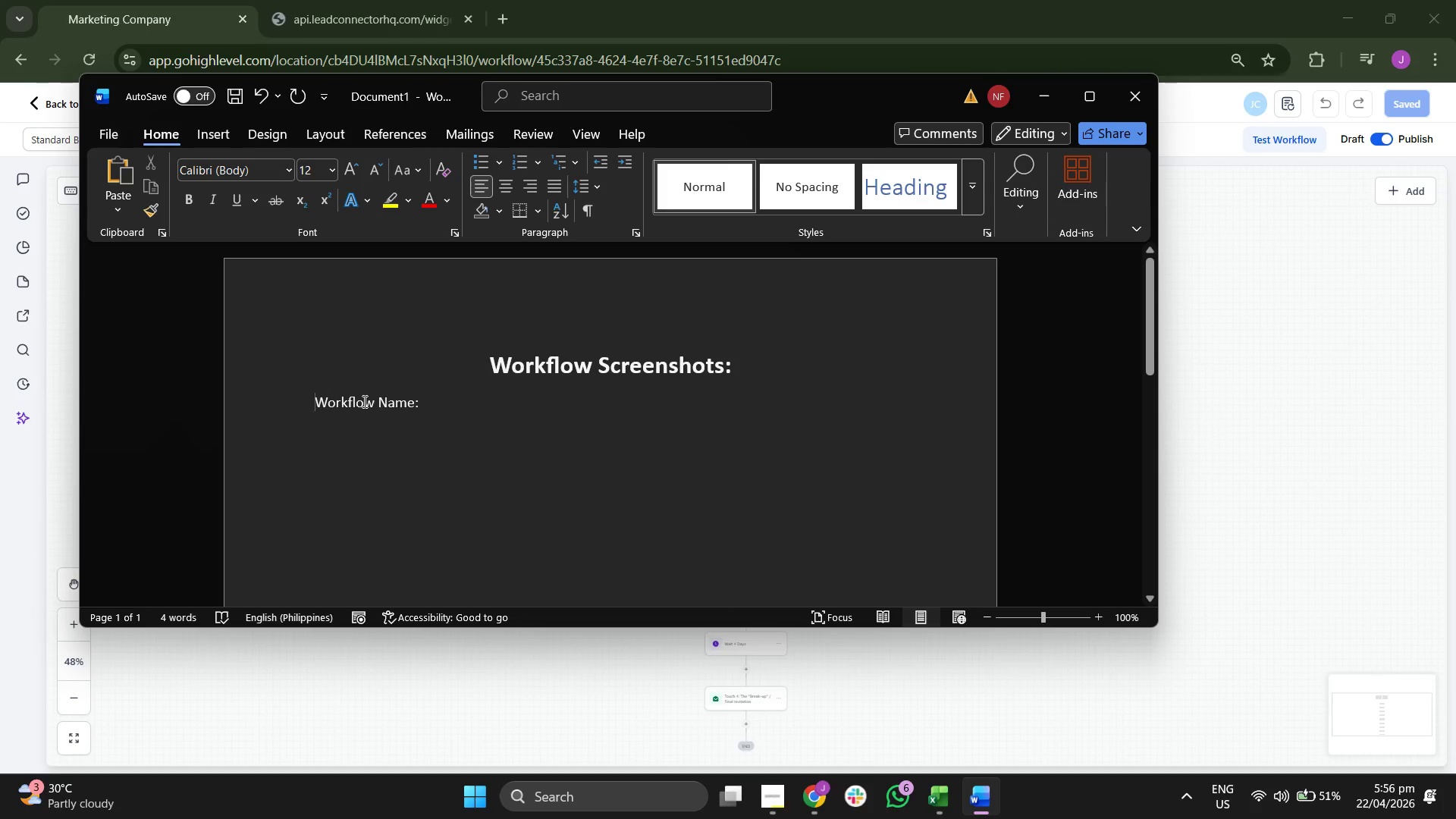 
type(1st )
 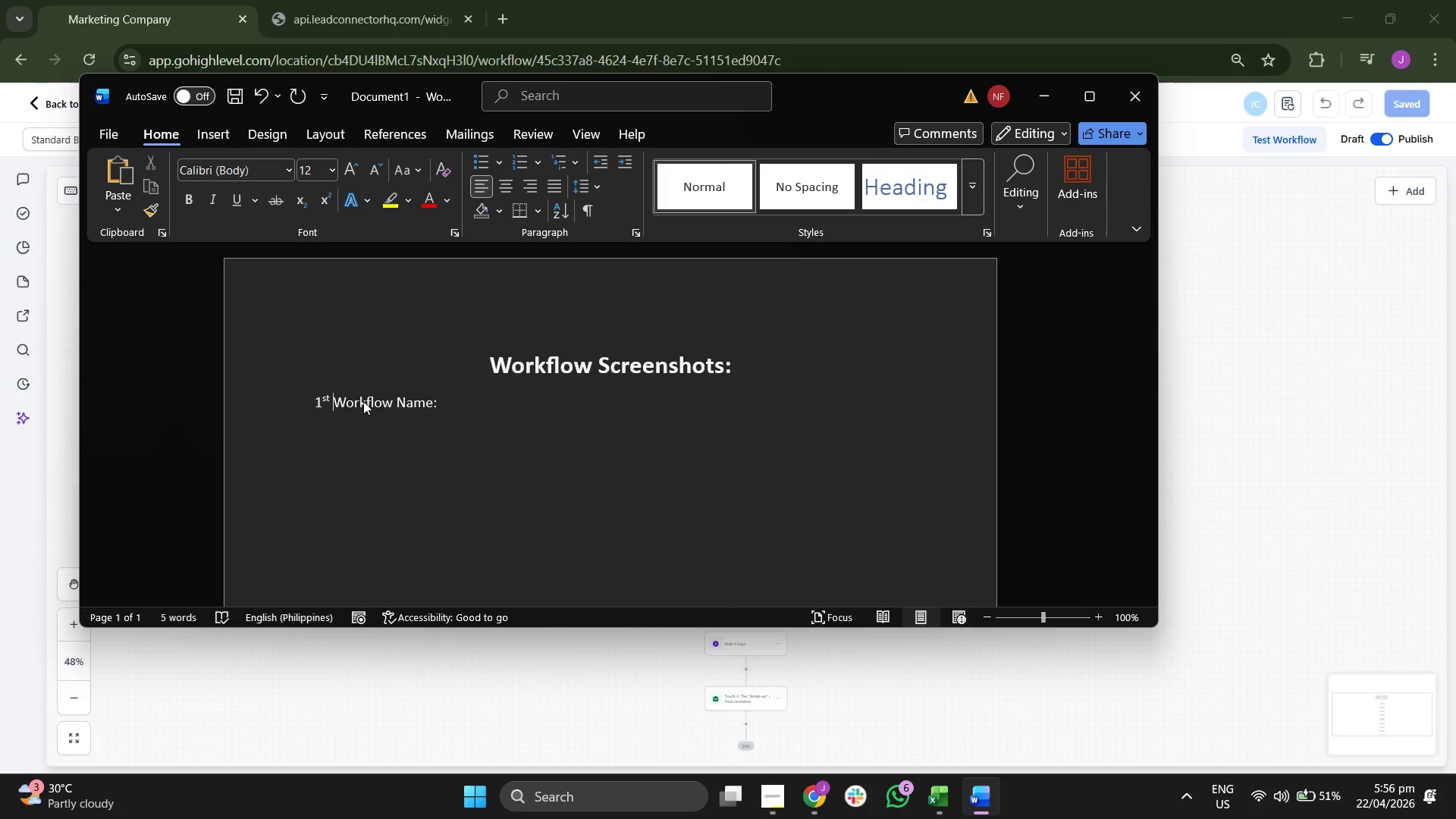 
left_click([584, 397])
 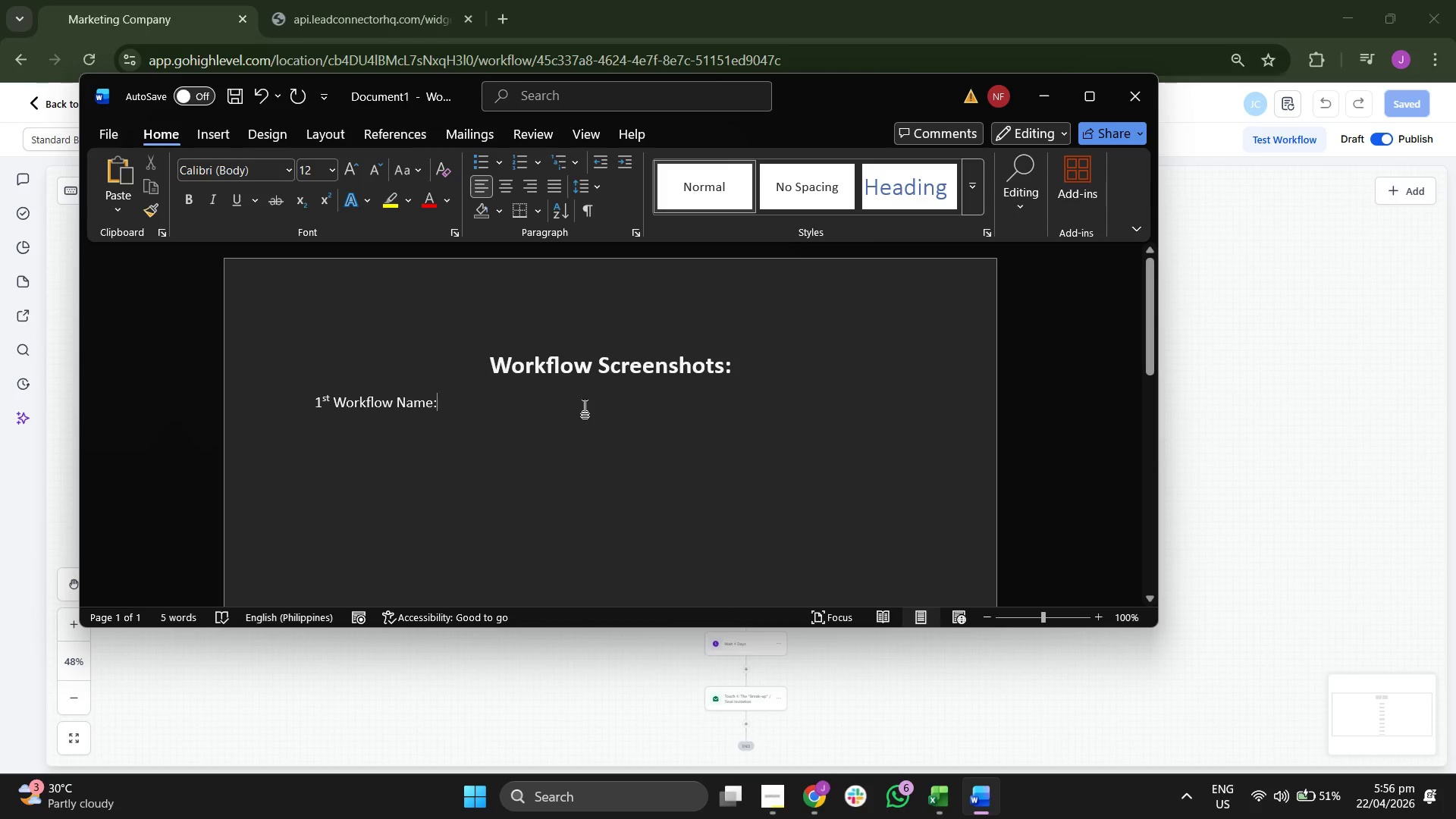 
key(Enter)
 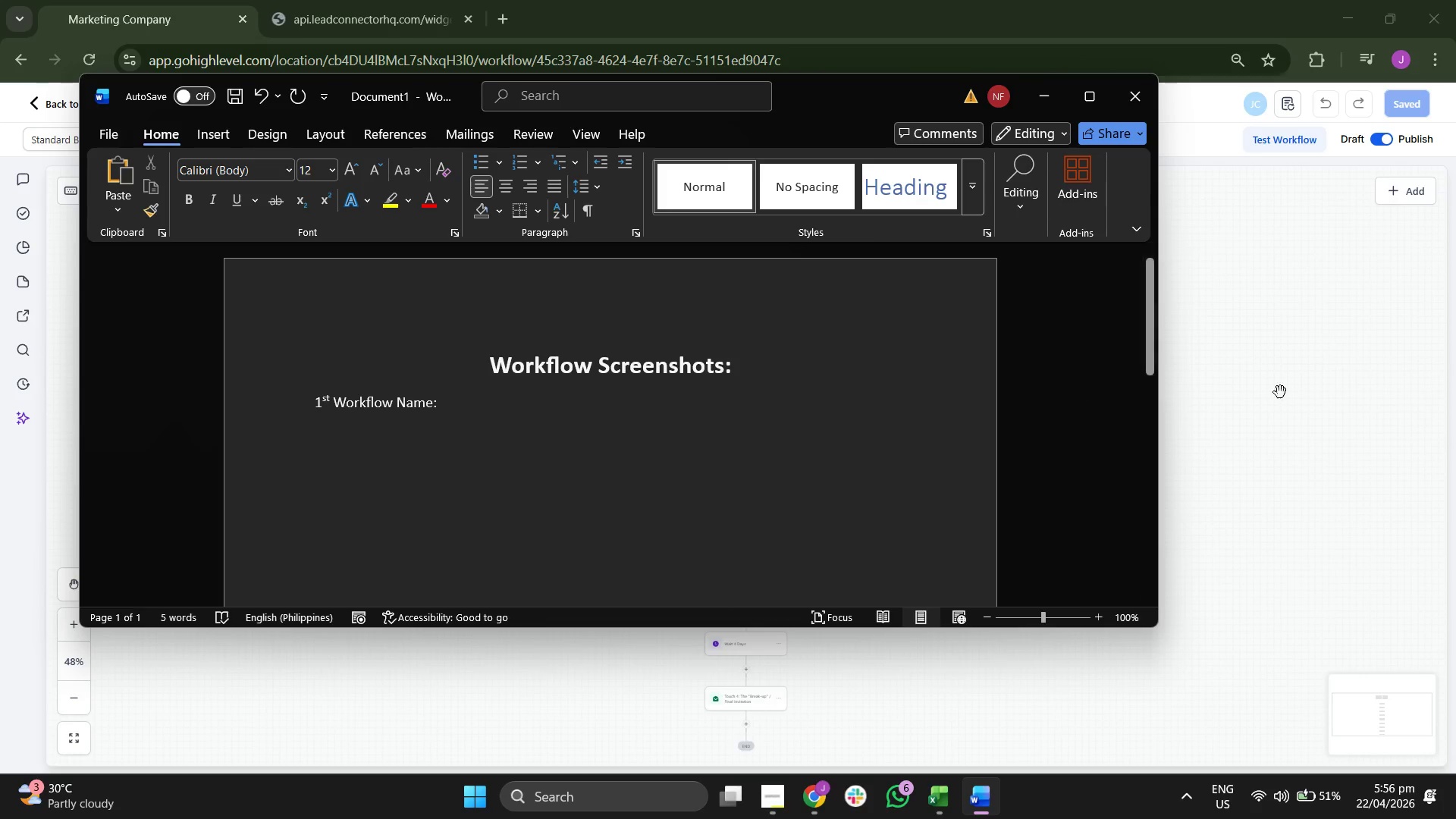 
left_click([1373, 390])
 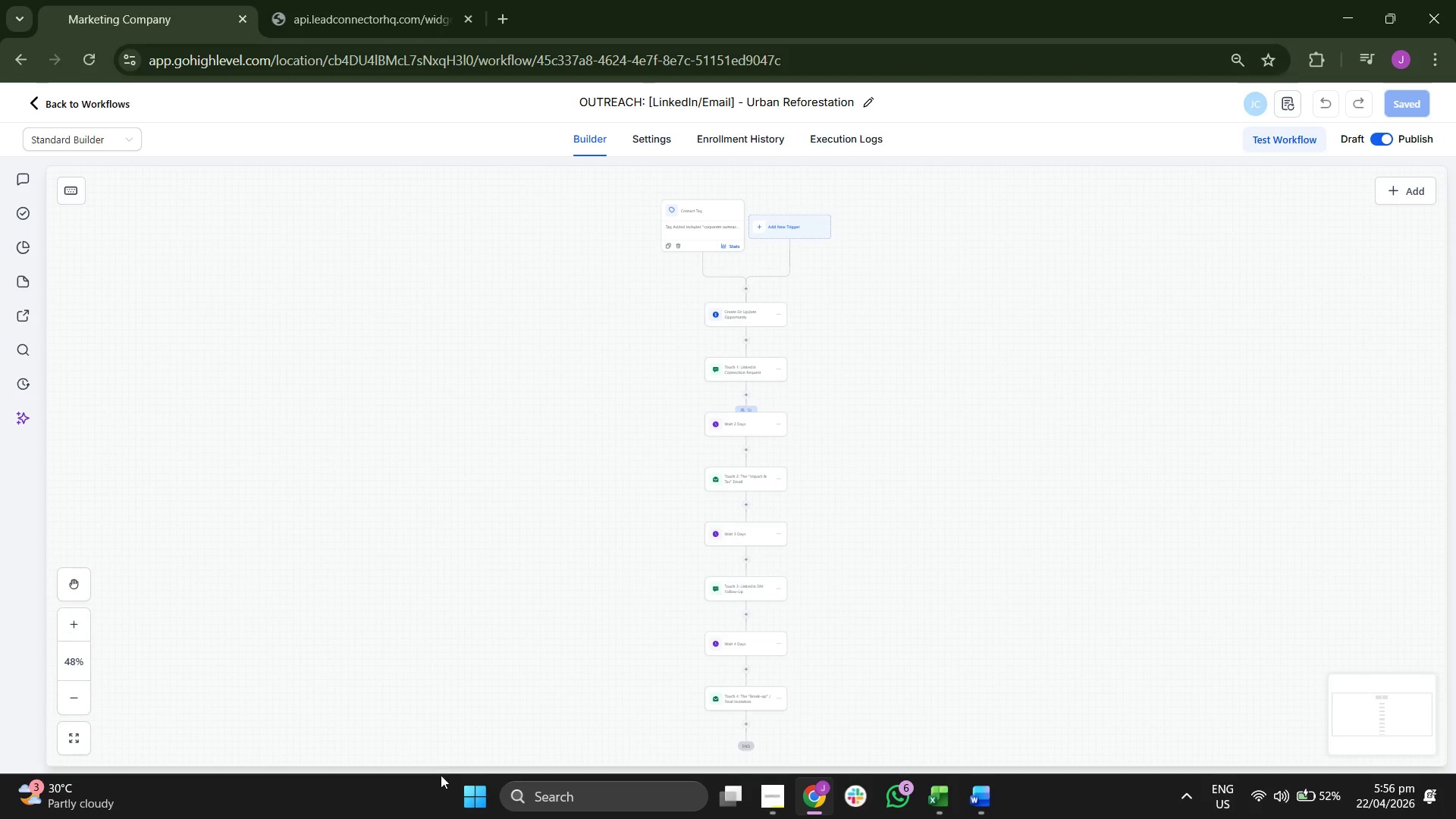 
left_click([460, 789])
 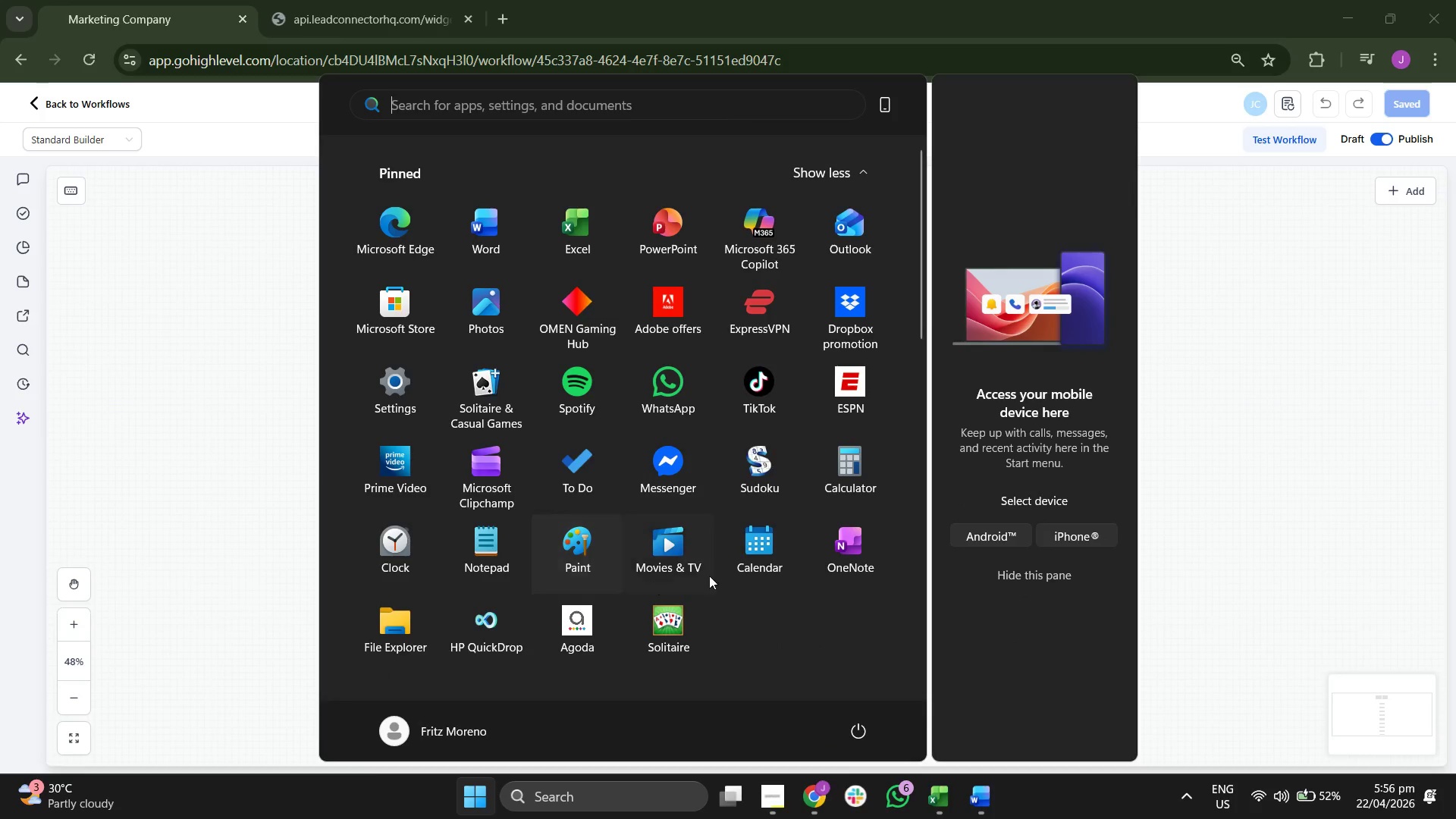 
left_click([752, 450])
 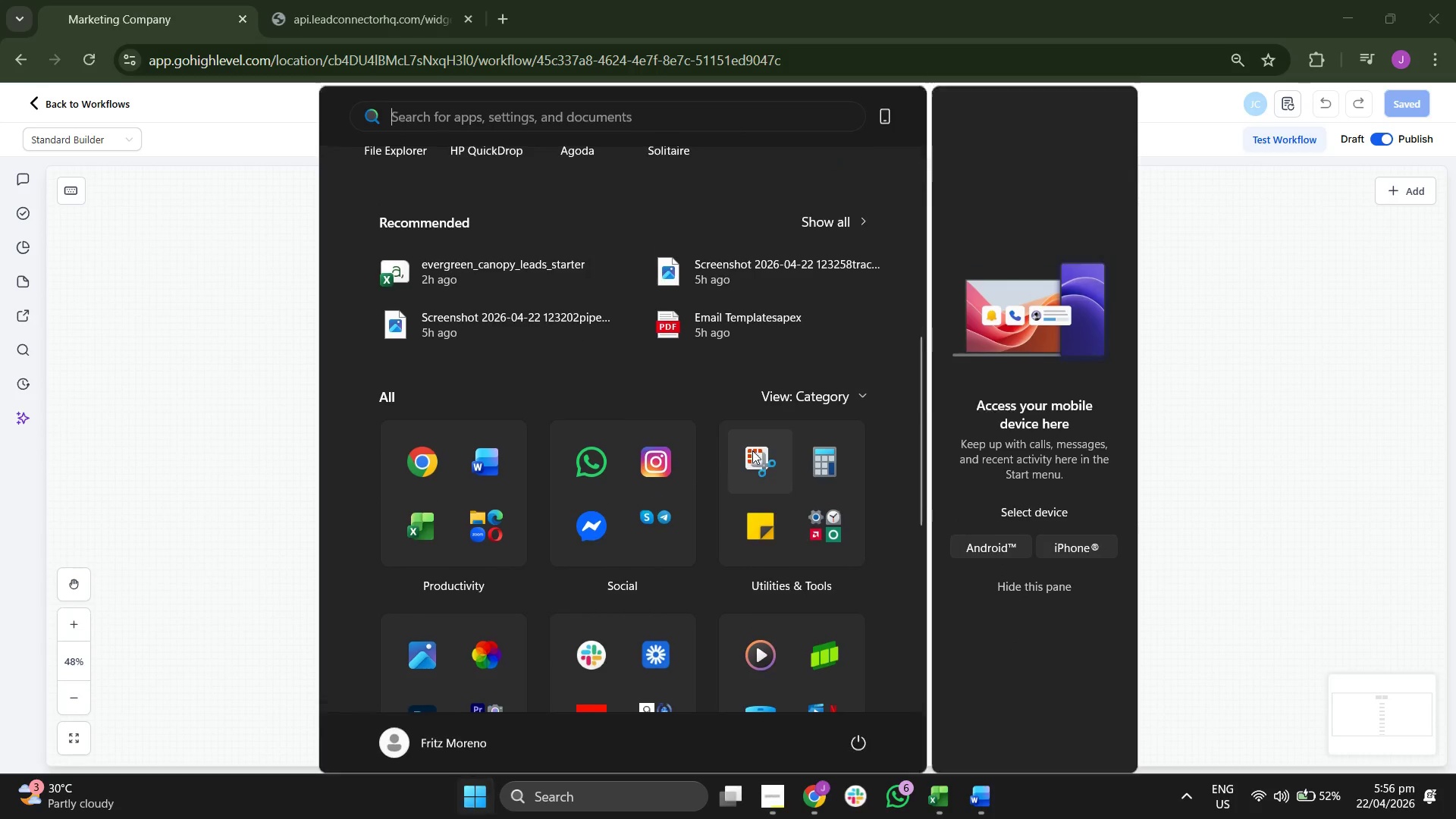 
mouse_move([782, 534])
 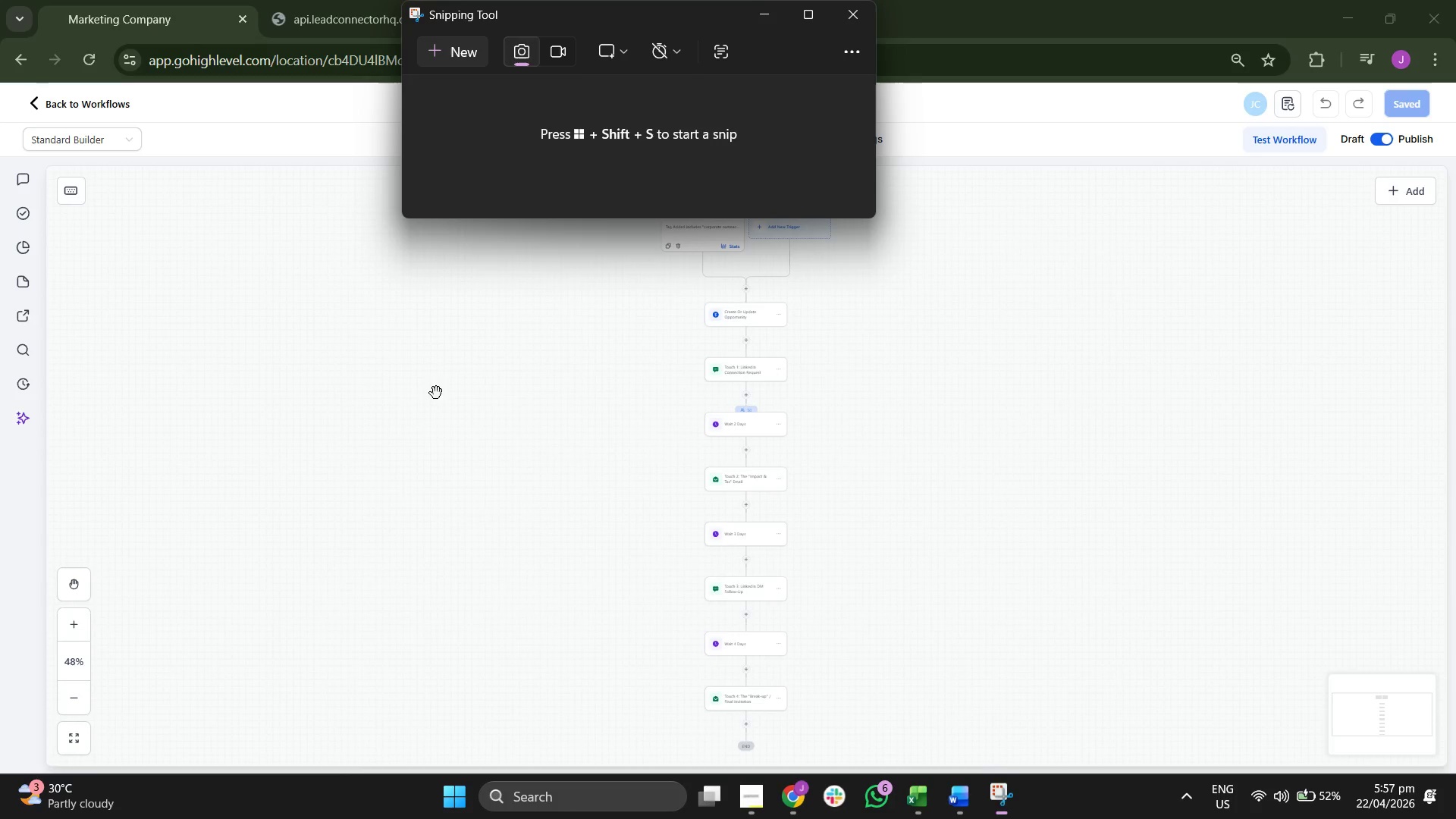 
scroll: coordinate [797, 551], scroll_direction: down, amount: 5.0
 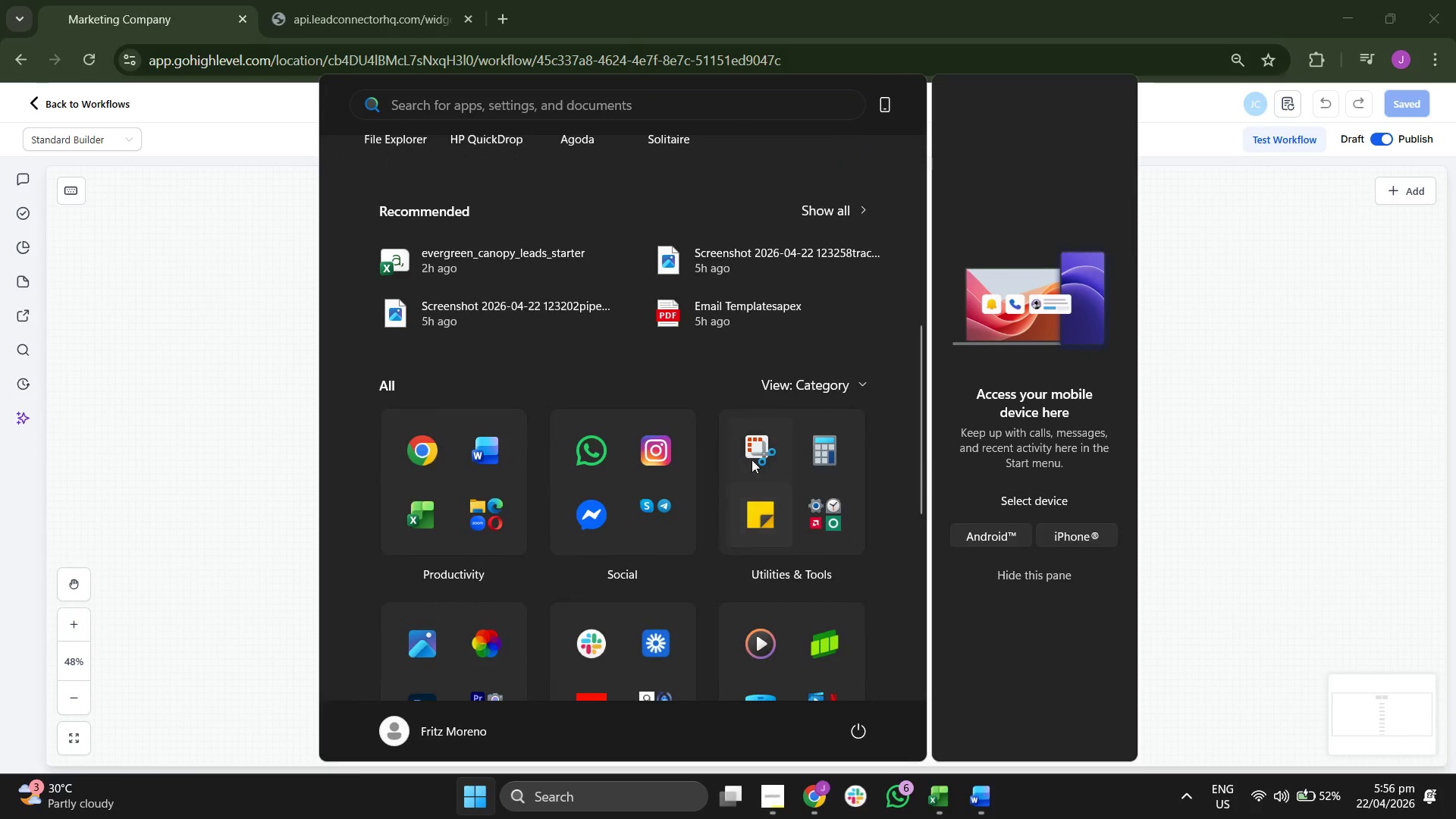 
left_click([354, 391])
 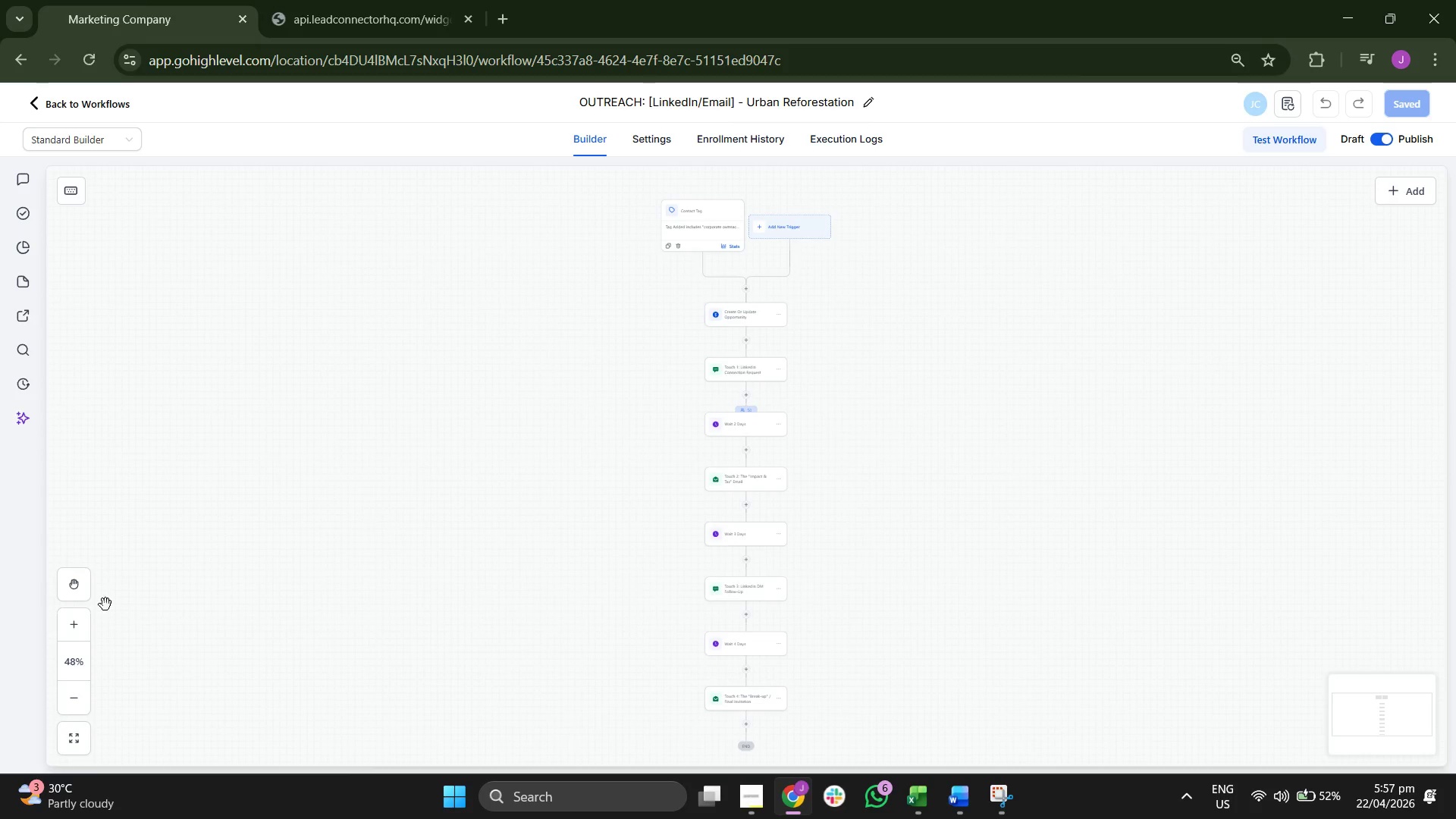 
left_click([81, 613])
 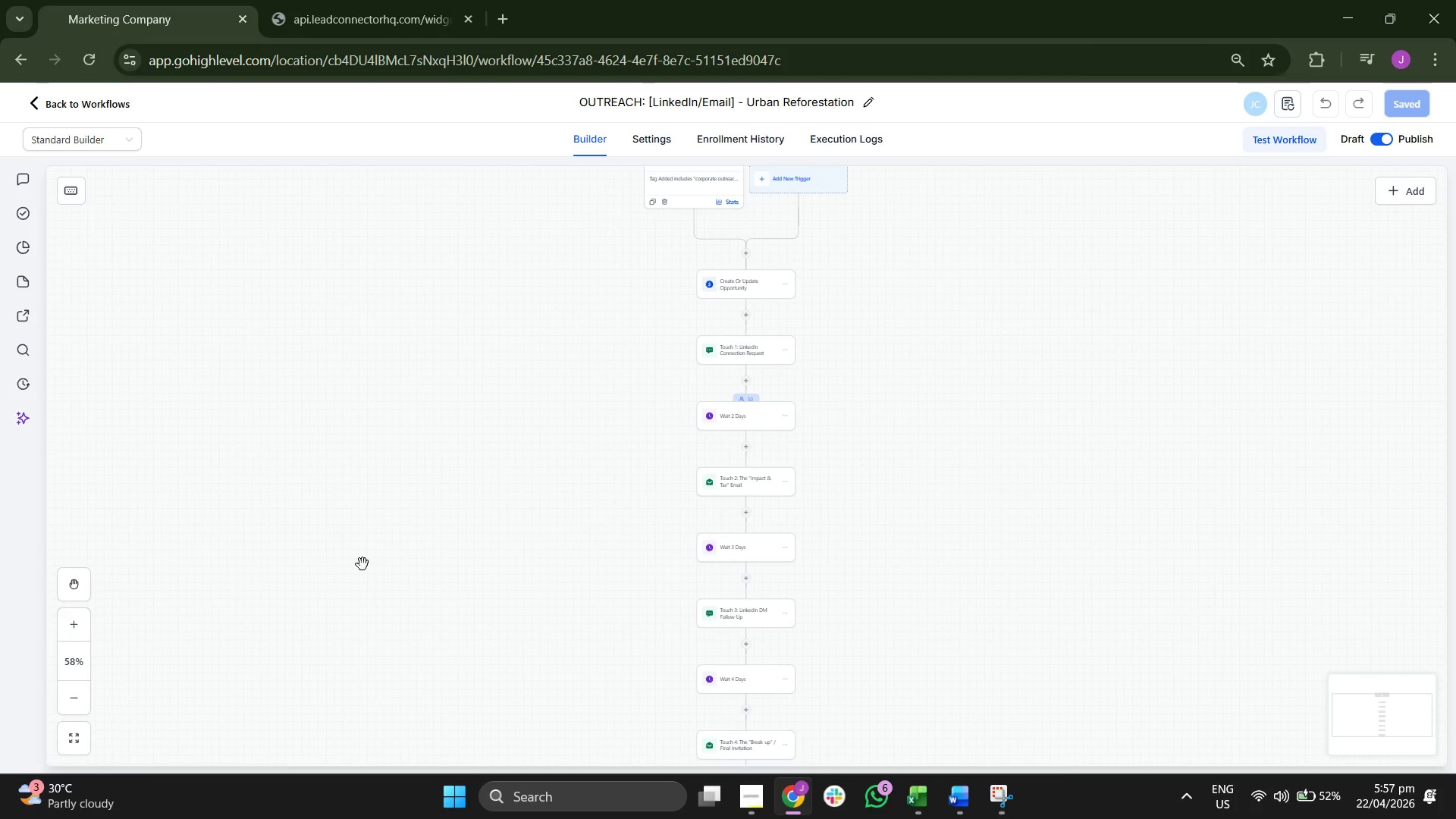 
left_click_drag(start_coordinate=[363, 563], to_coordinate=[366, 576])
 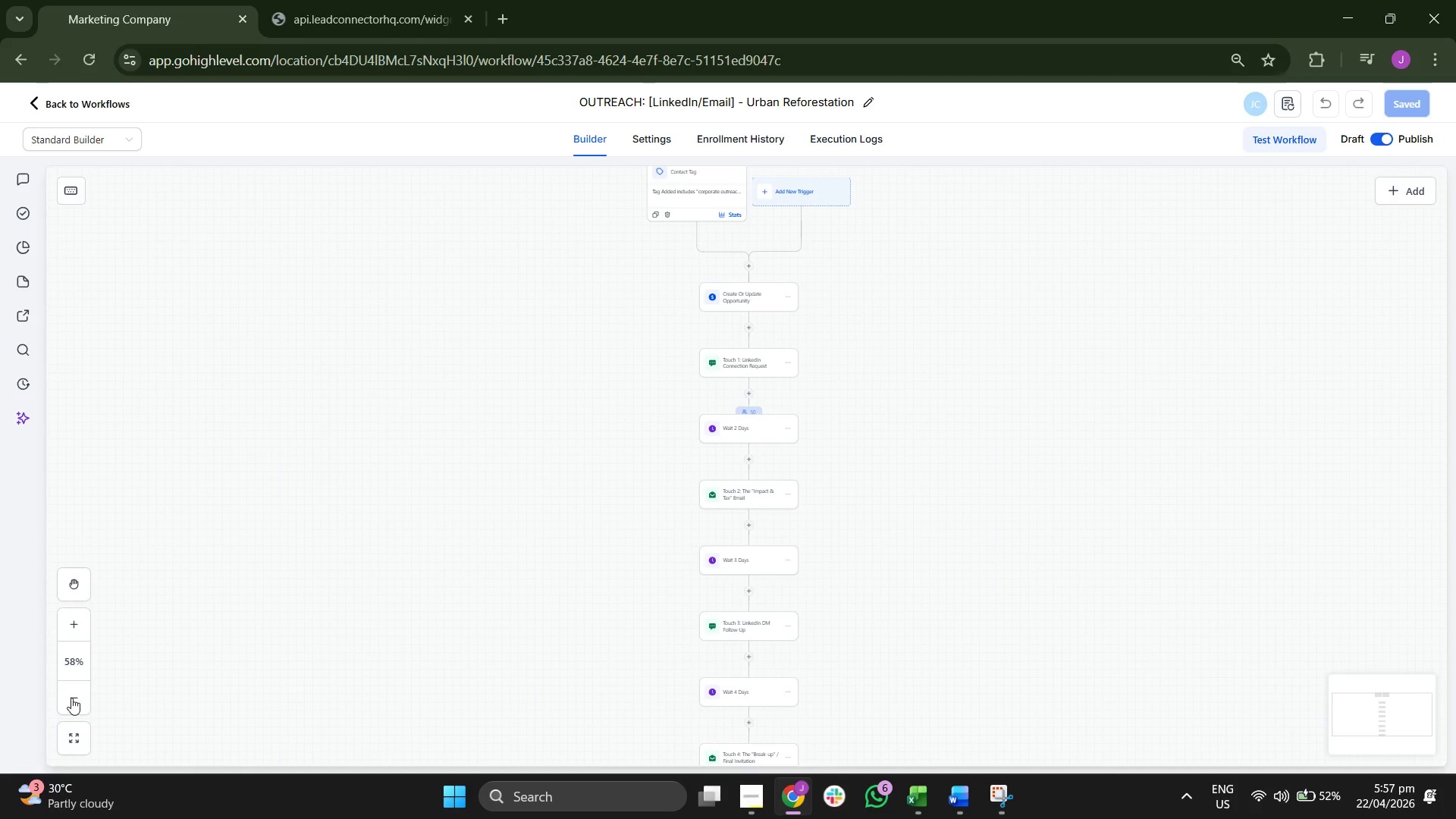 
left_click([71, 695])
 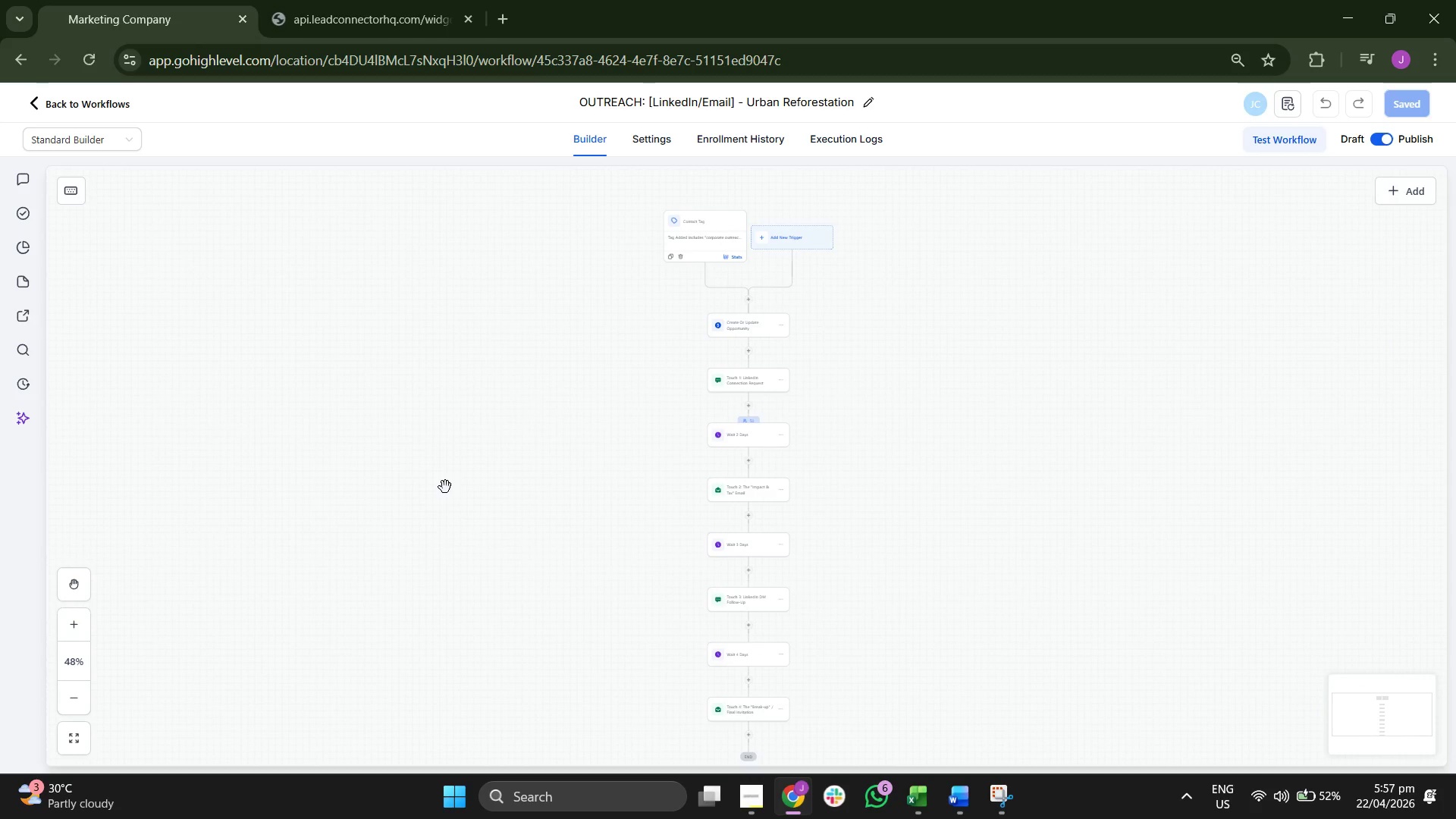 
left_click_drag(start_coordinate=[446, 487], to_coordinate=[446, 466])
 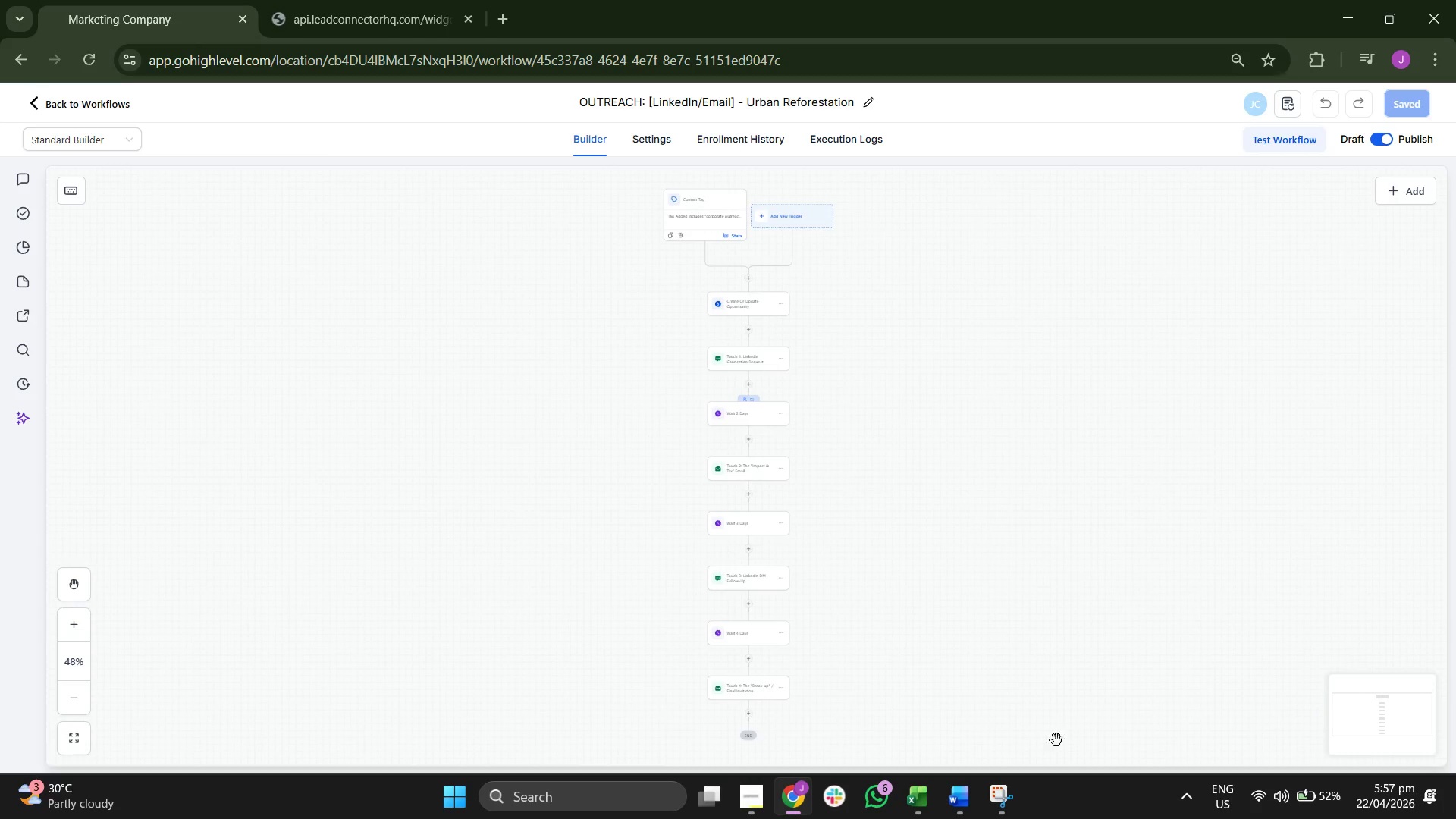 
left_click([1015, 802])
 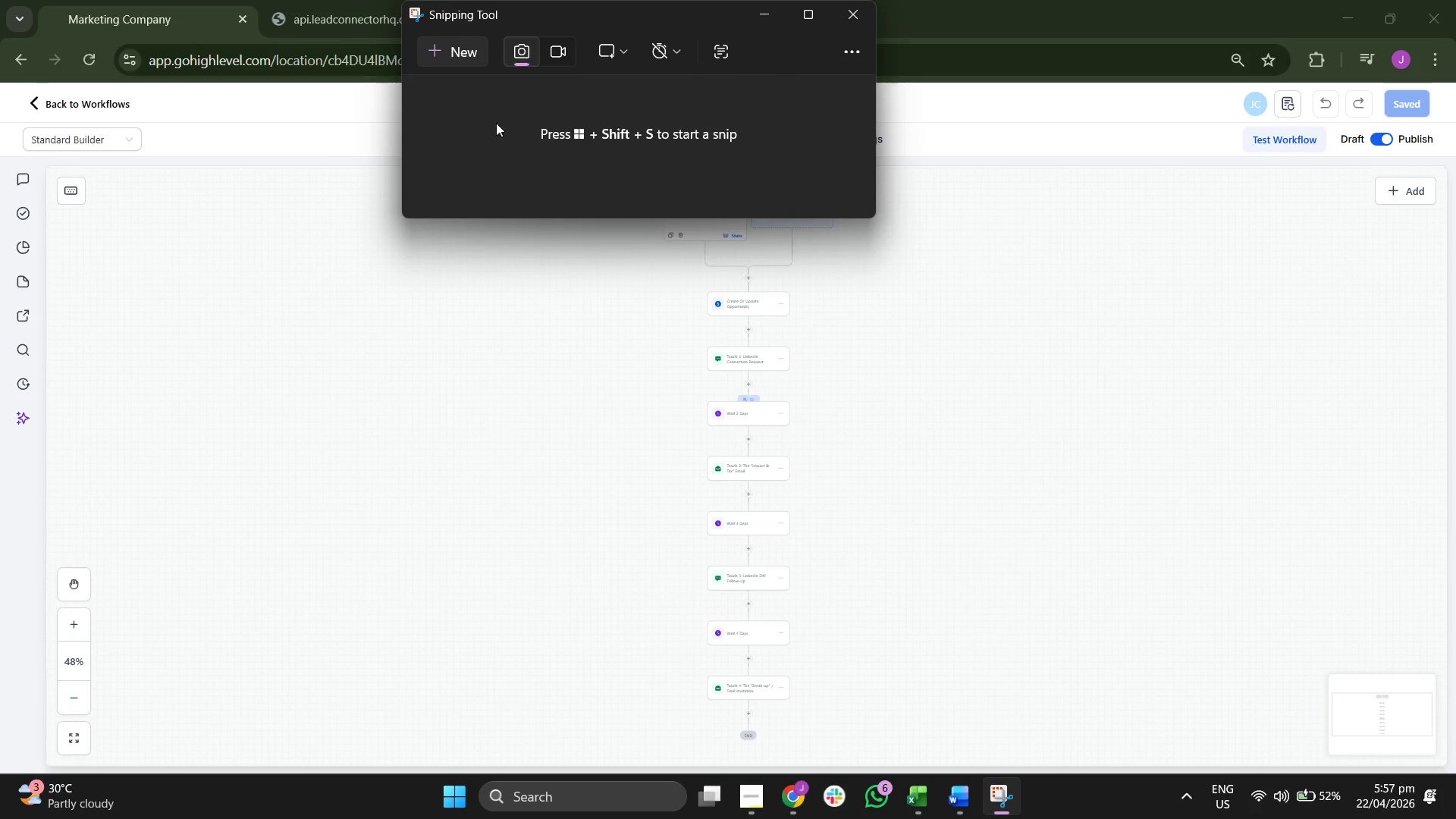 
left_click([455, 56])
 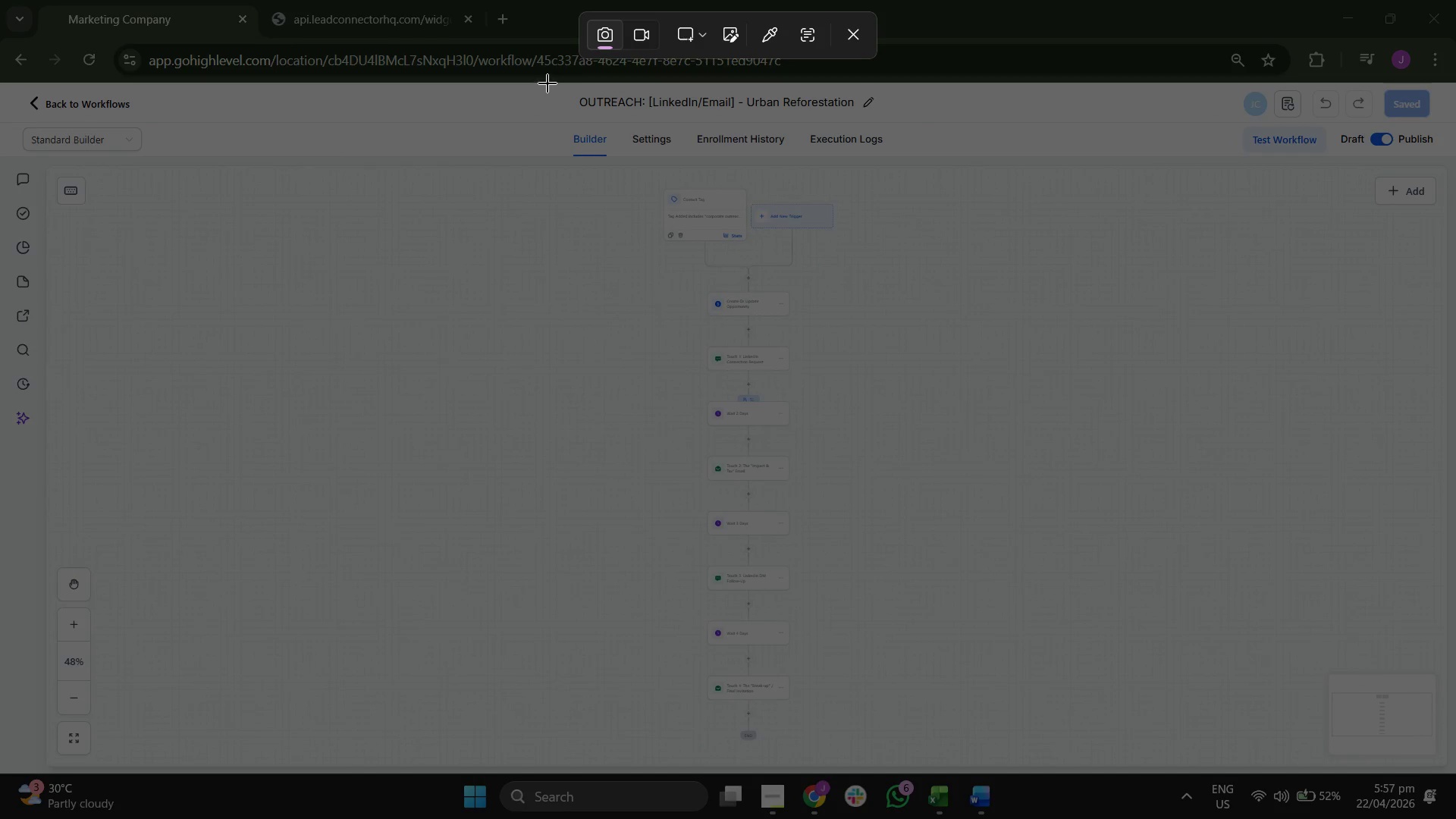 
left_click_drag(start_coordinate=[550, 79], to_coordinate=[927, 752])
 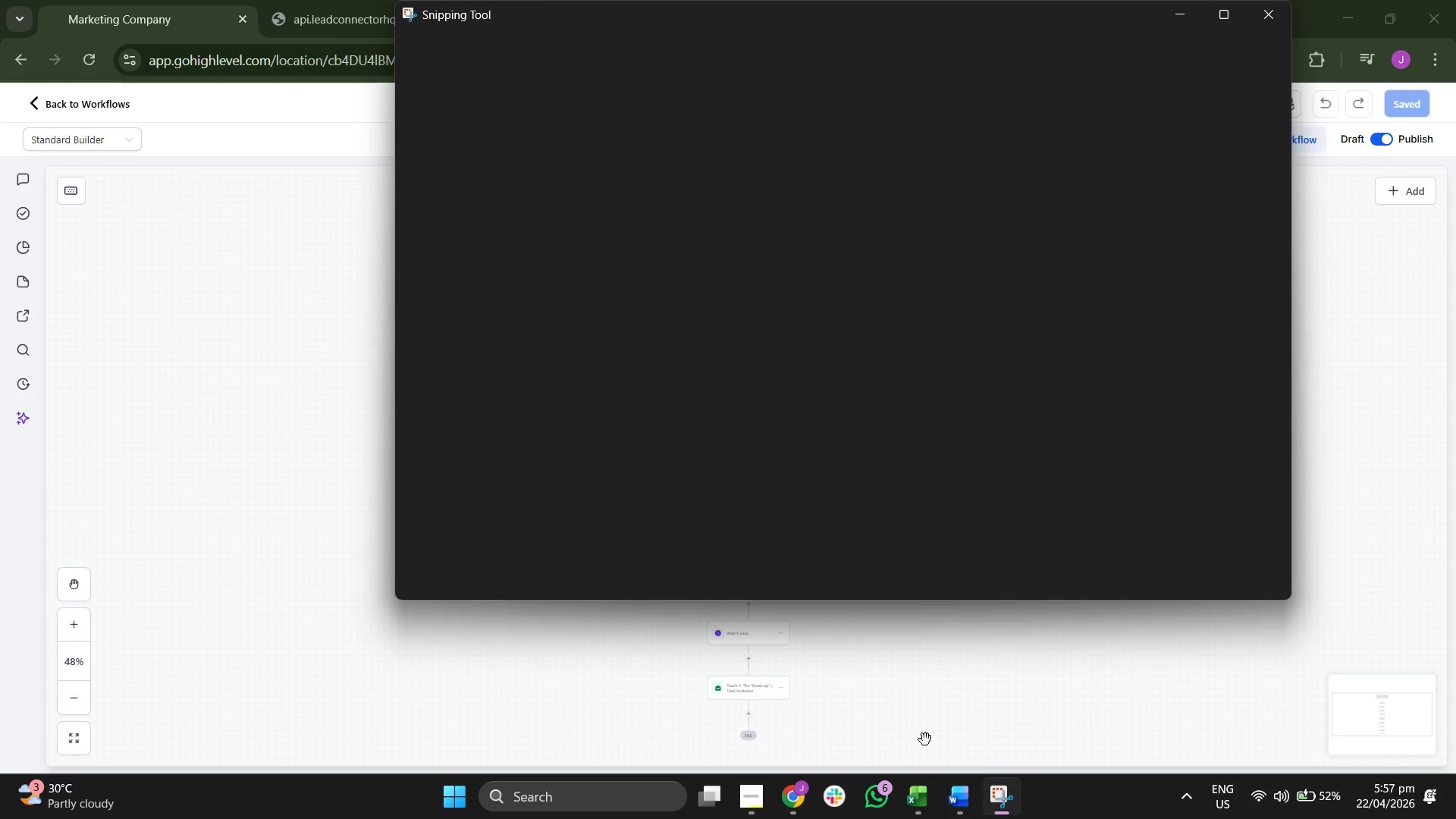 
left_click([1032, 730])
 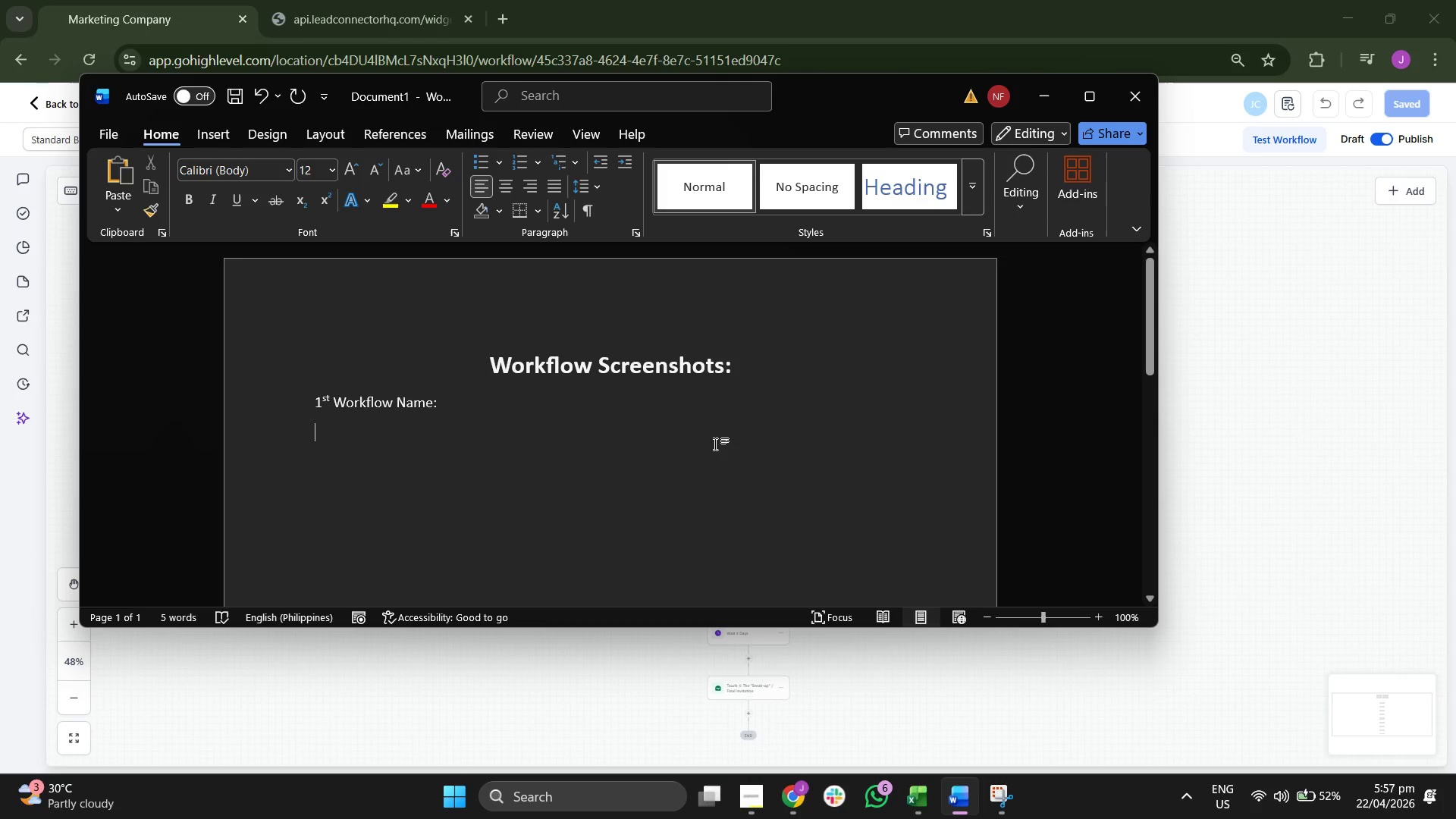 
key(Control+V)
 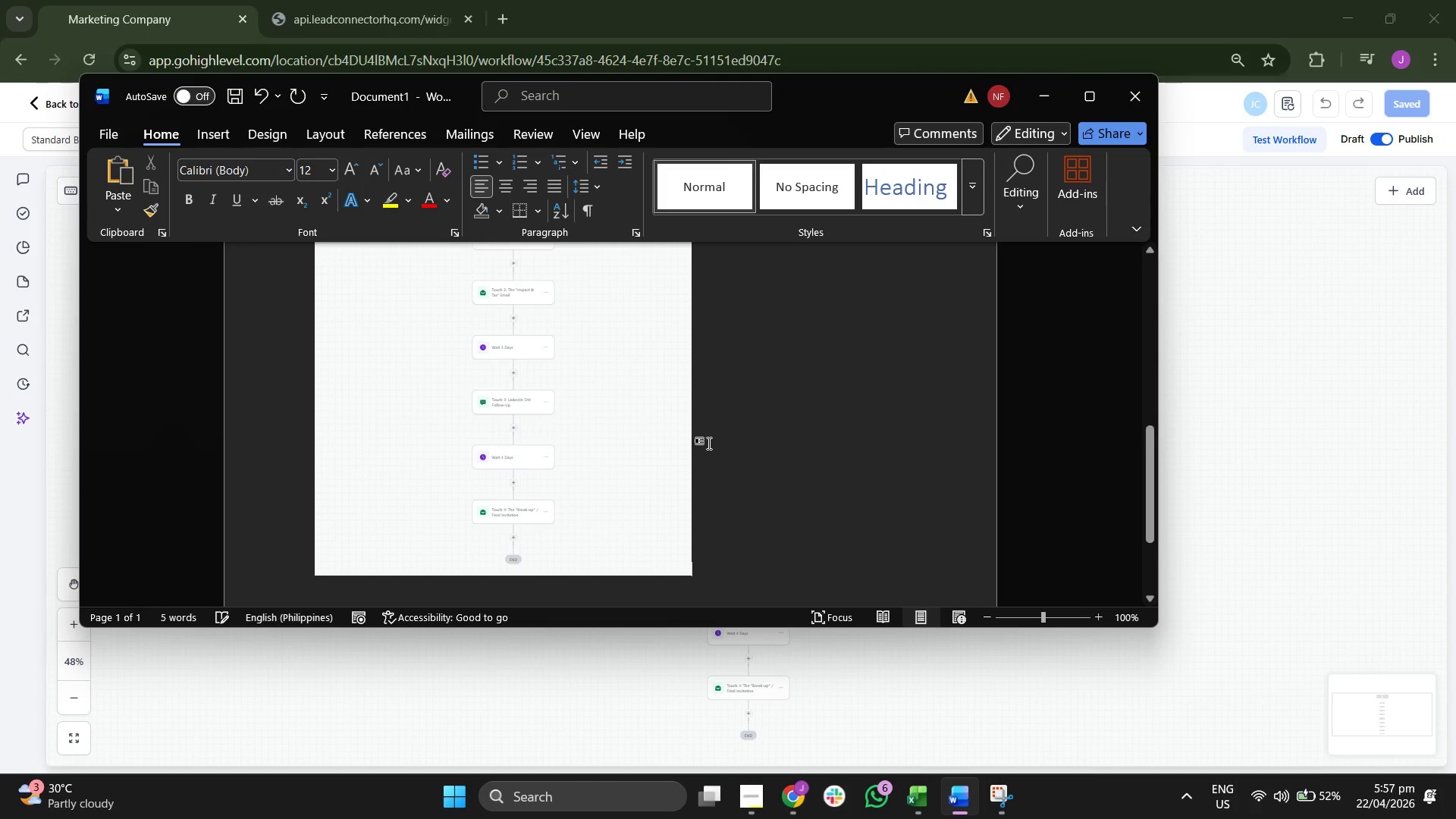 
left_click([506, 179])
 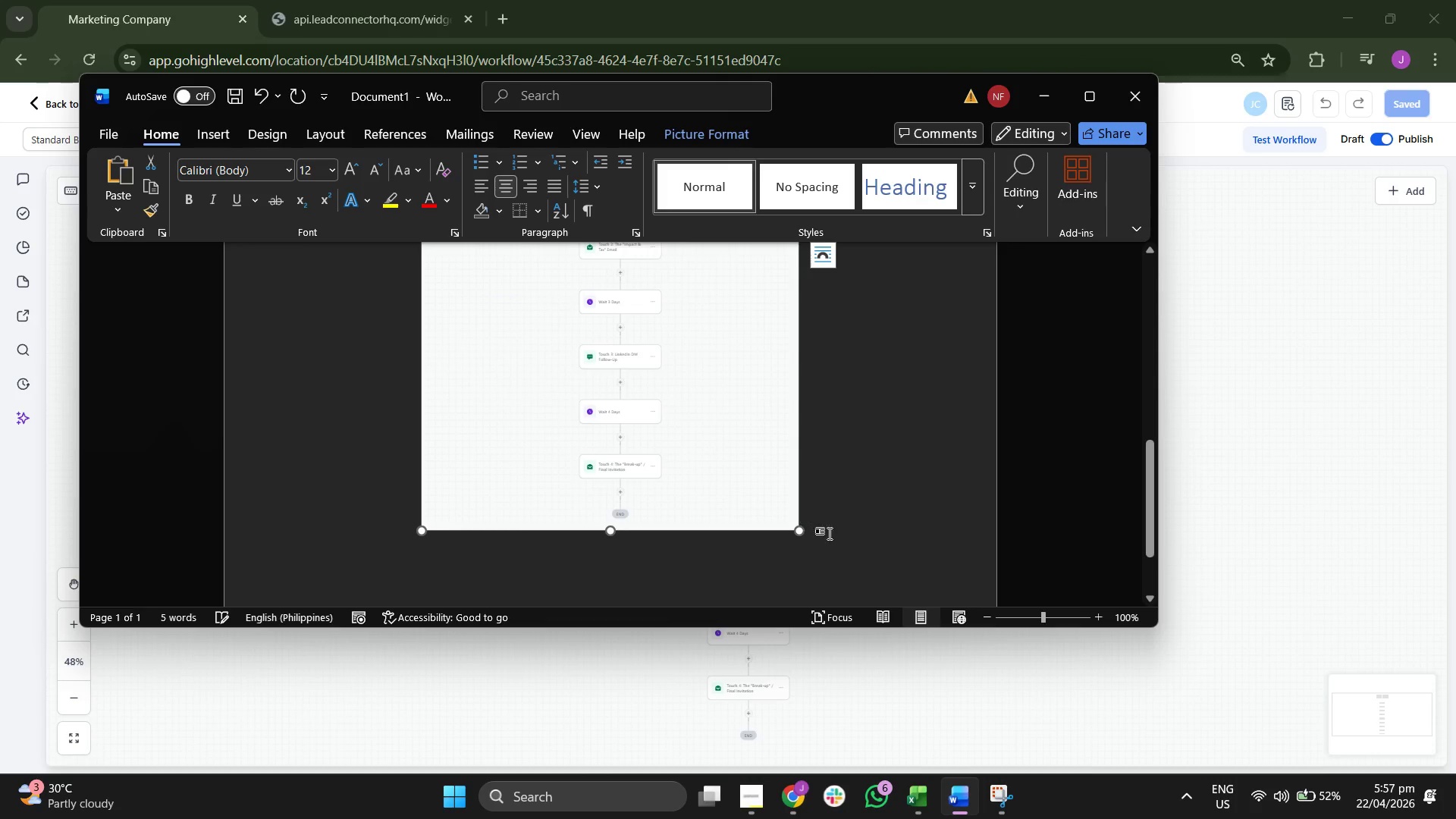 
left_click([839, 540])
 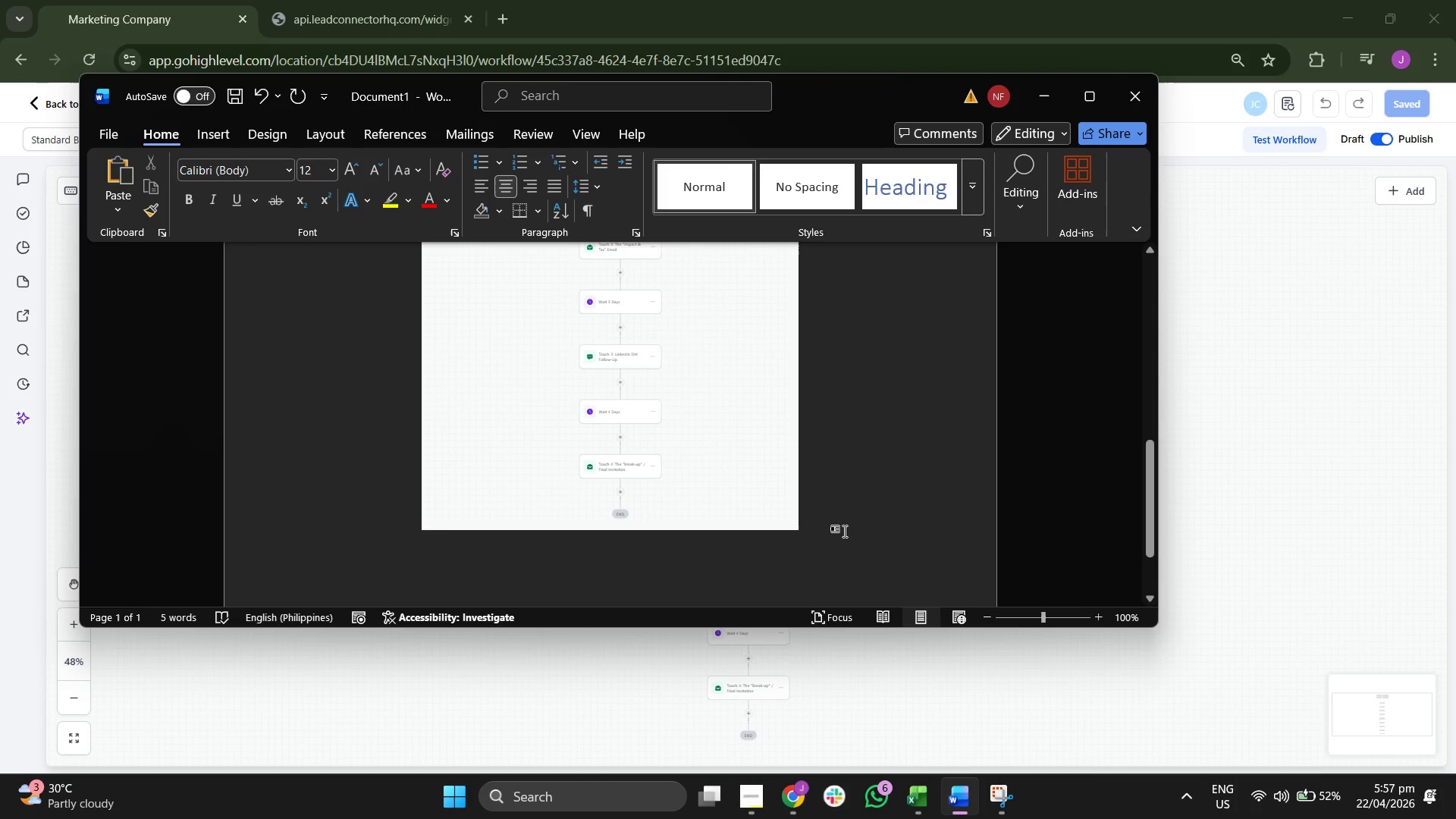 
scroll: coordinate [709, 443], scroll_direction: down, amount: 2.0
 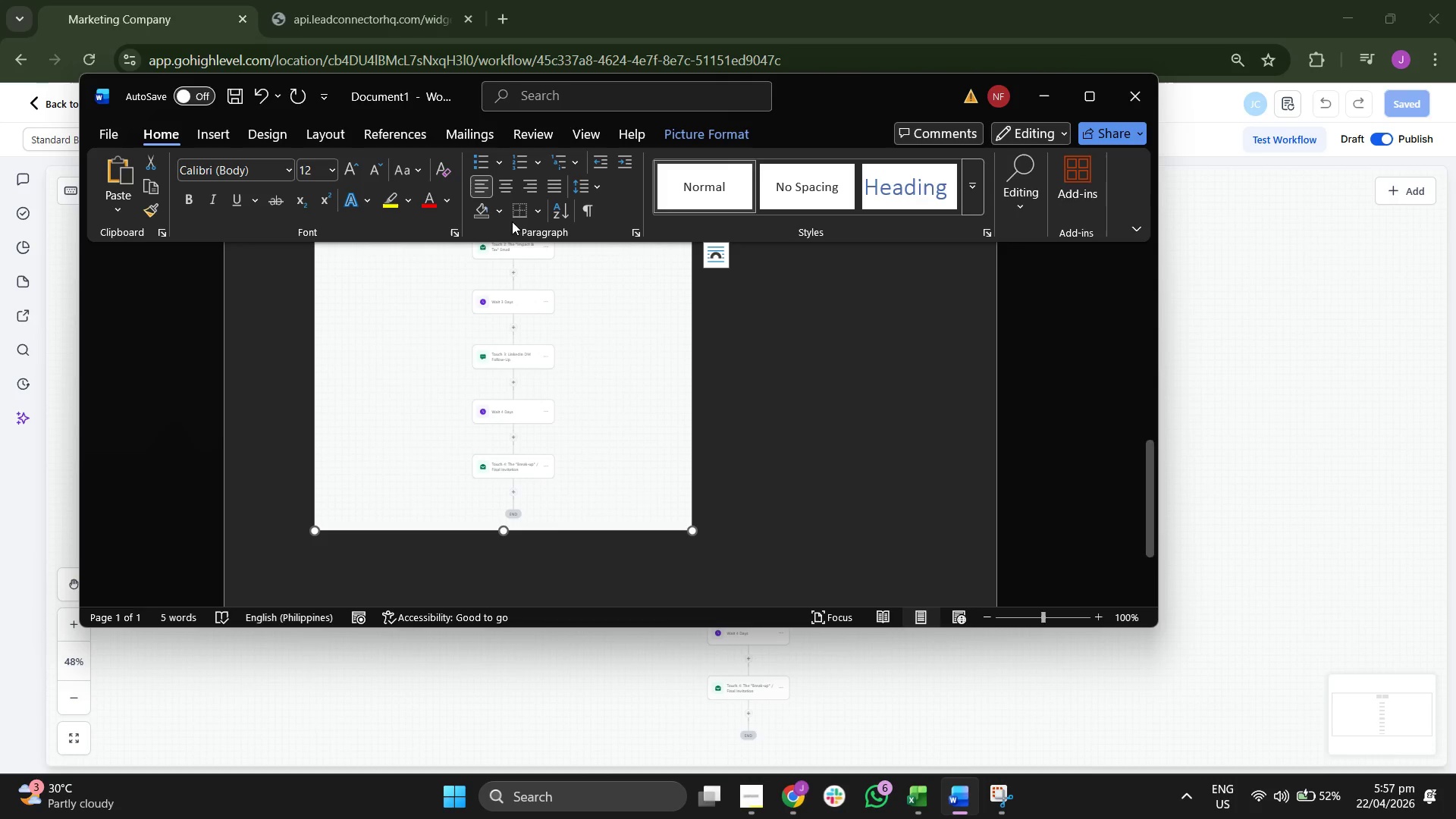 
key(Enter)
 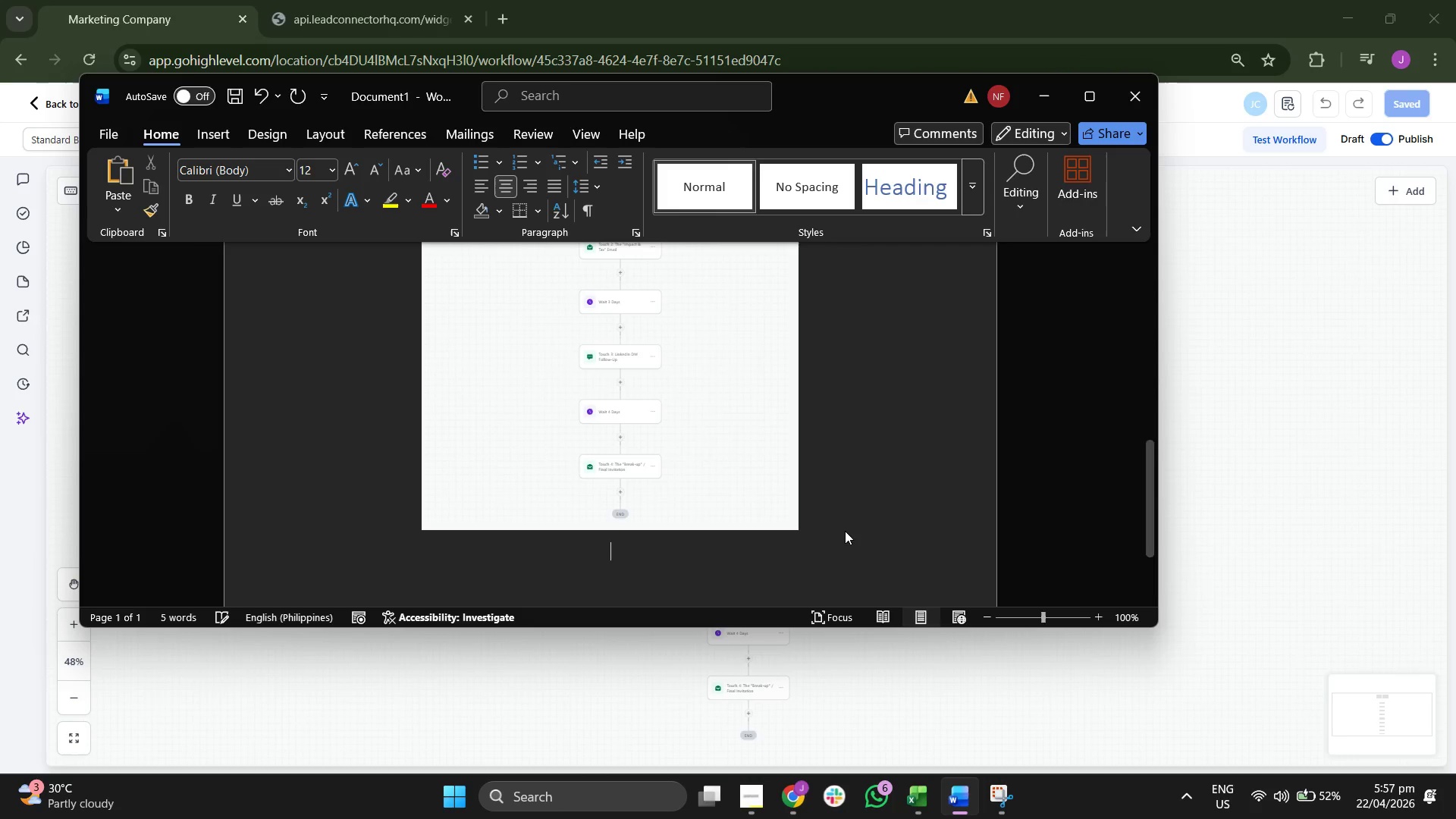 
key(Enter)
 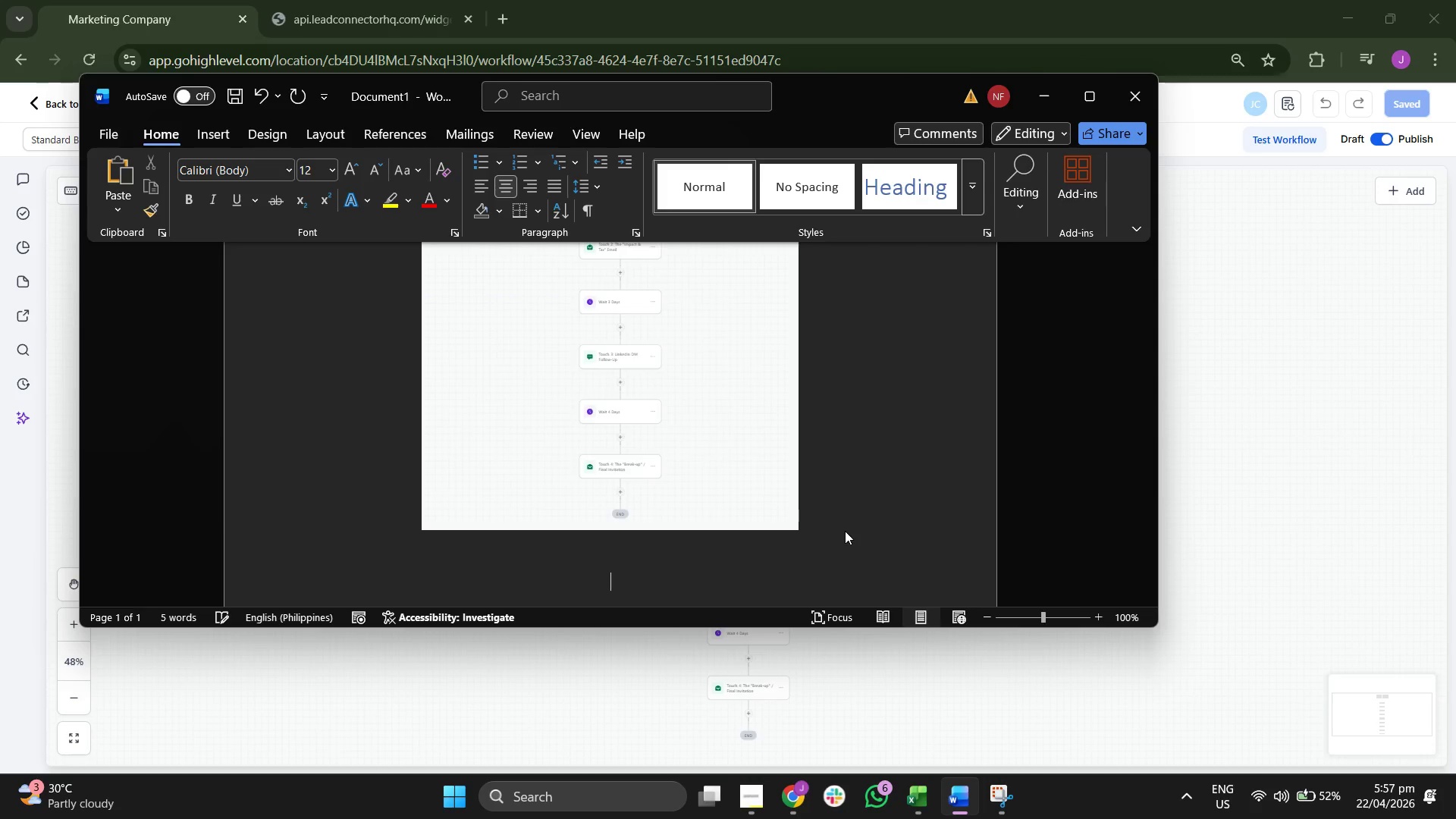 
key(Enter)
 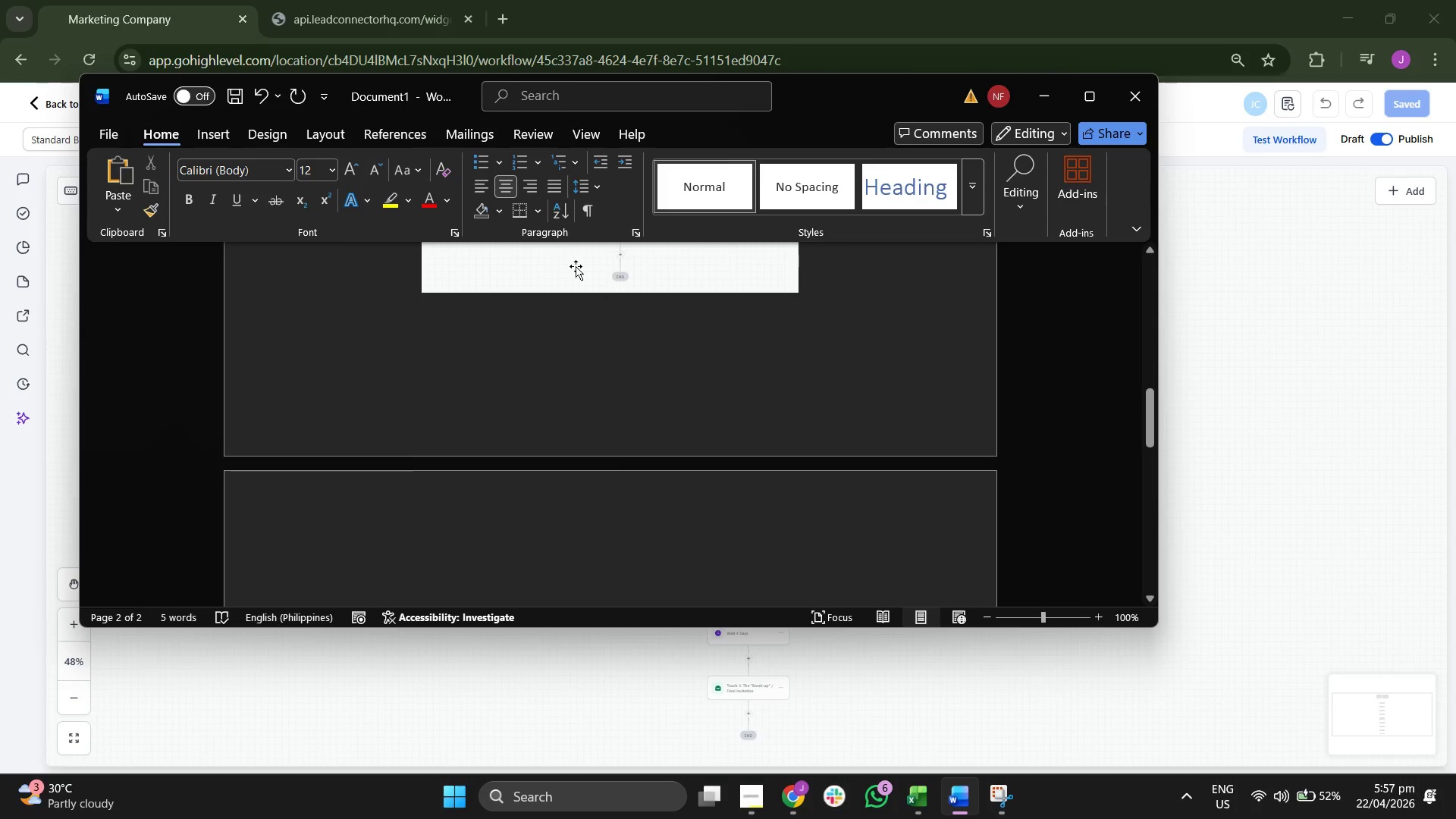 
left_click([484, 187])
 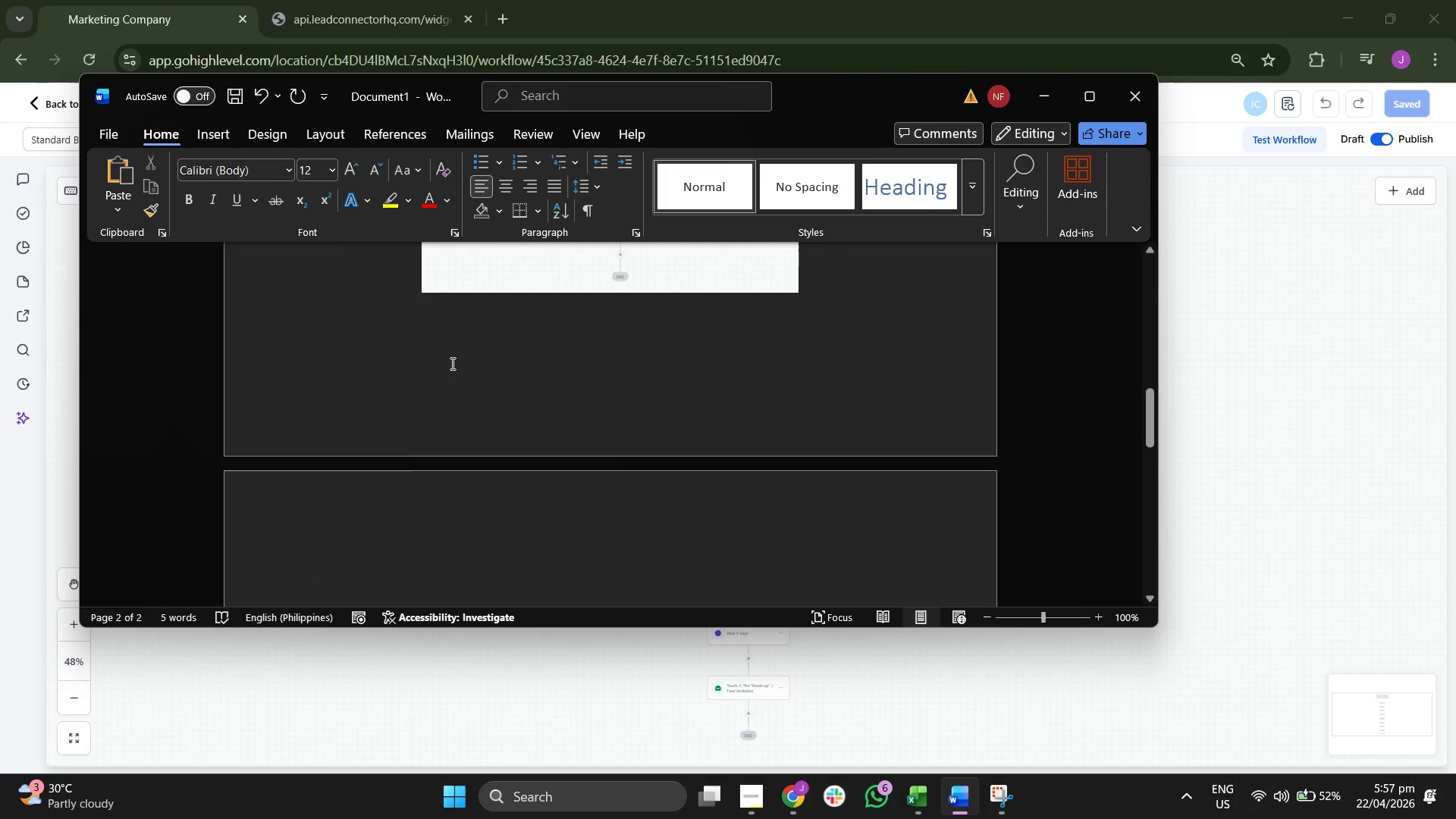 
type(Worf)
key(Backspace)
type(kf)
 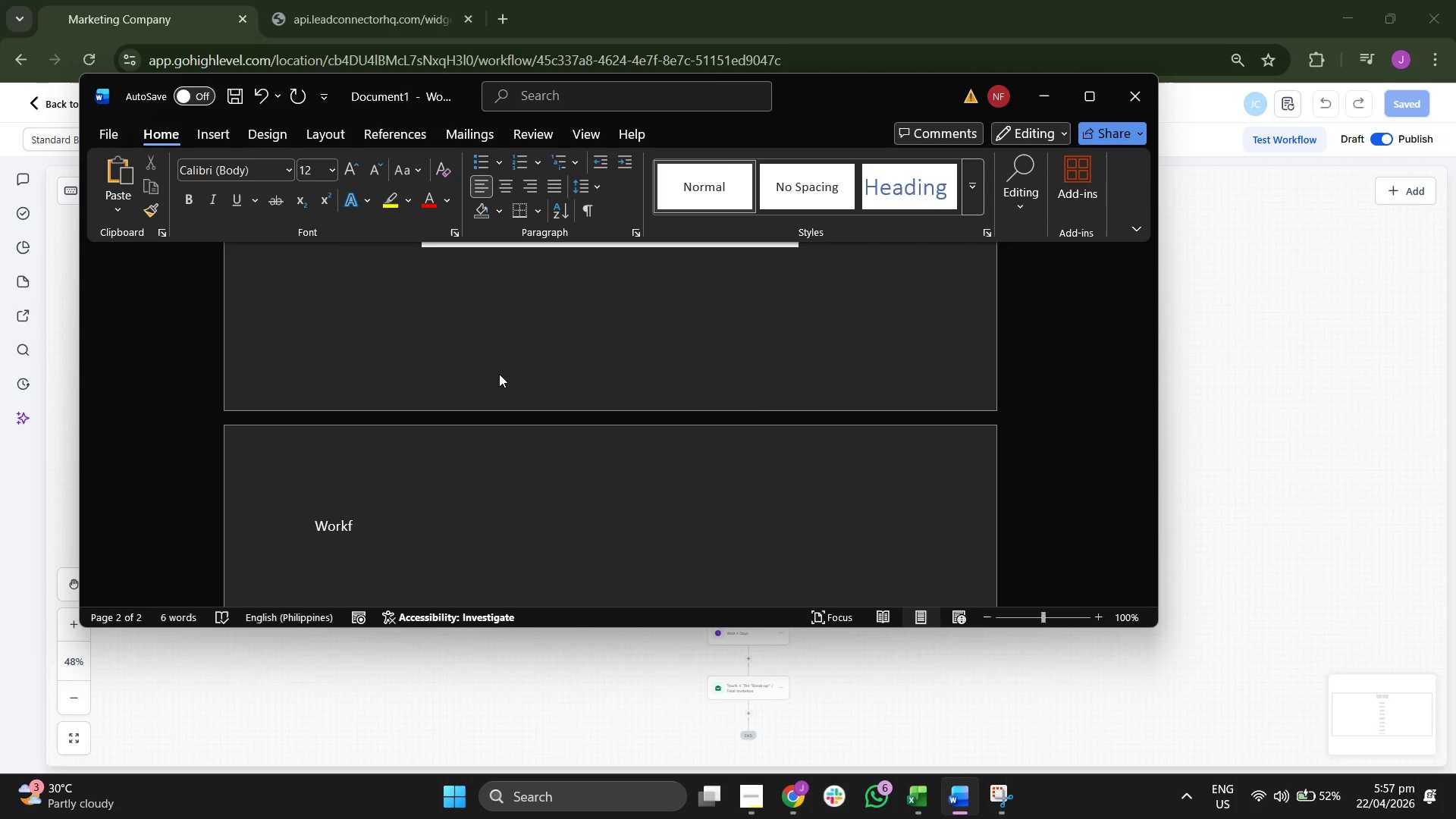 
scroll: coordinate [499, 374], scroll_direction: none, amount: 0.0
 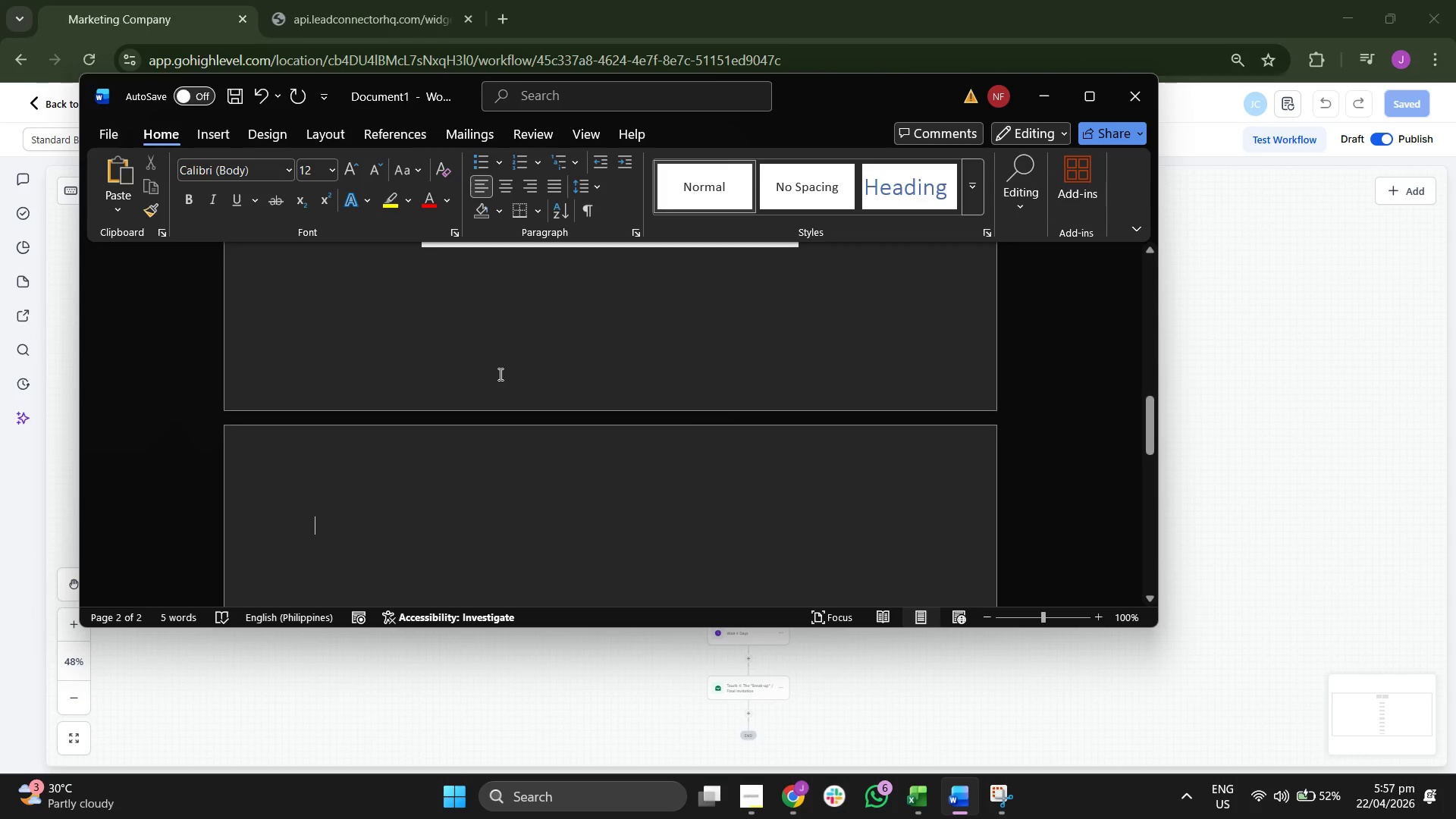 
type(low Name)
 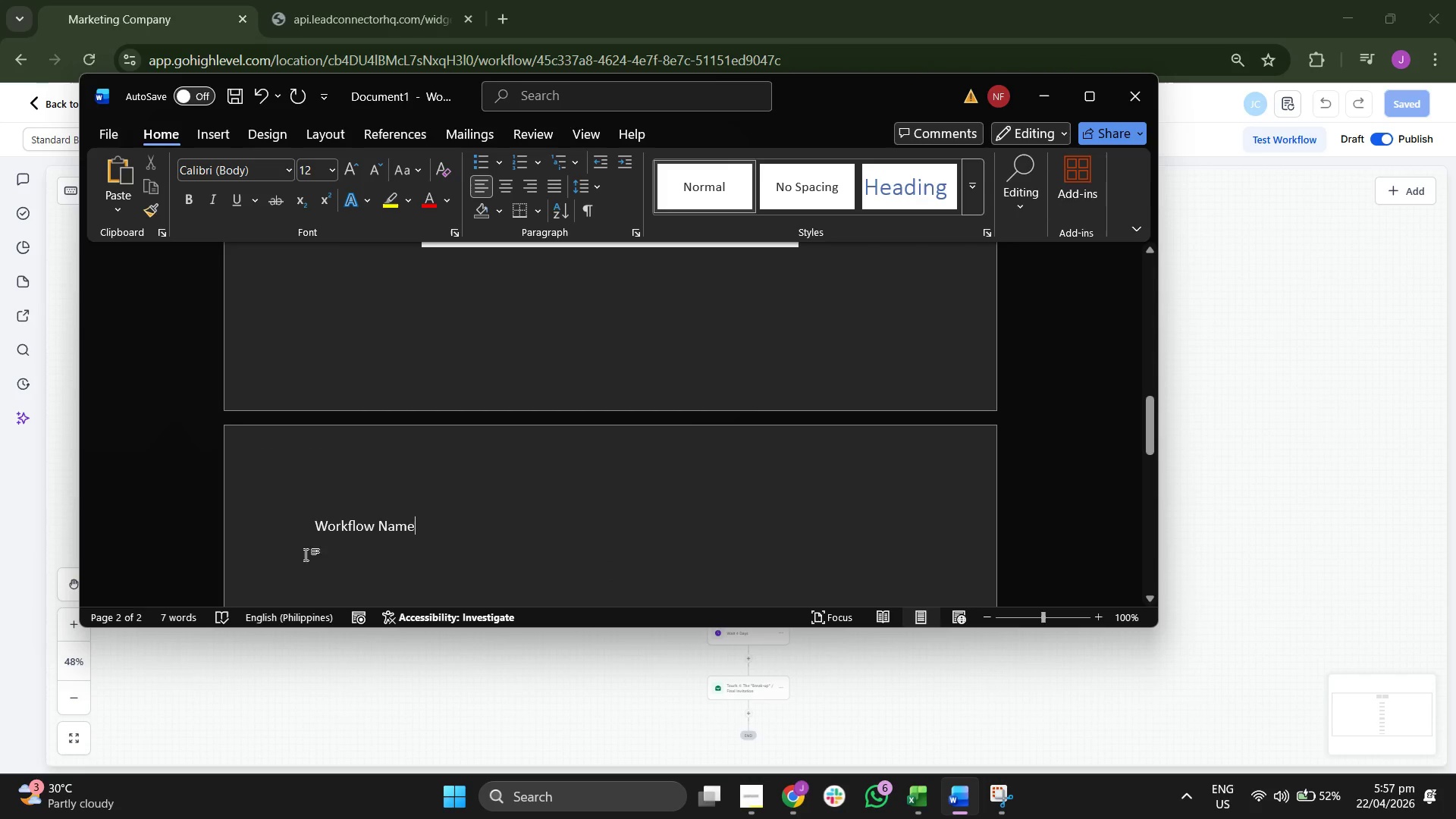 
left_click([318, 529])
 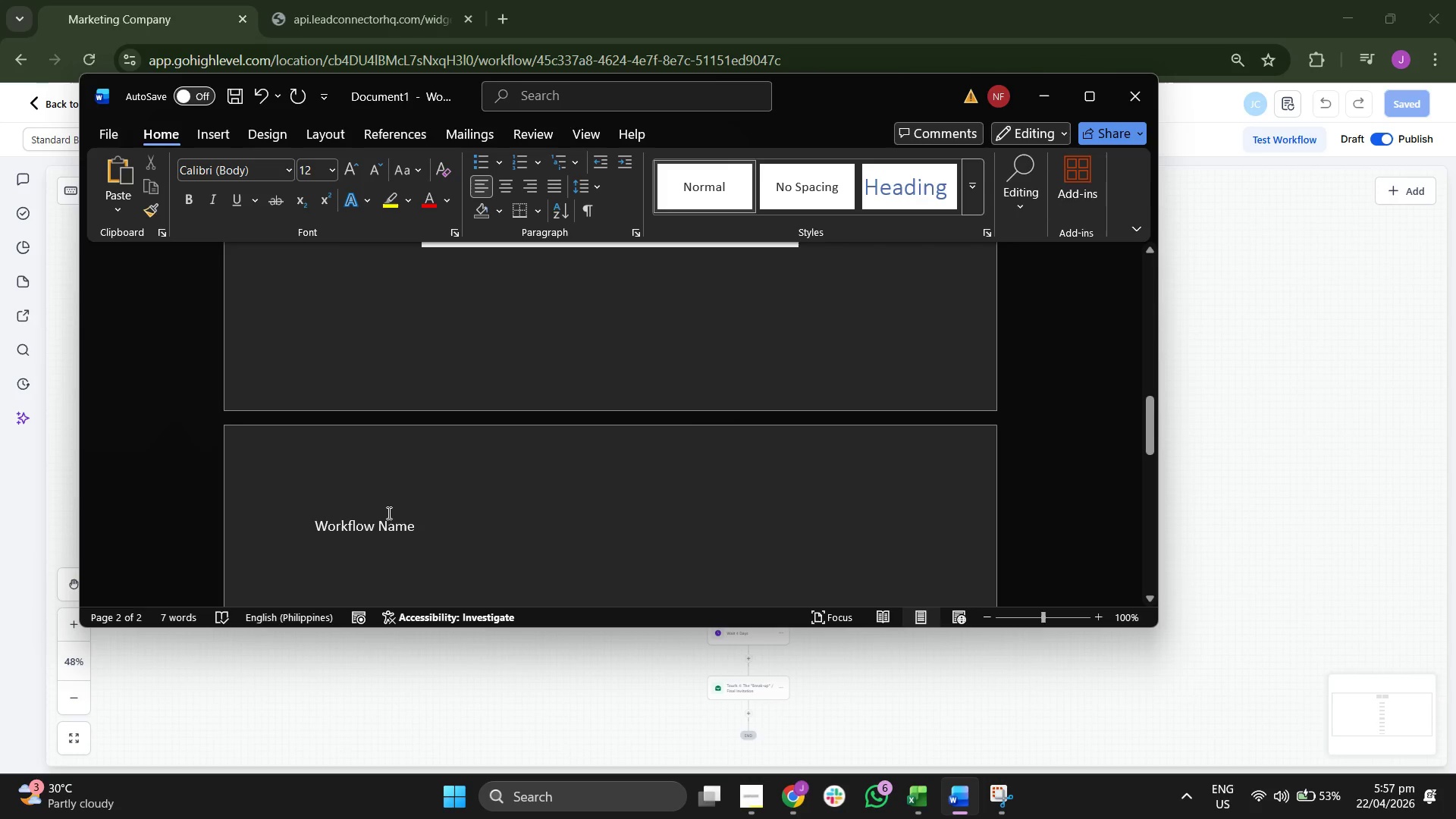 
type("Exit )
key(Backspace)
type(" )
 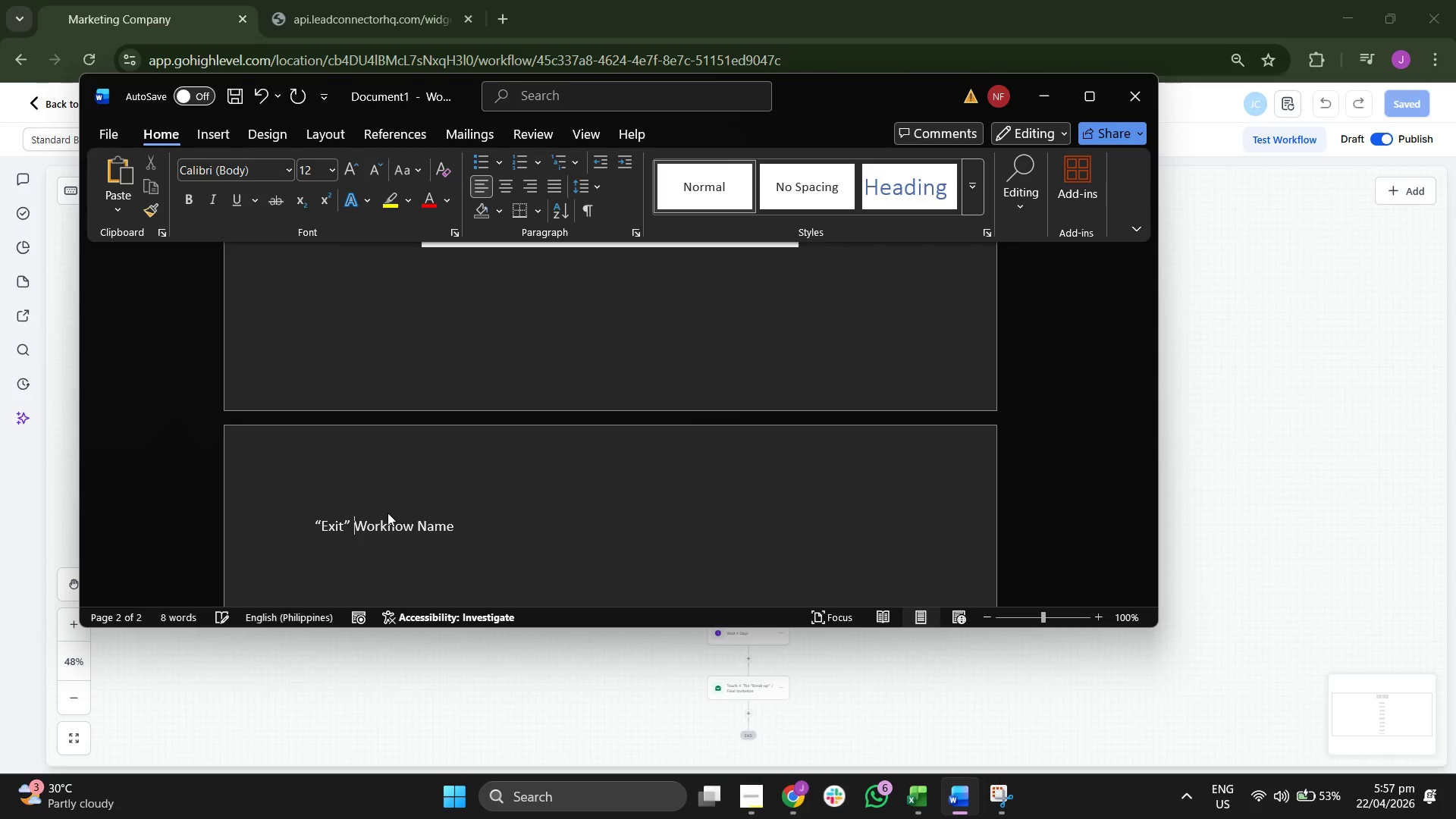 
left_click([485, 531])
 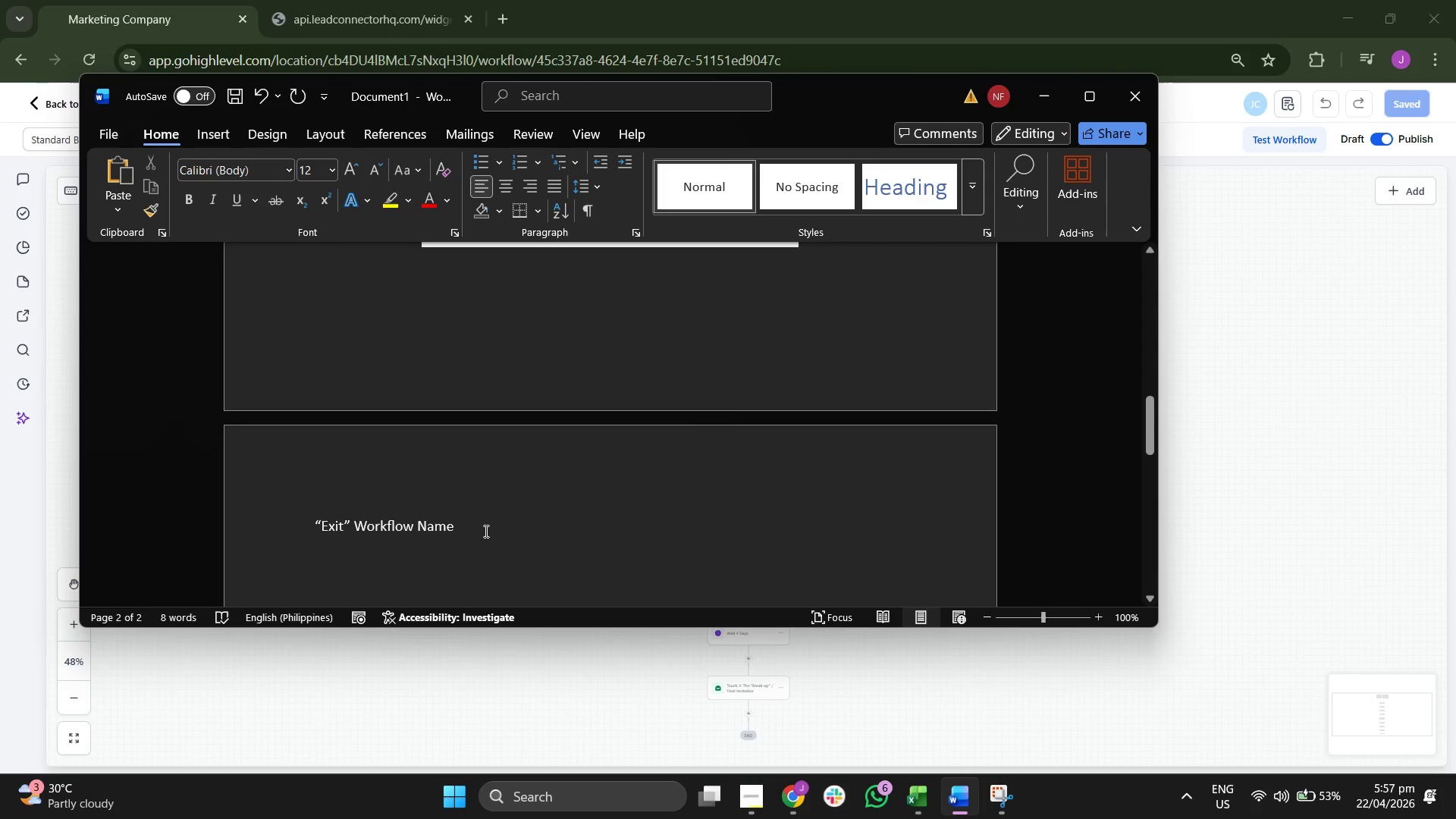 
key(Shift+Semicolon)
 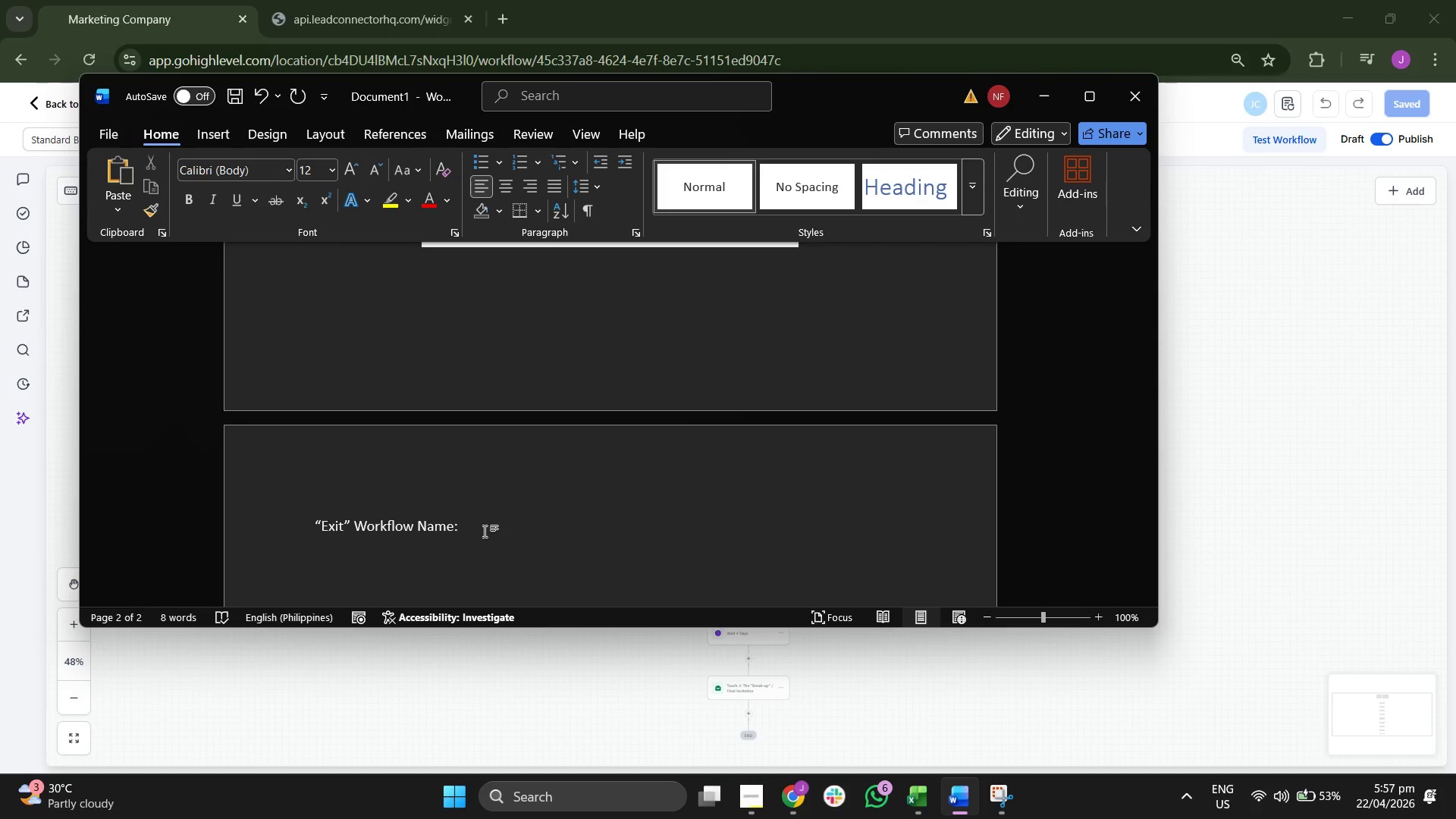 
key(Backspace)
 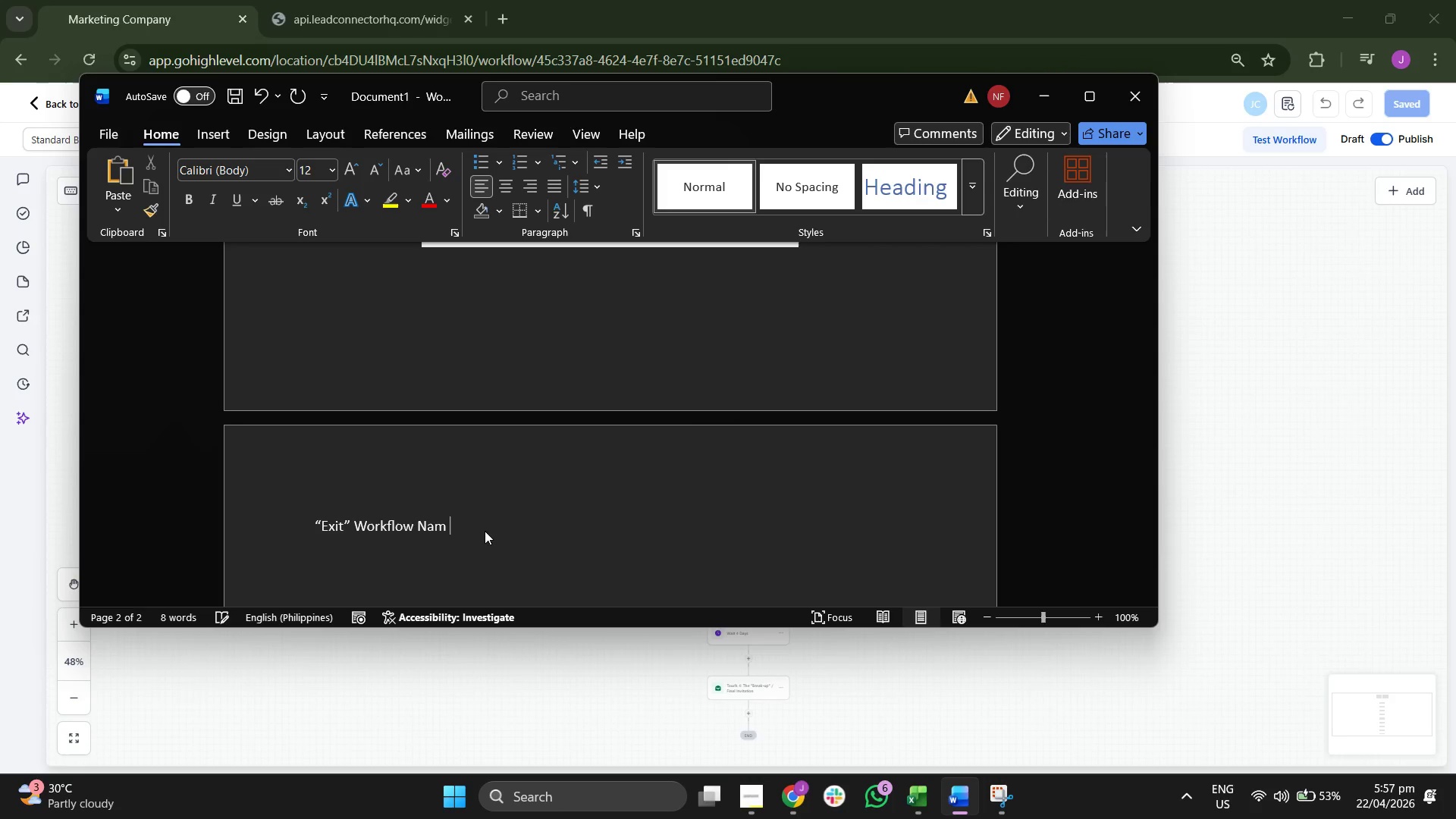 
key(Backspace)
 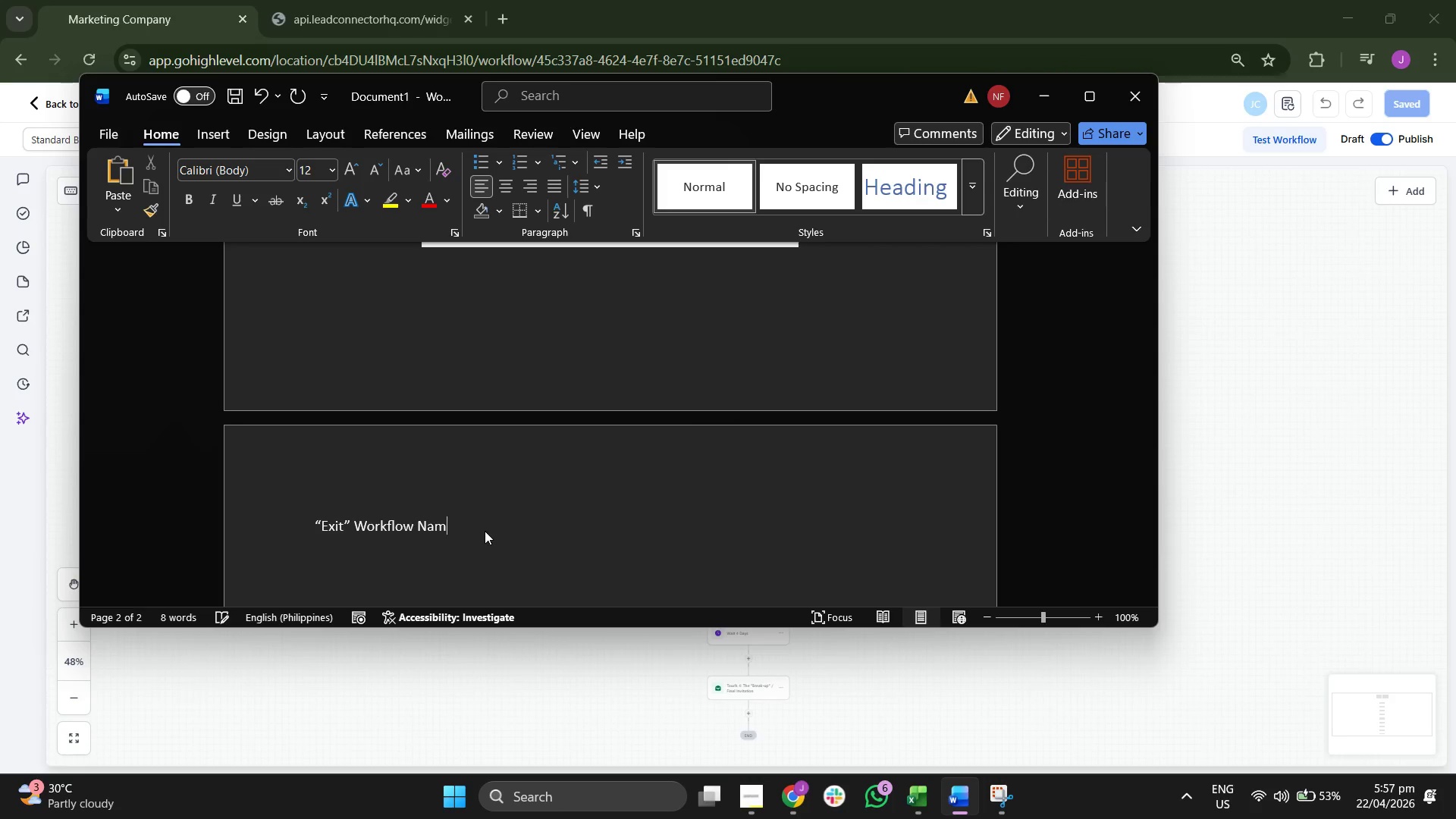 
key(Backspace)
 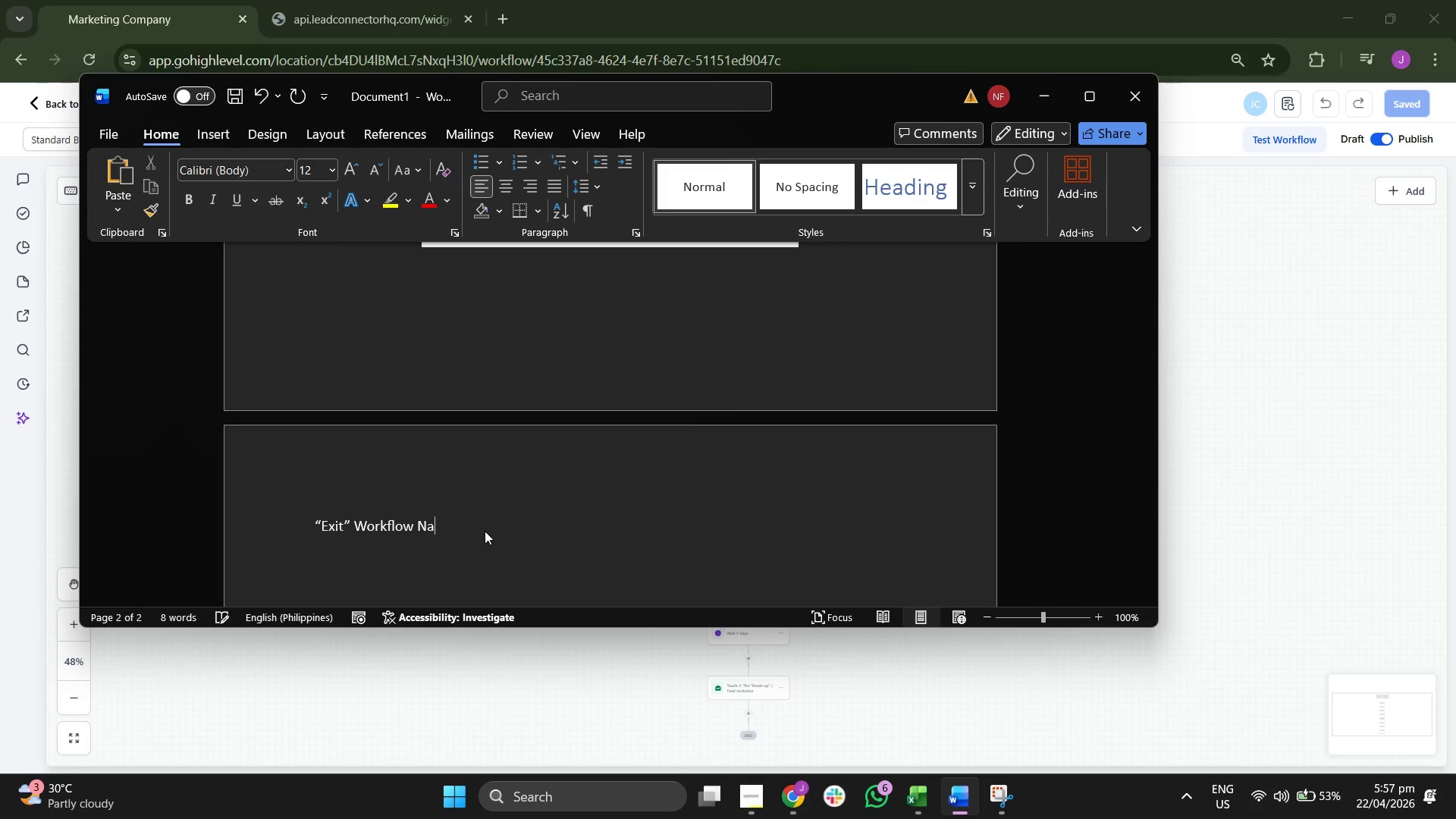 
key(Backspace)
 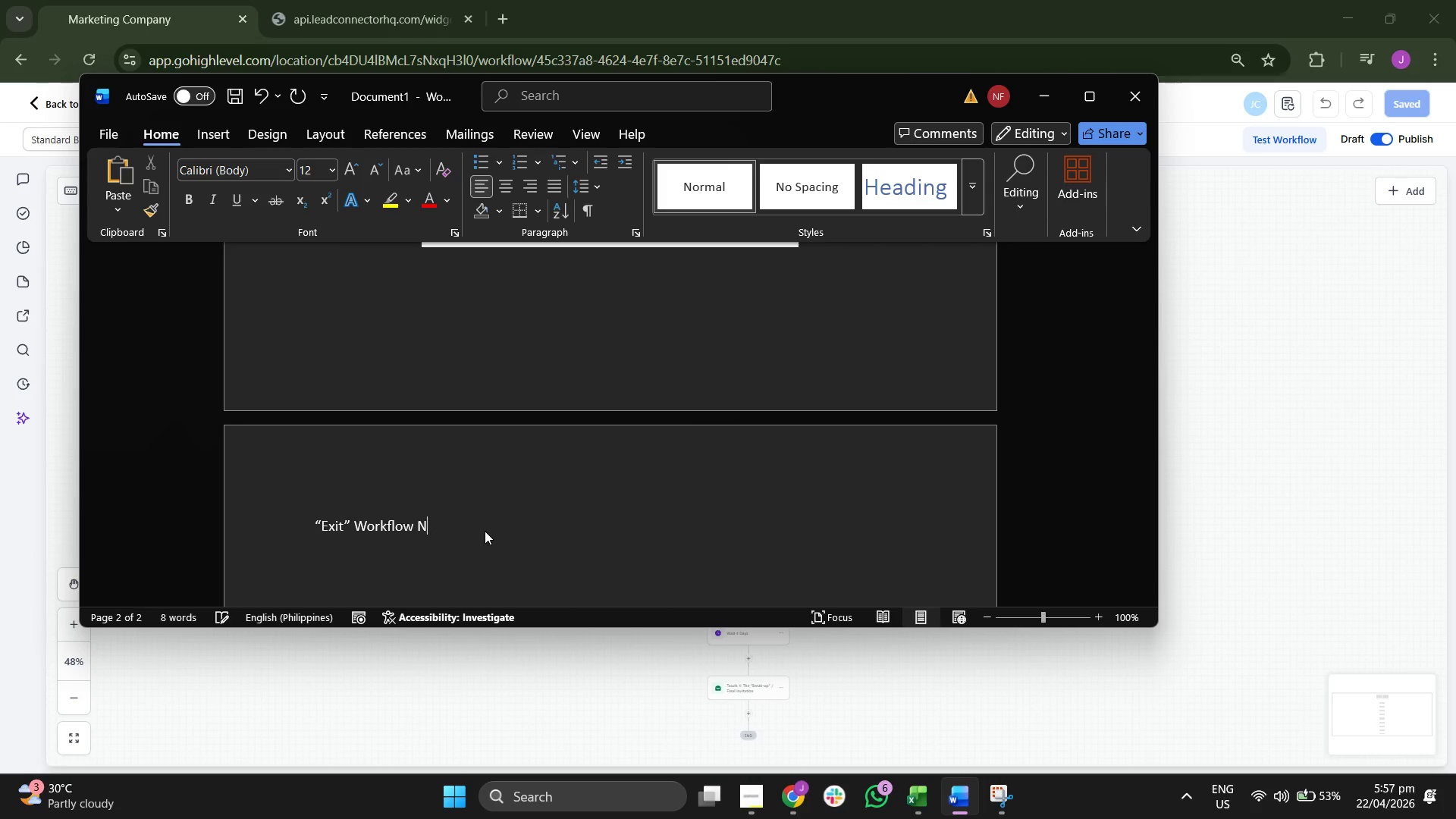 
key(Backspace)
 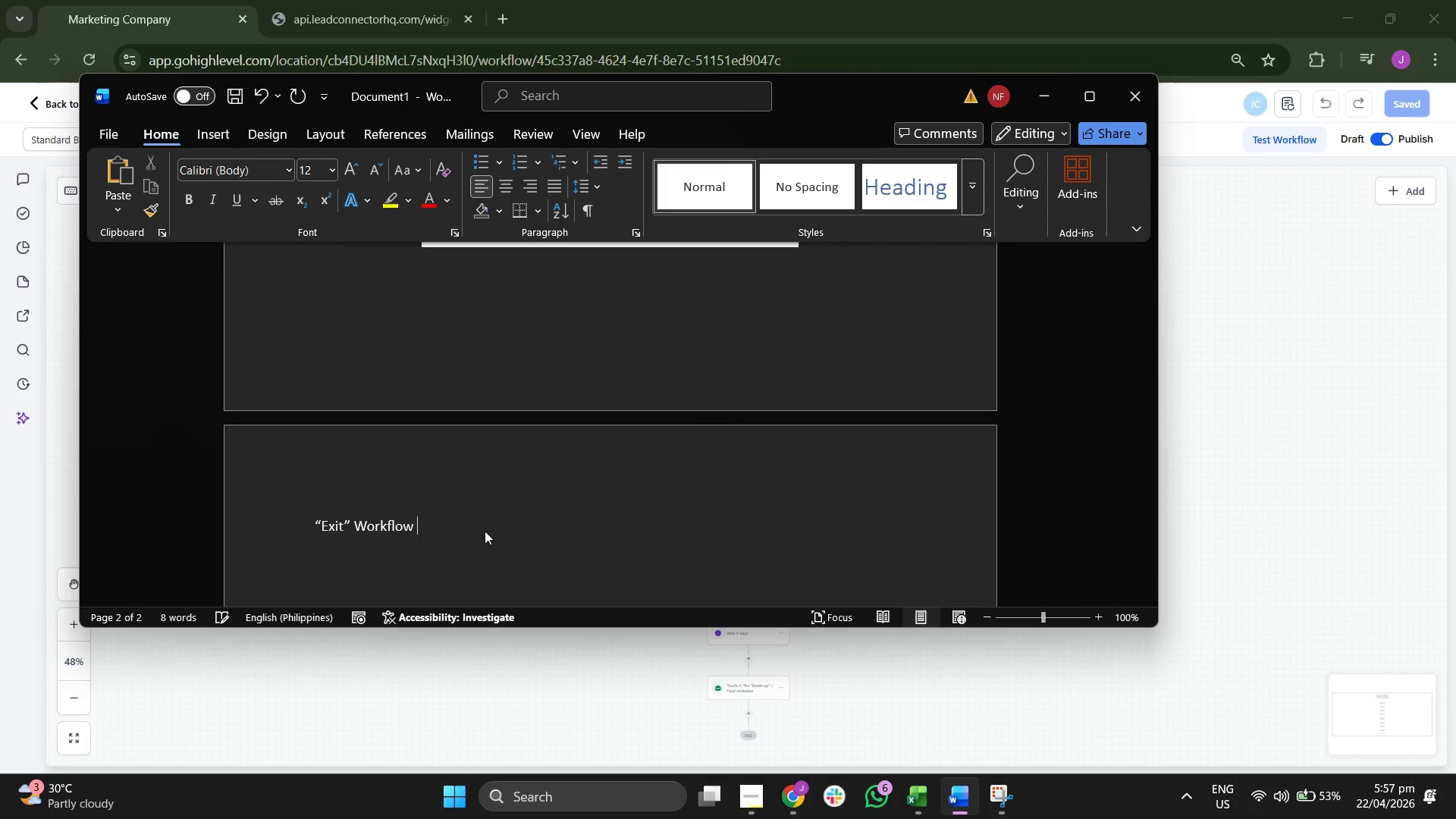 
key(Backspace)
 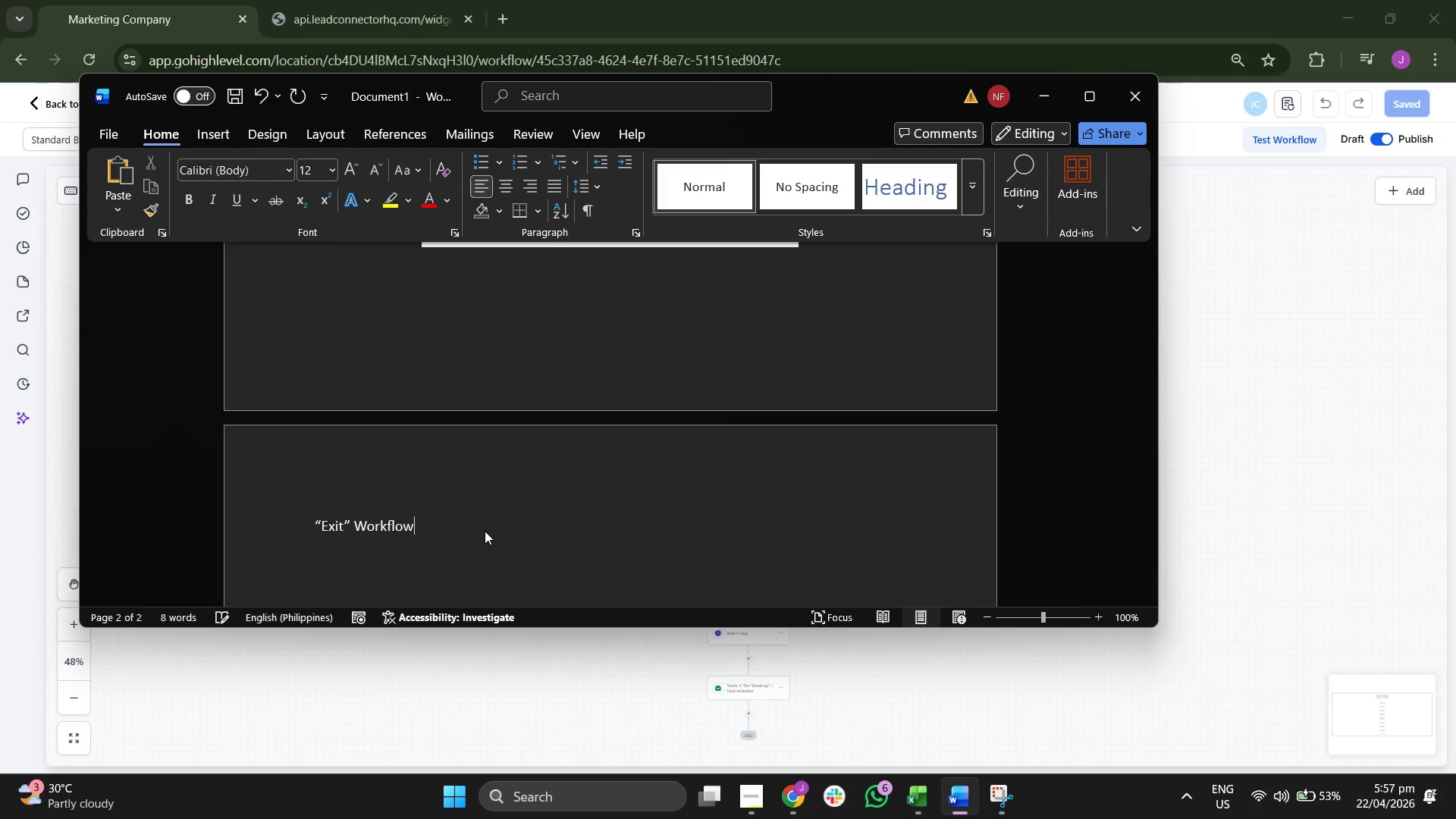 
key(Backspace)
 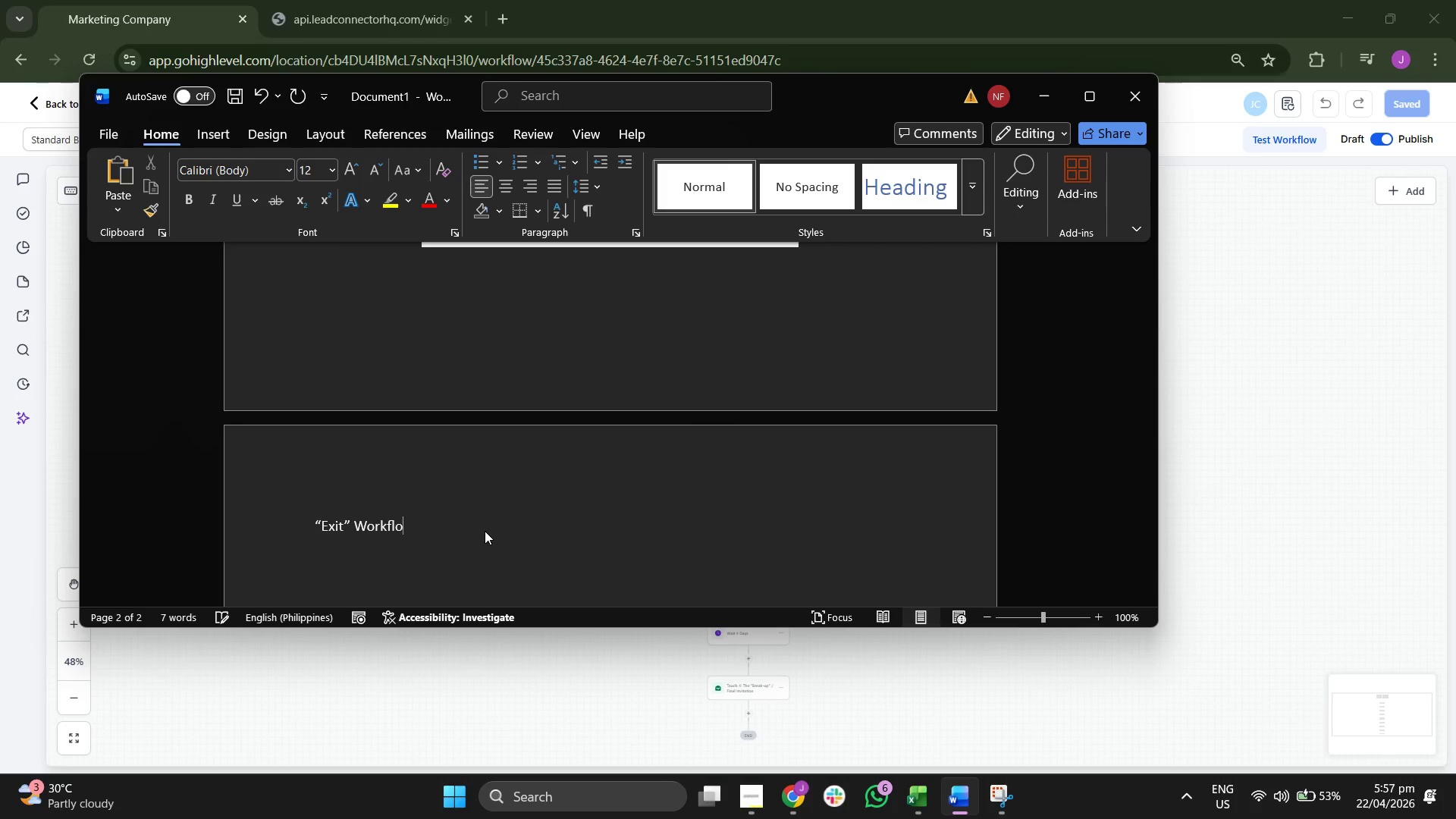 
key(W)
 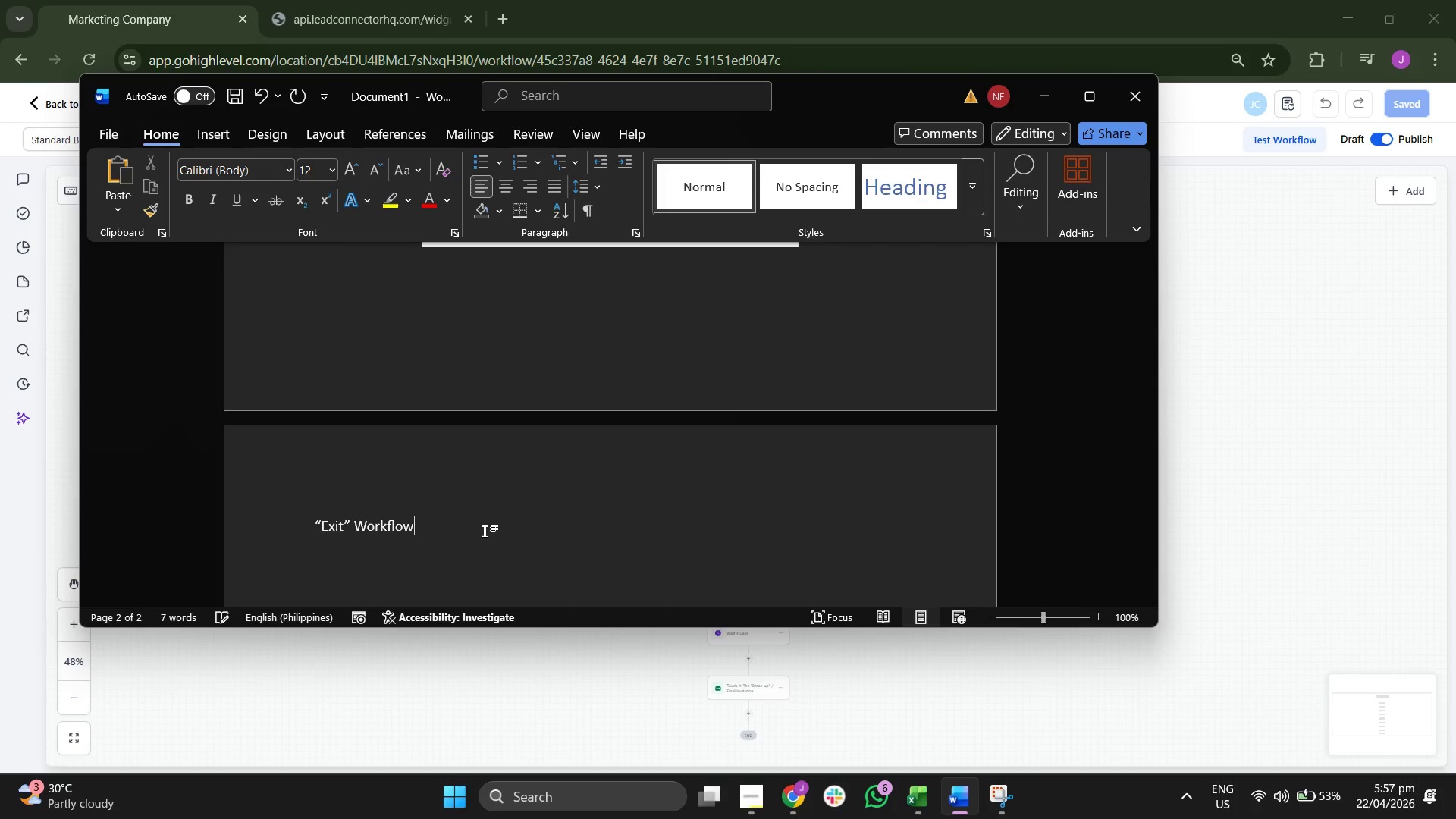 
key(Shift+Semicolon)
 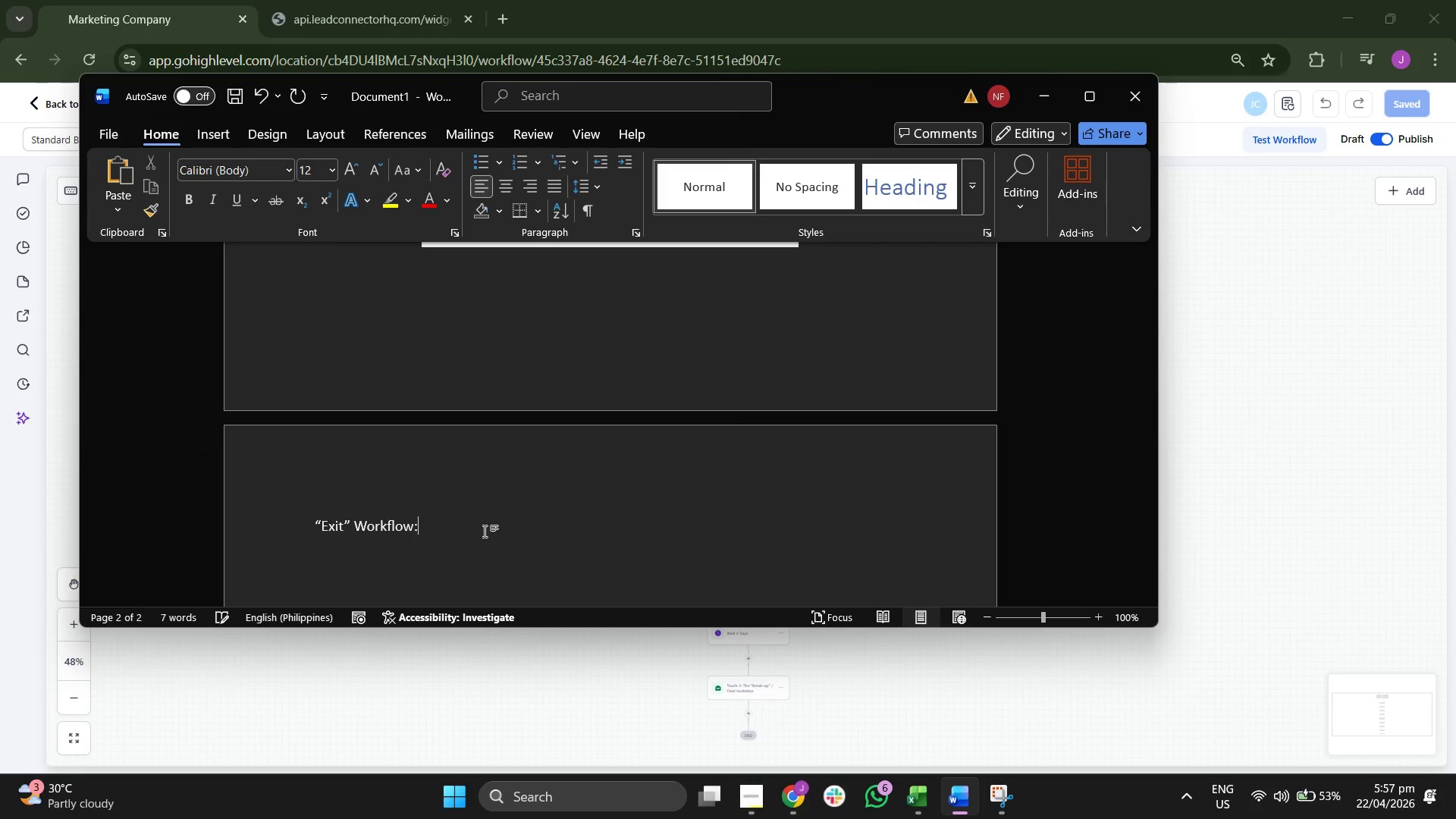 
key(Enter)
 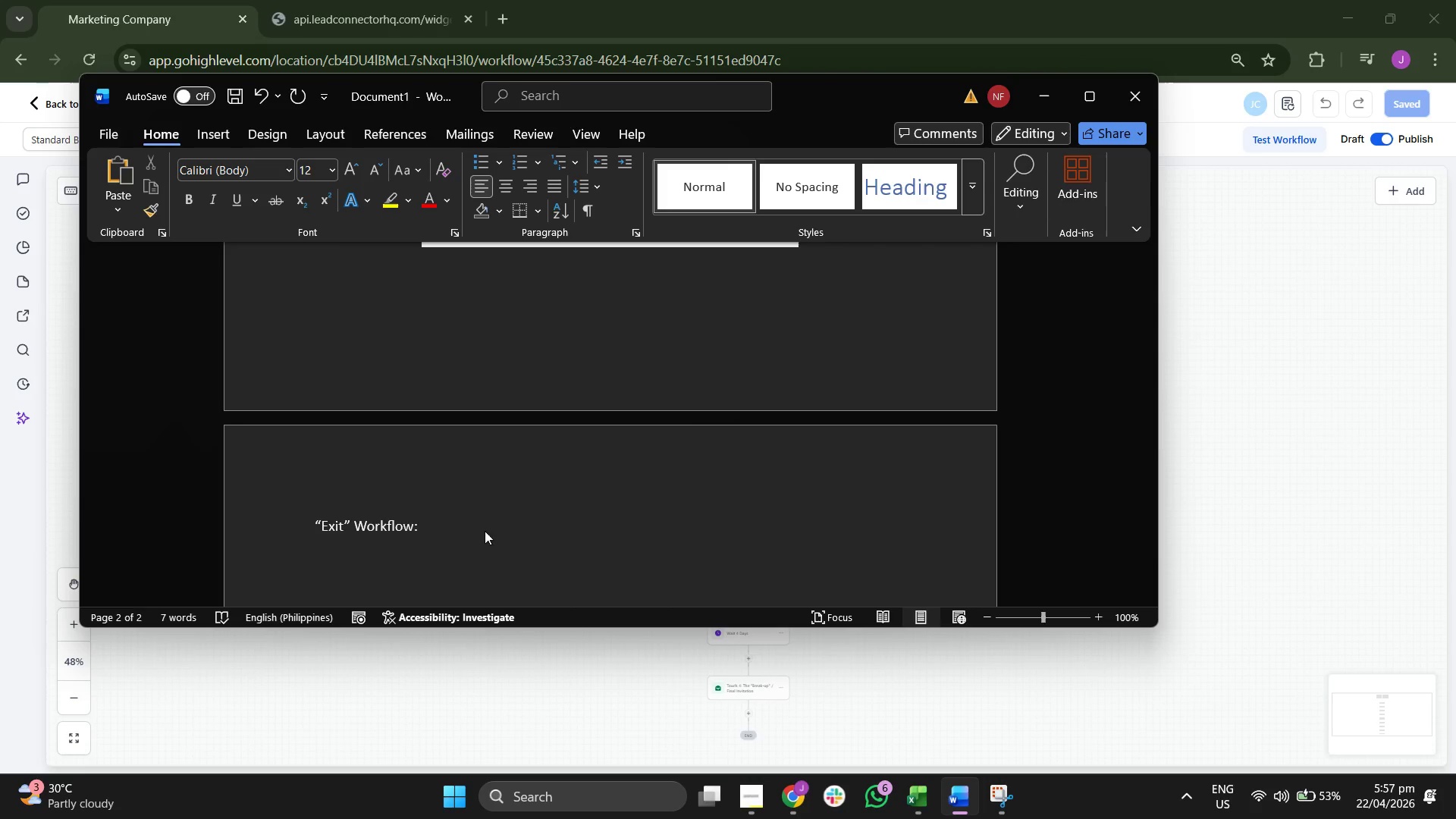 
left_click([444, 398])
 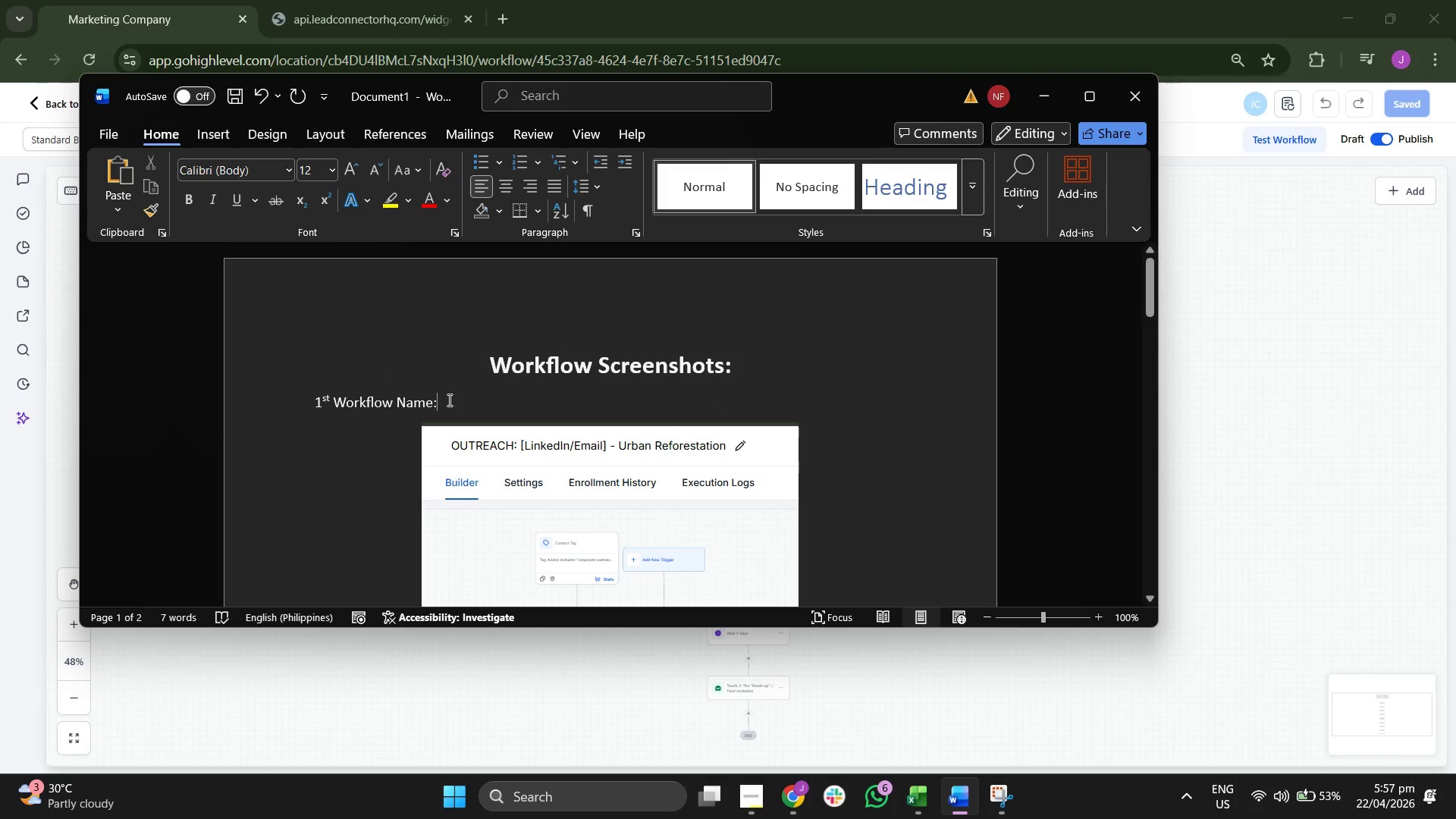 
key(Backspace)
 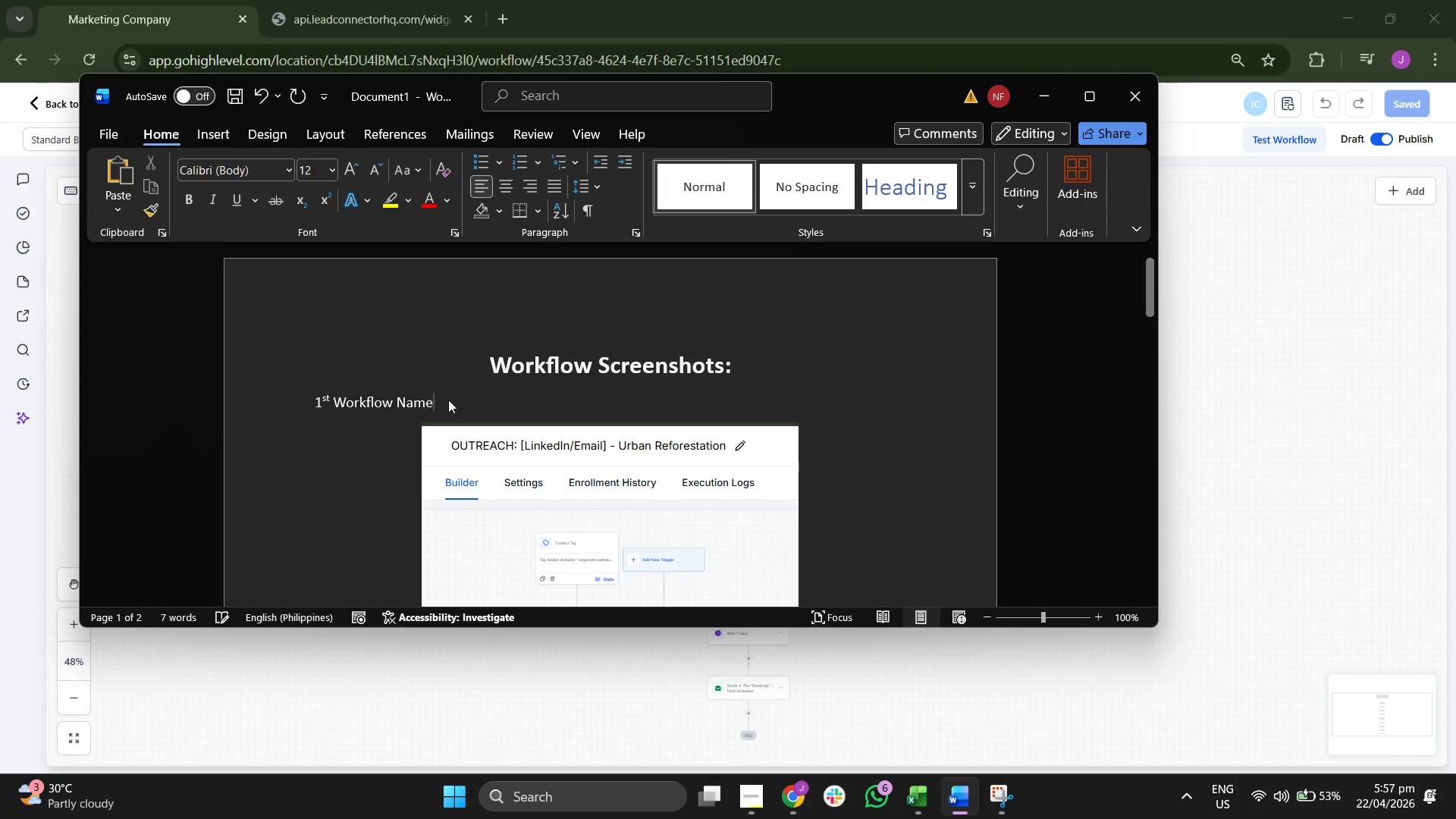 
key(Backspace)
 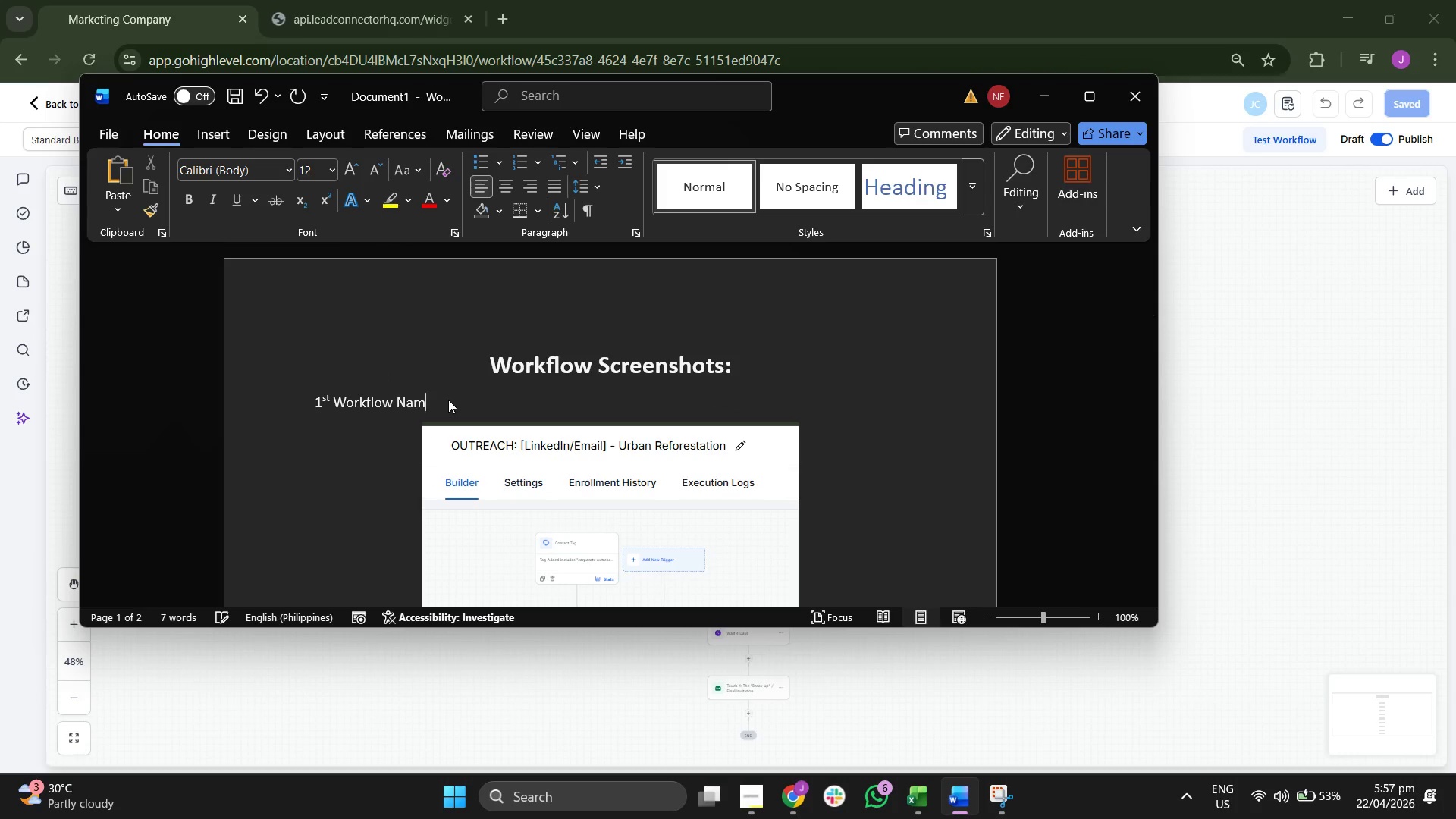 
key(Backspace)
 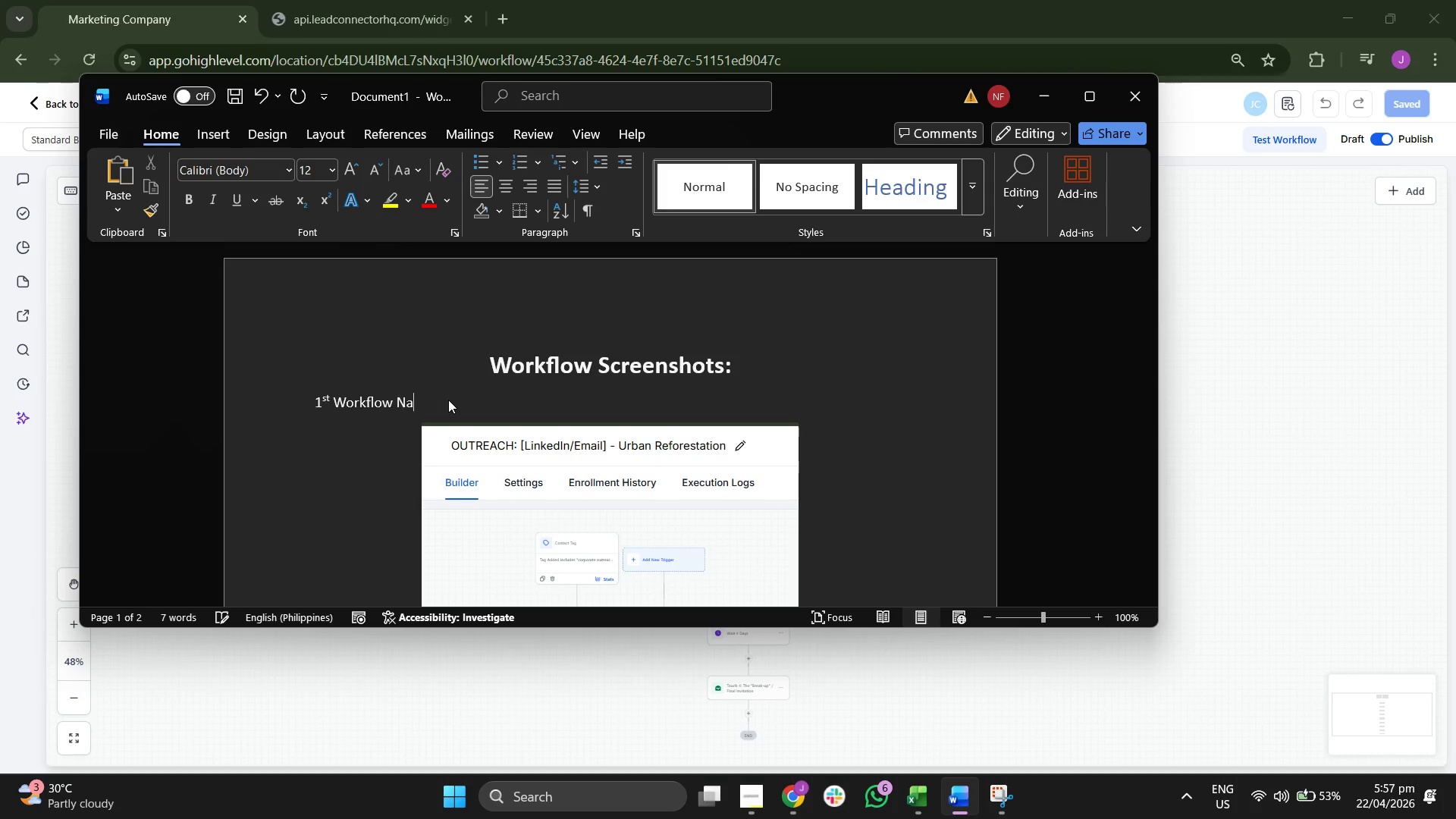 
key(Backspace)
 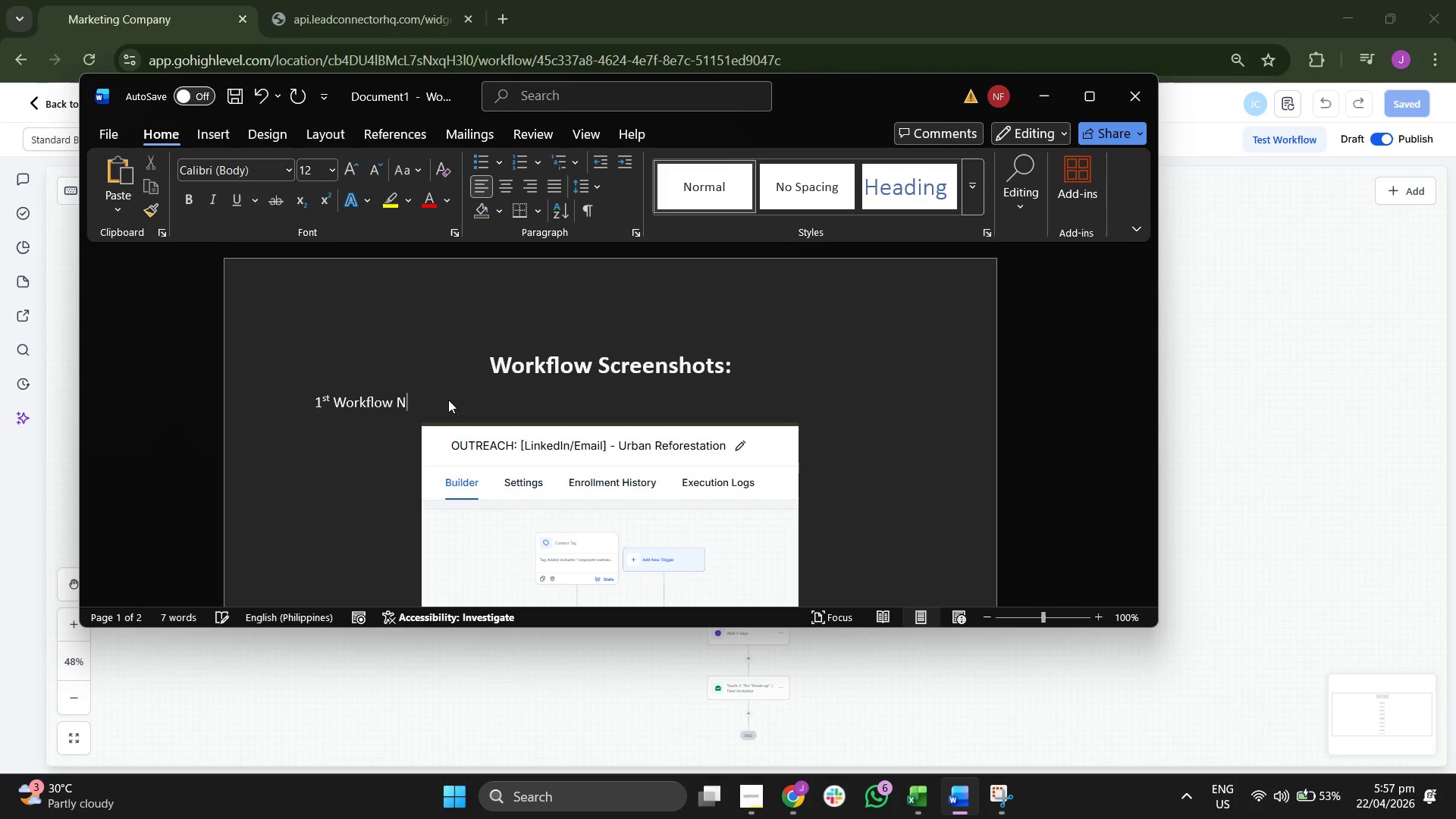 
key(Backspace)
 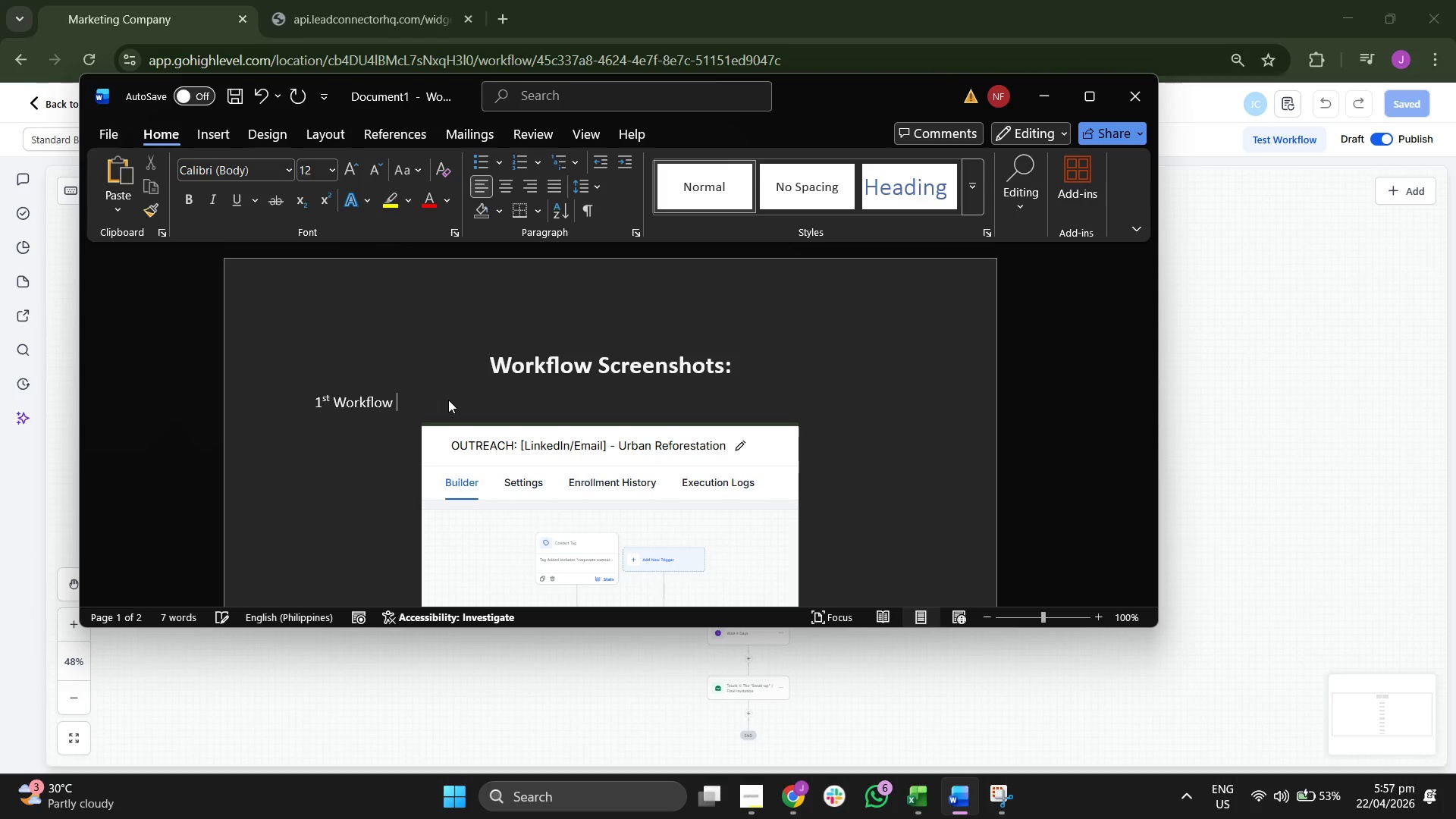 
scroll: coordinate [499, 497], scroll_direction: up, amount: 20.0
 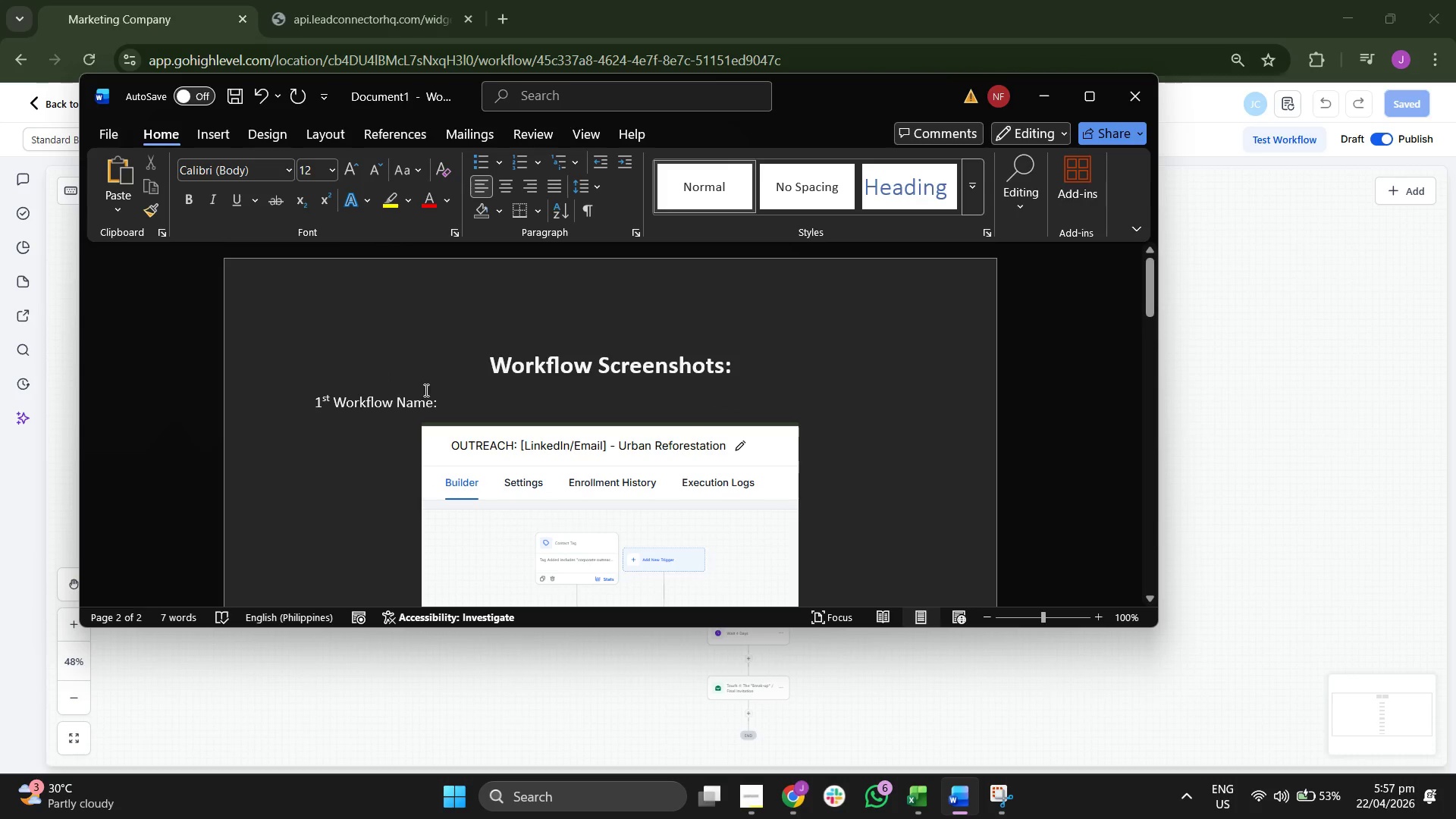 
key(Backspace)
 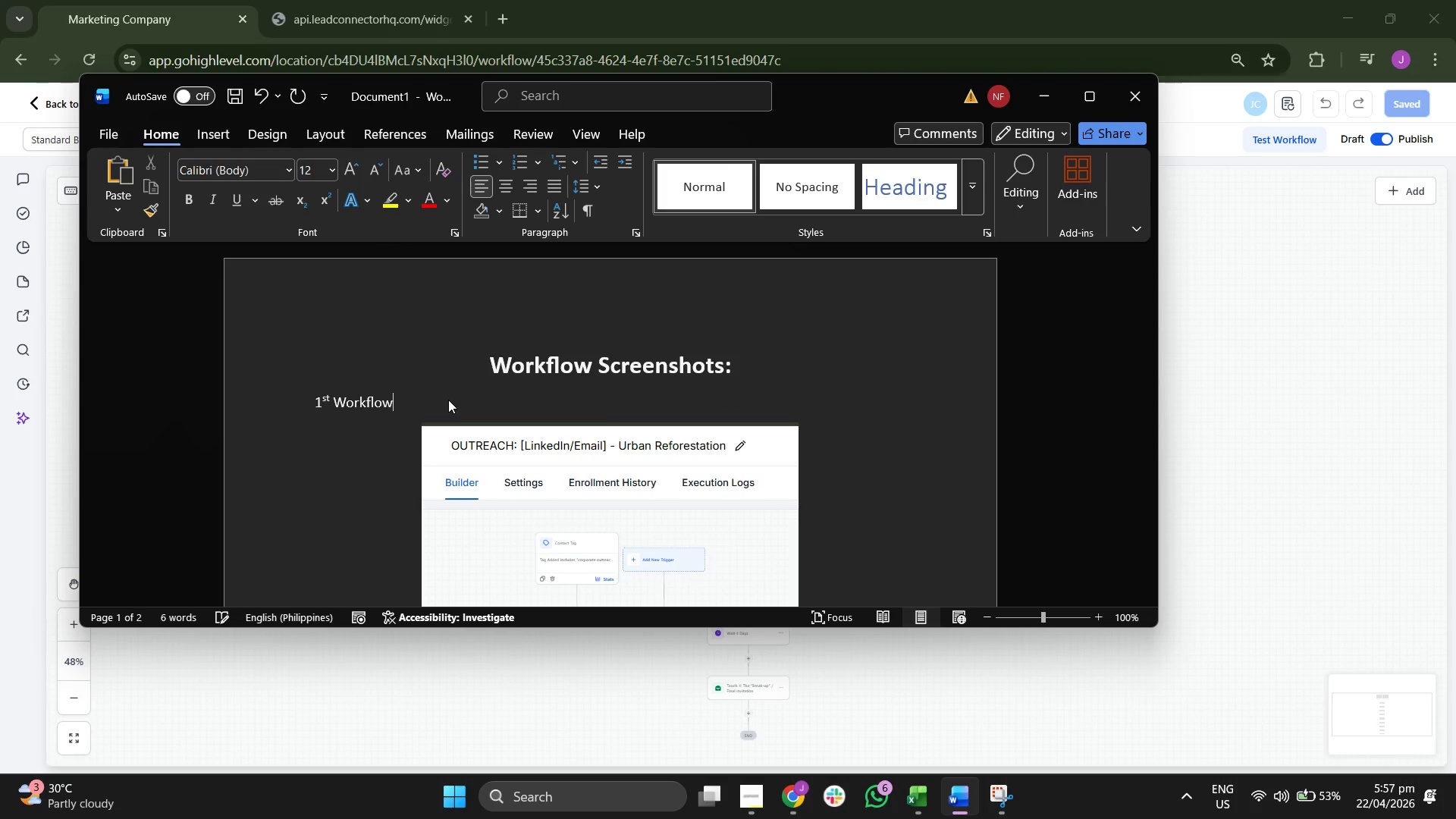 
key(Shift+Semicolon)
 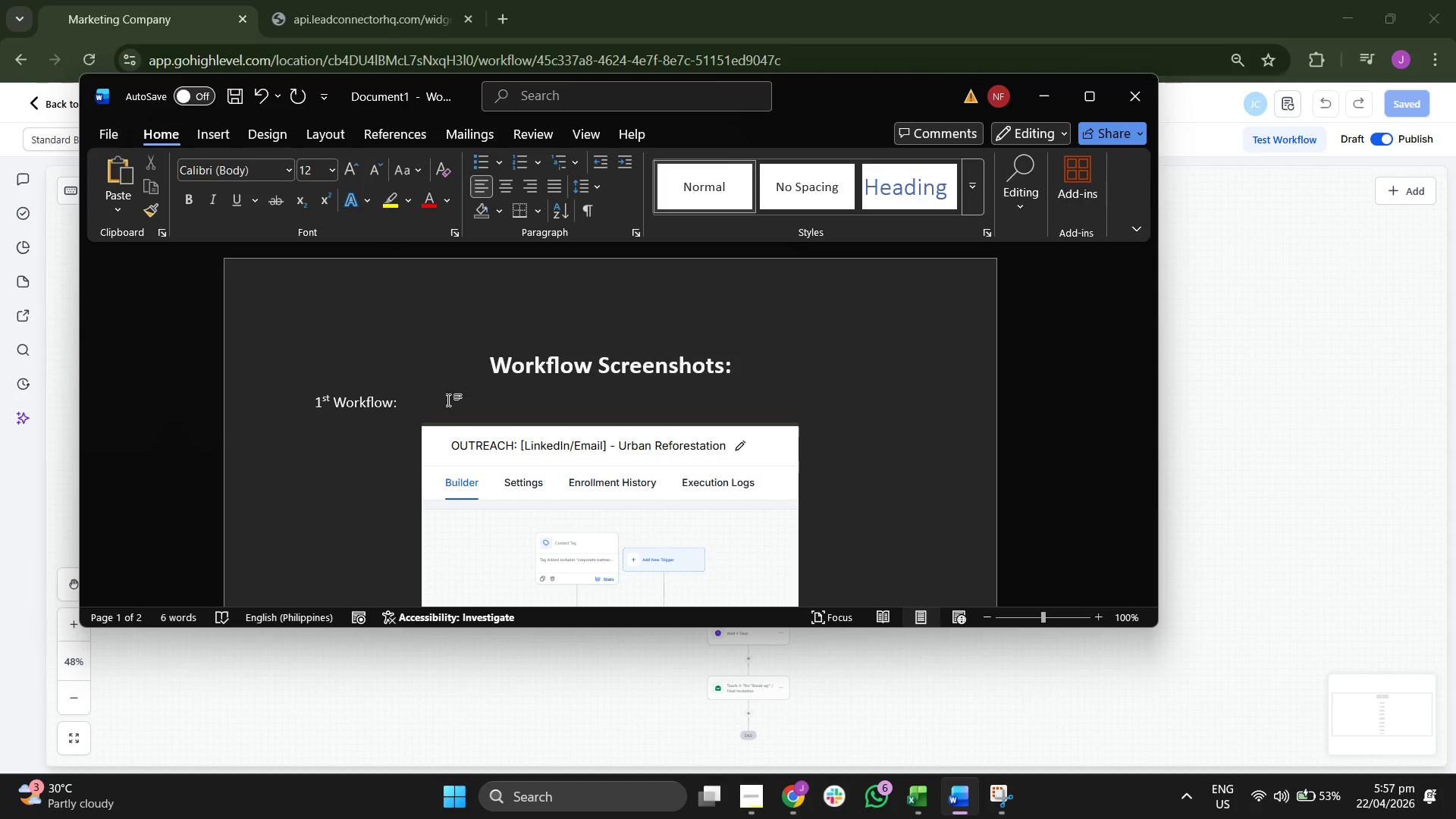 
scroll: coordinate [432, 348], scroll_direction: down, amount: 3.0
 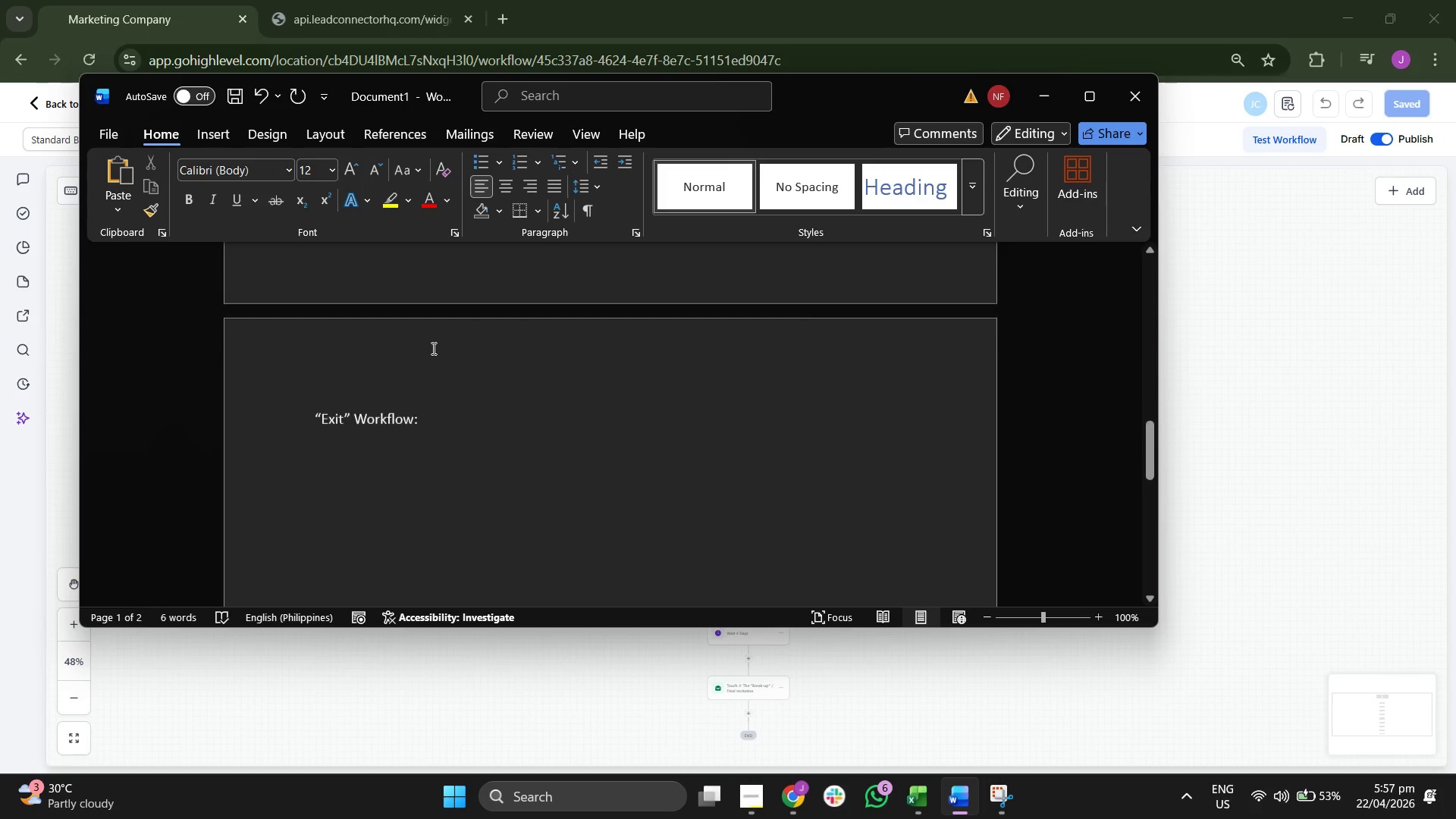 
left_click([1367, 403])
 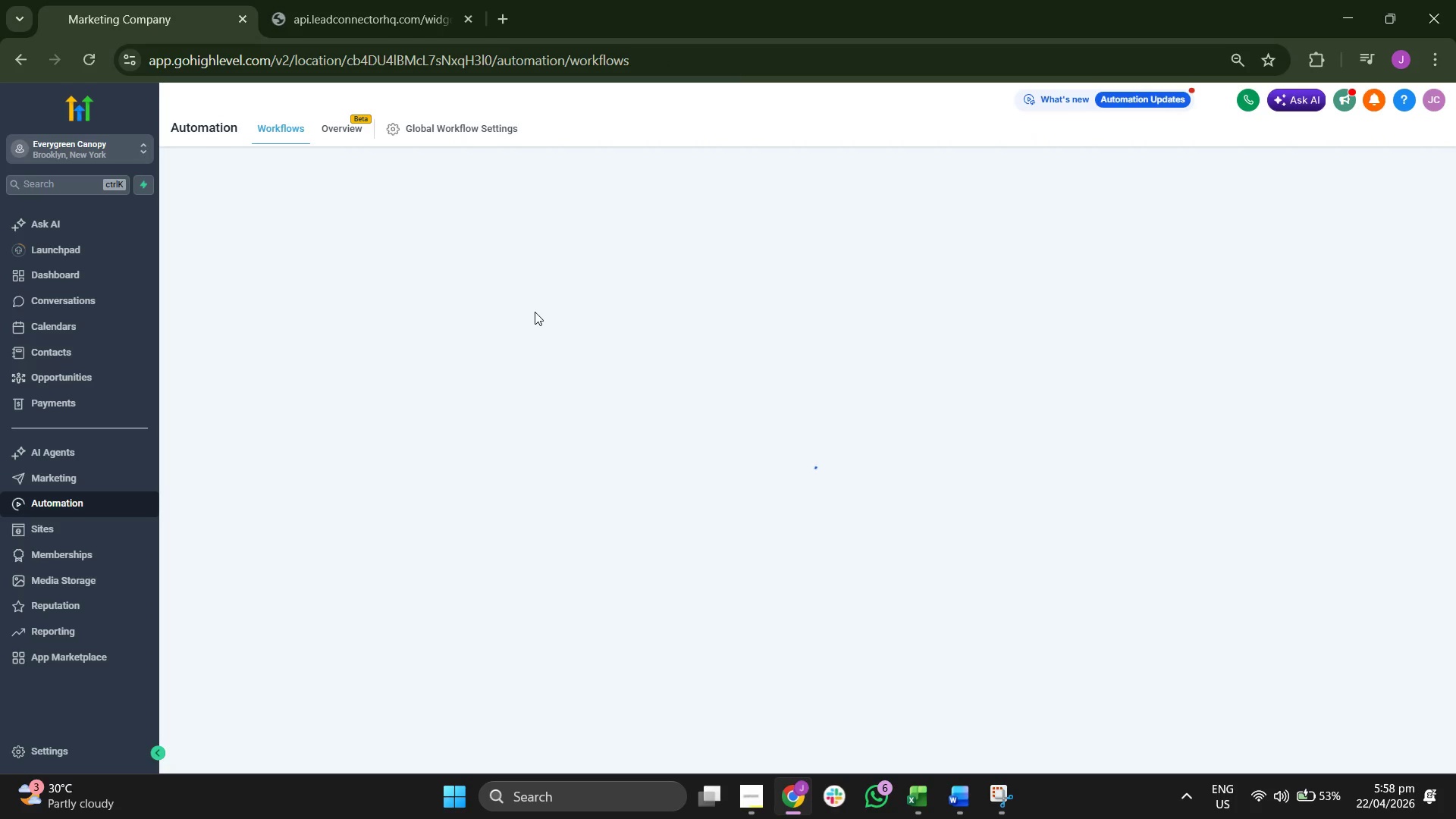 
wait(9.27)
 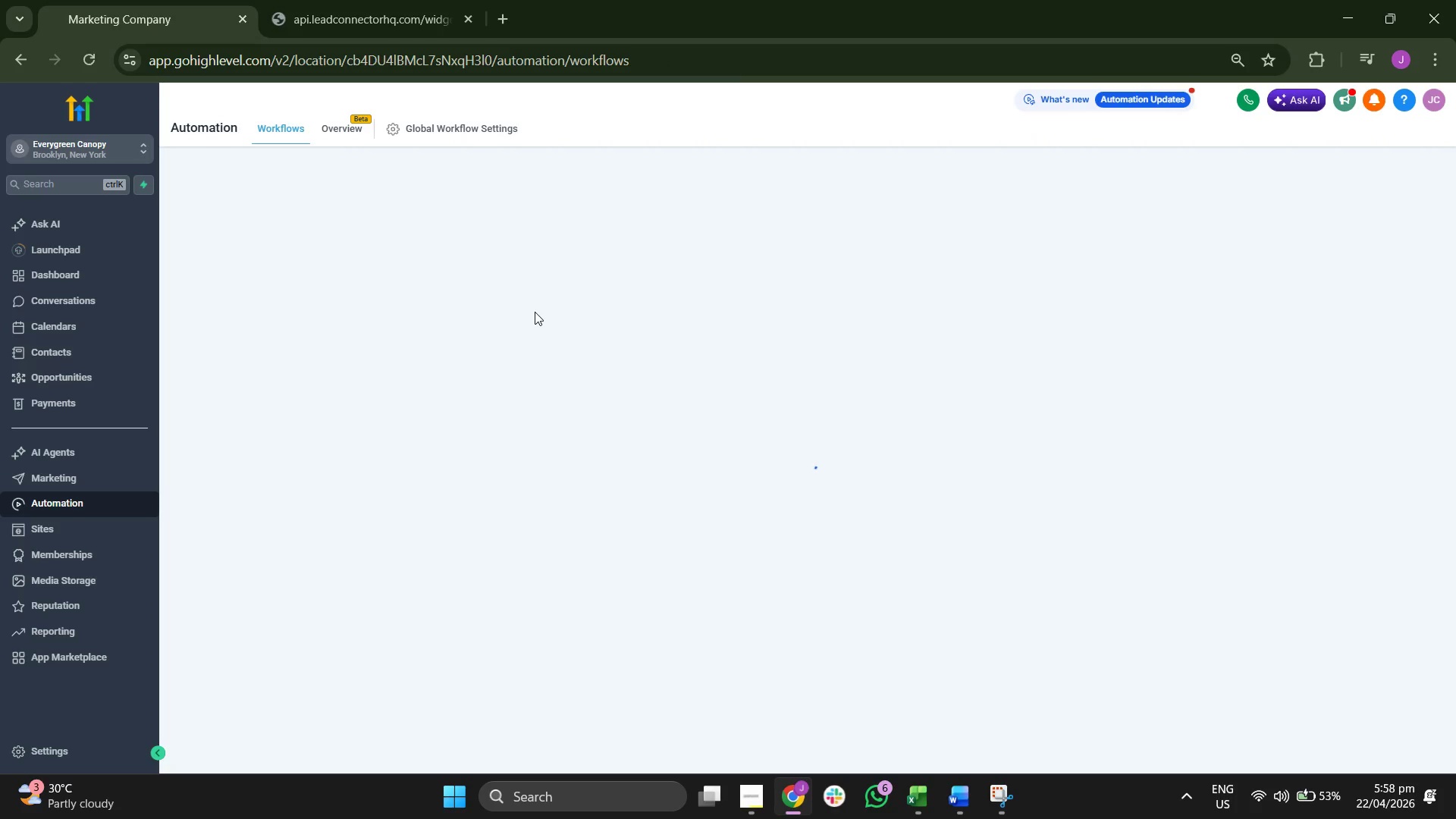 
left_click([425, 357])
 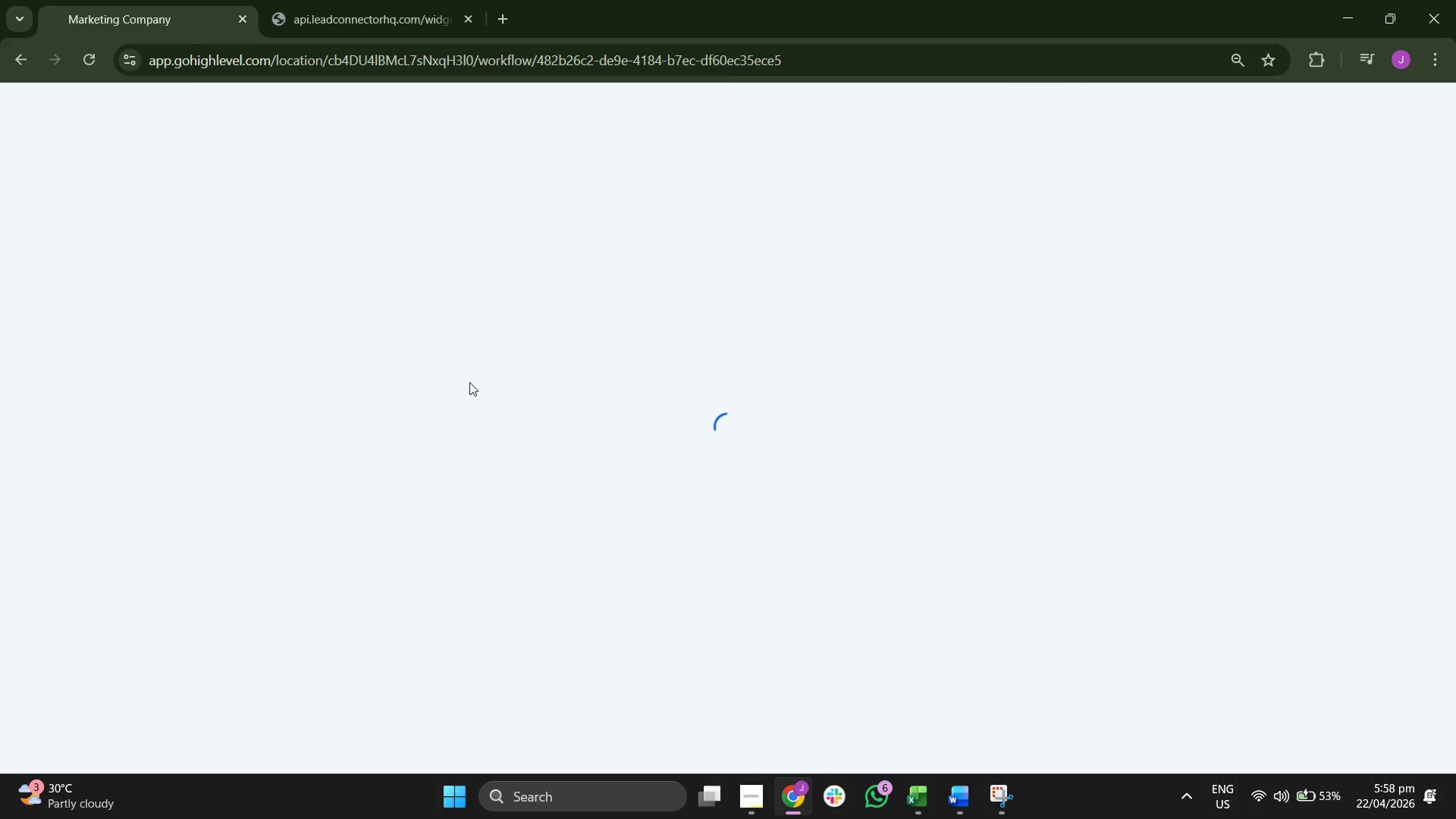 
wait(10.83)
 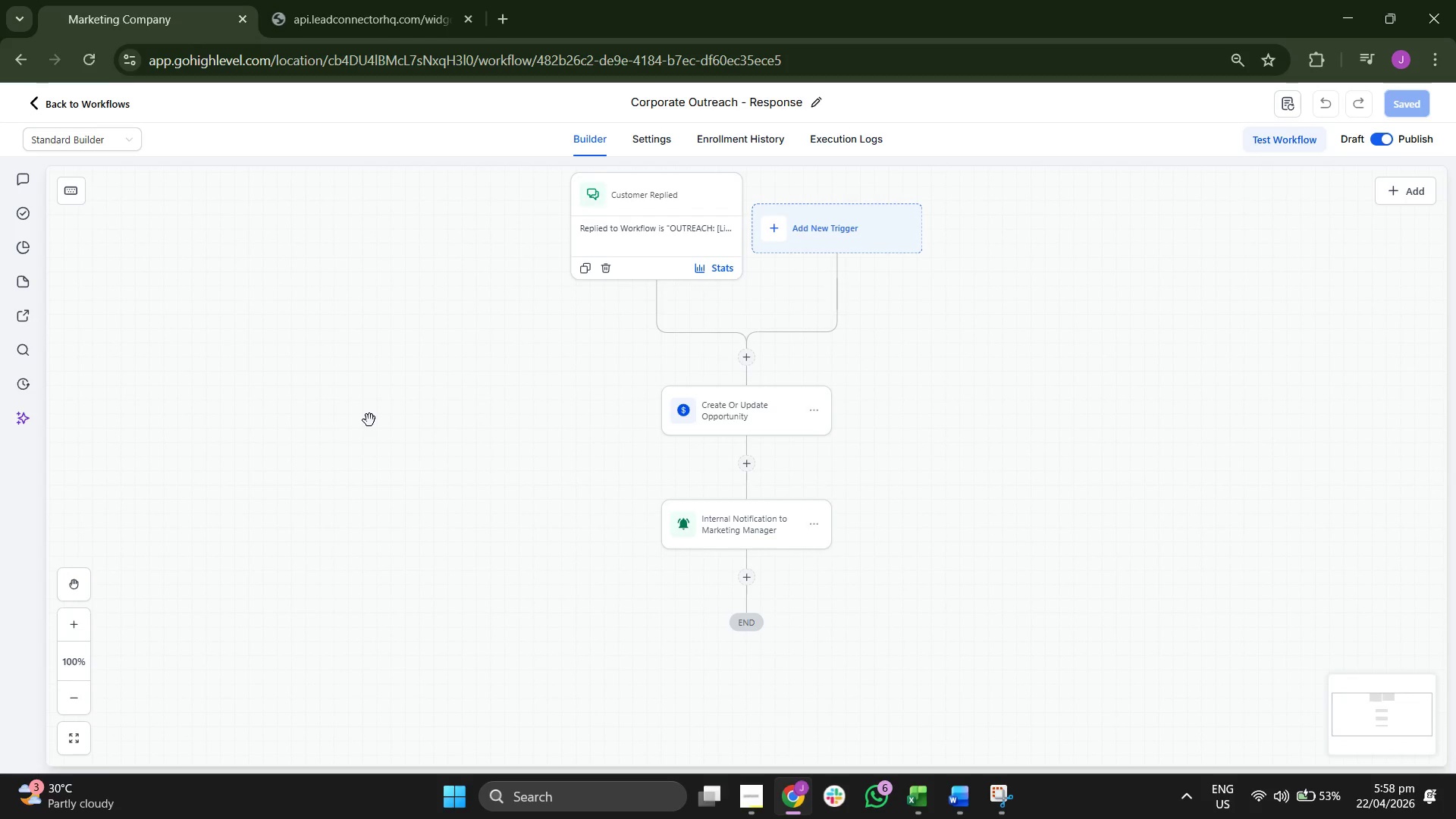 
left_click([995, 794])
 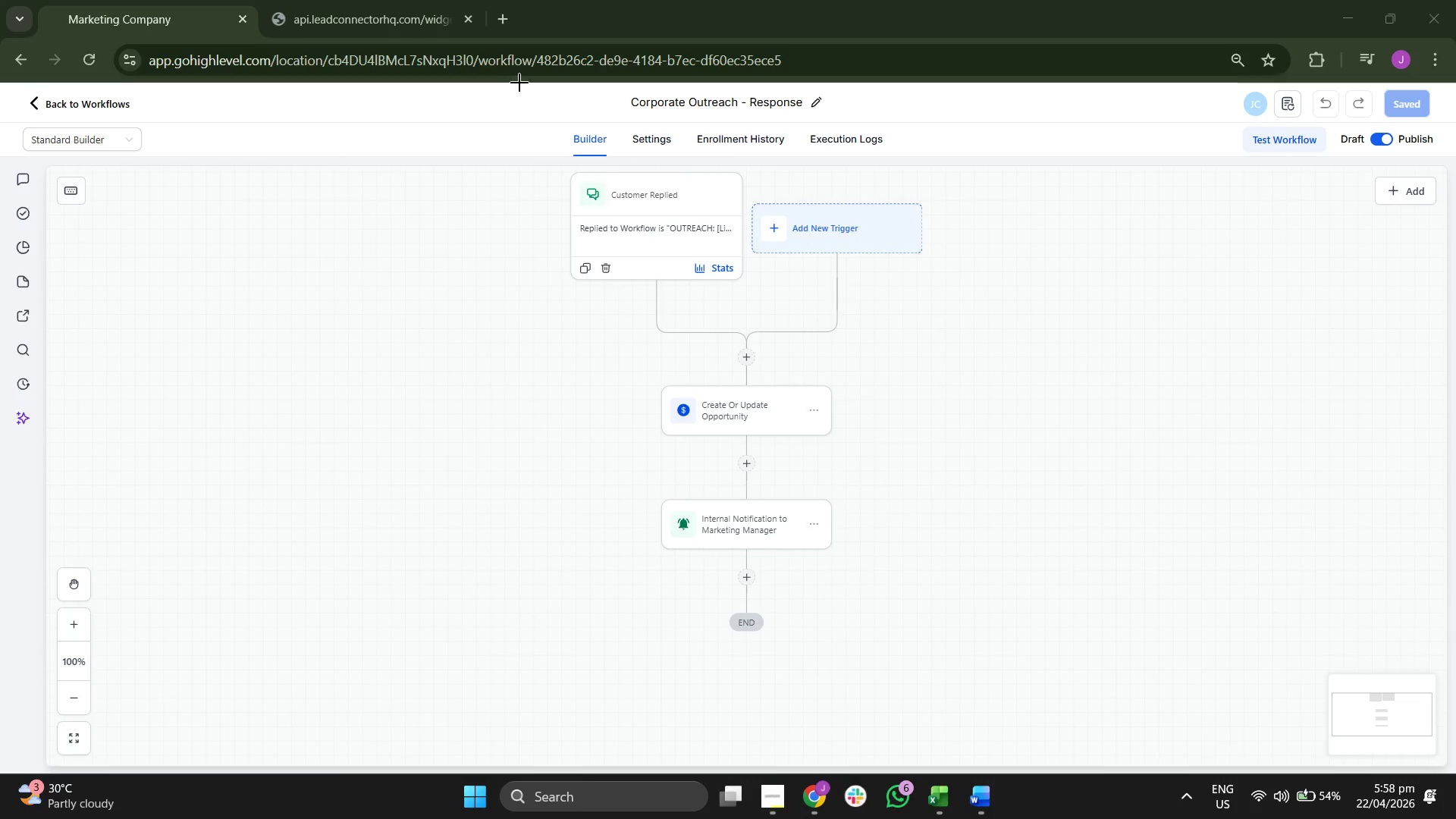 
scroll: coordinate [369, 420], scroll_direction: none, amount: 0.0
 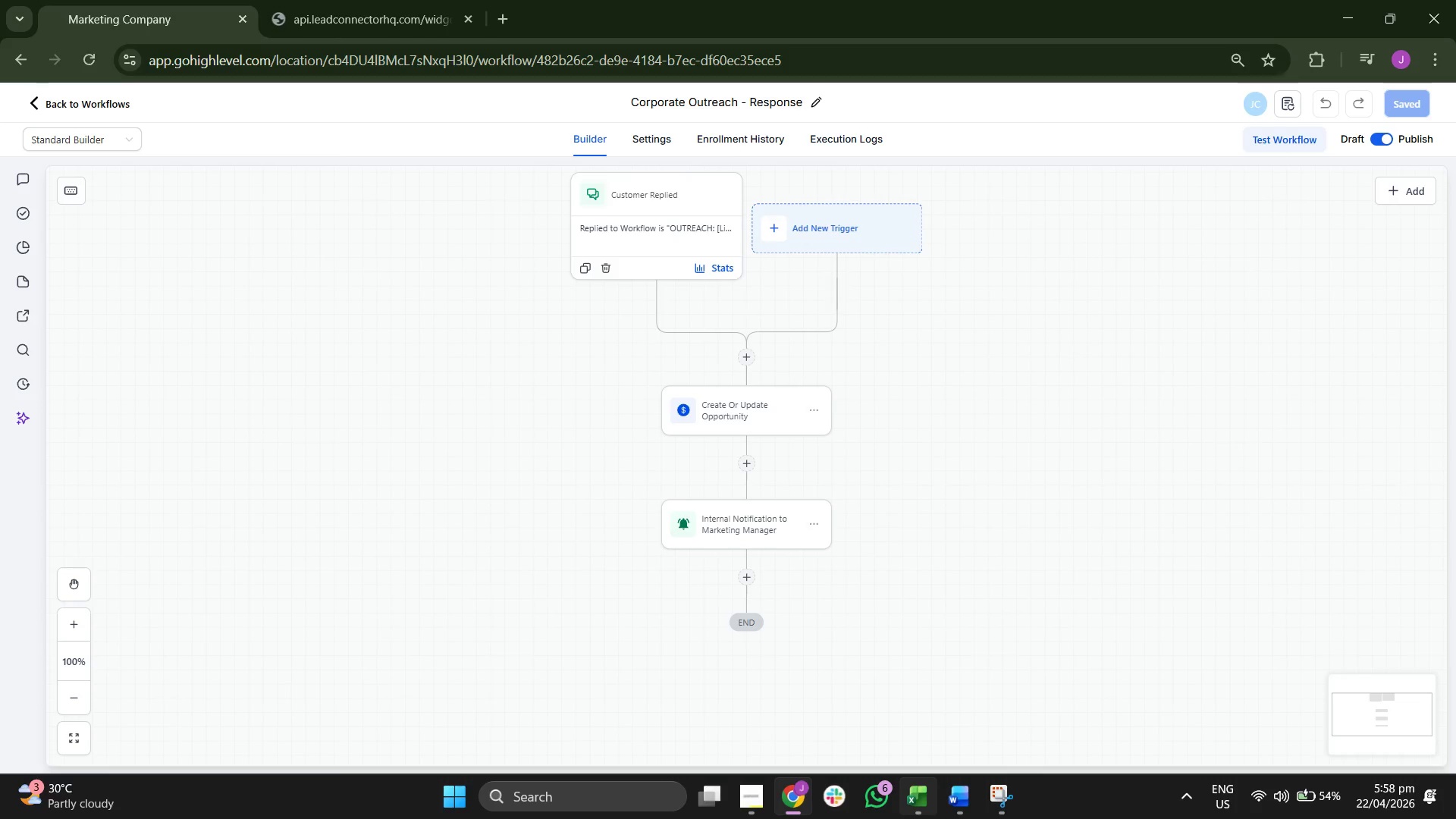 
left_click_drag(start_coordinate=[520, 82], to_coordinate=[961, 653])
 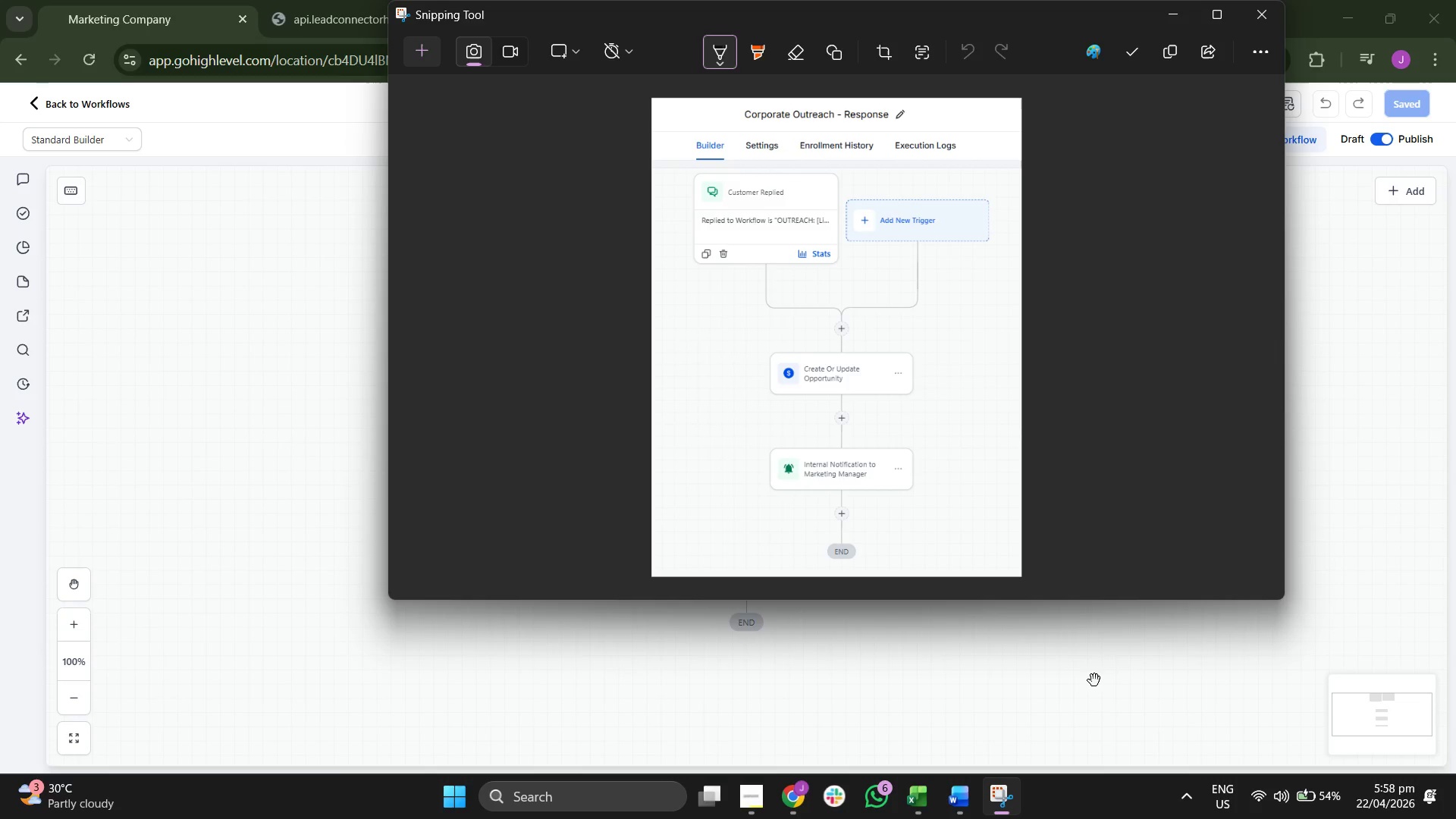 
left_click([1094, 680])
 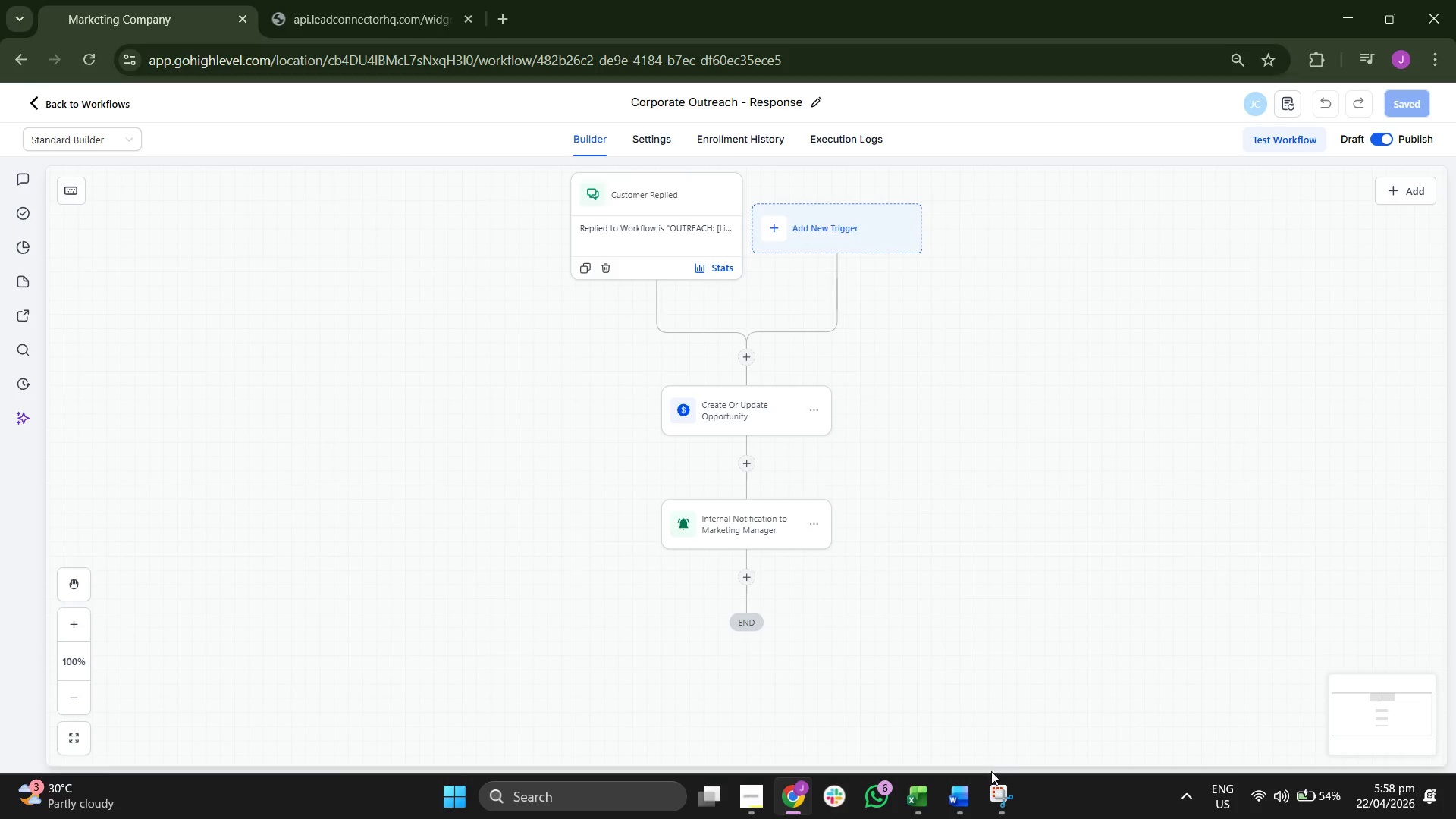 
left_click([967, 794])
 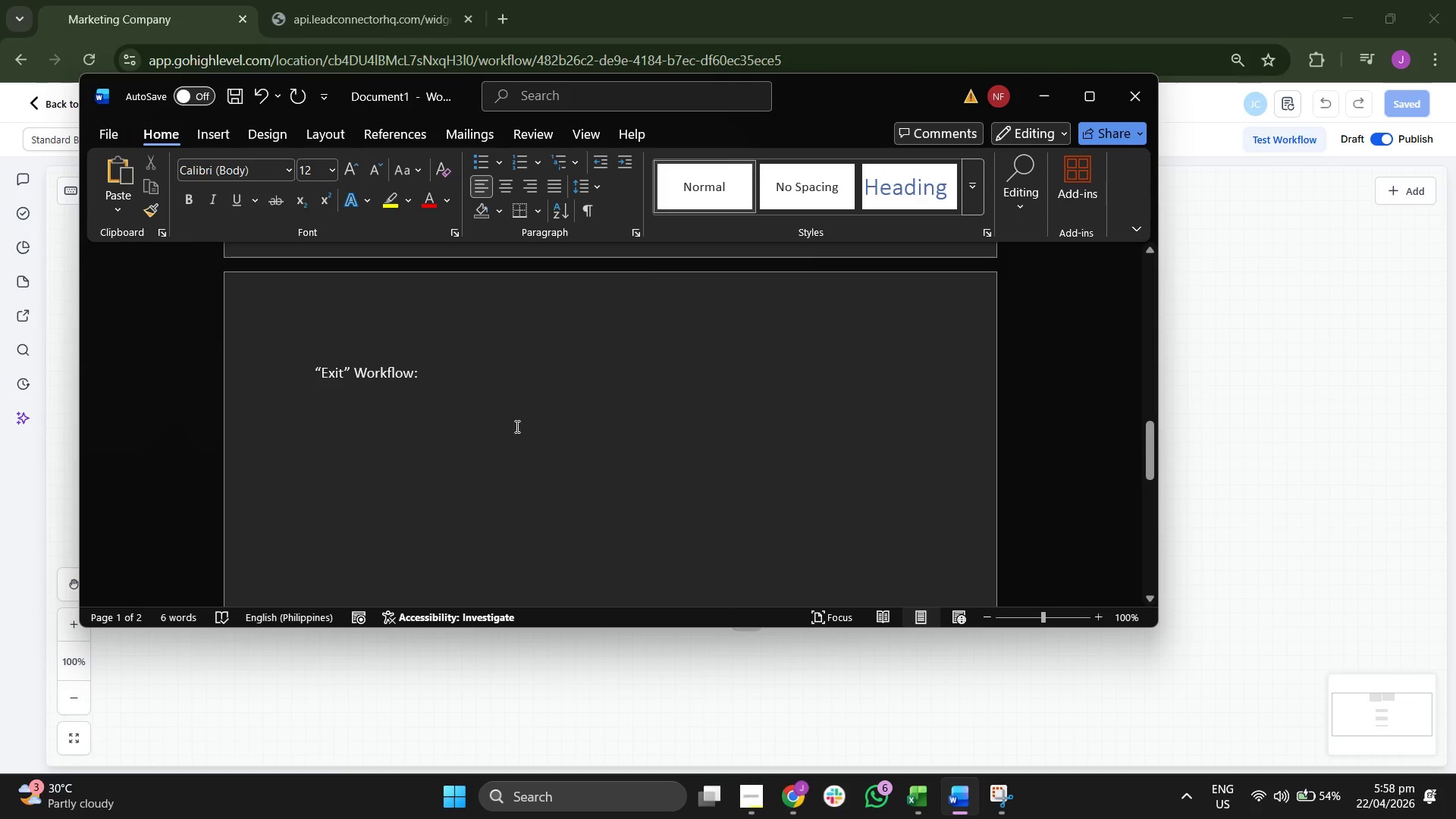 
left_click([526, 380])
 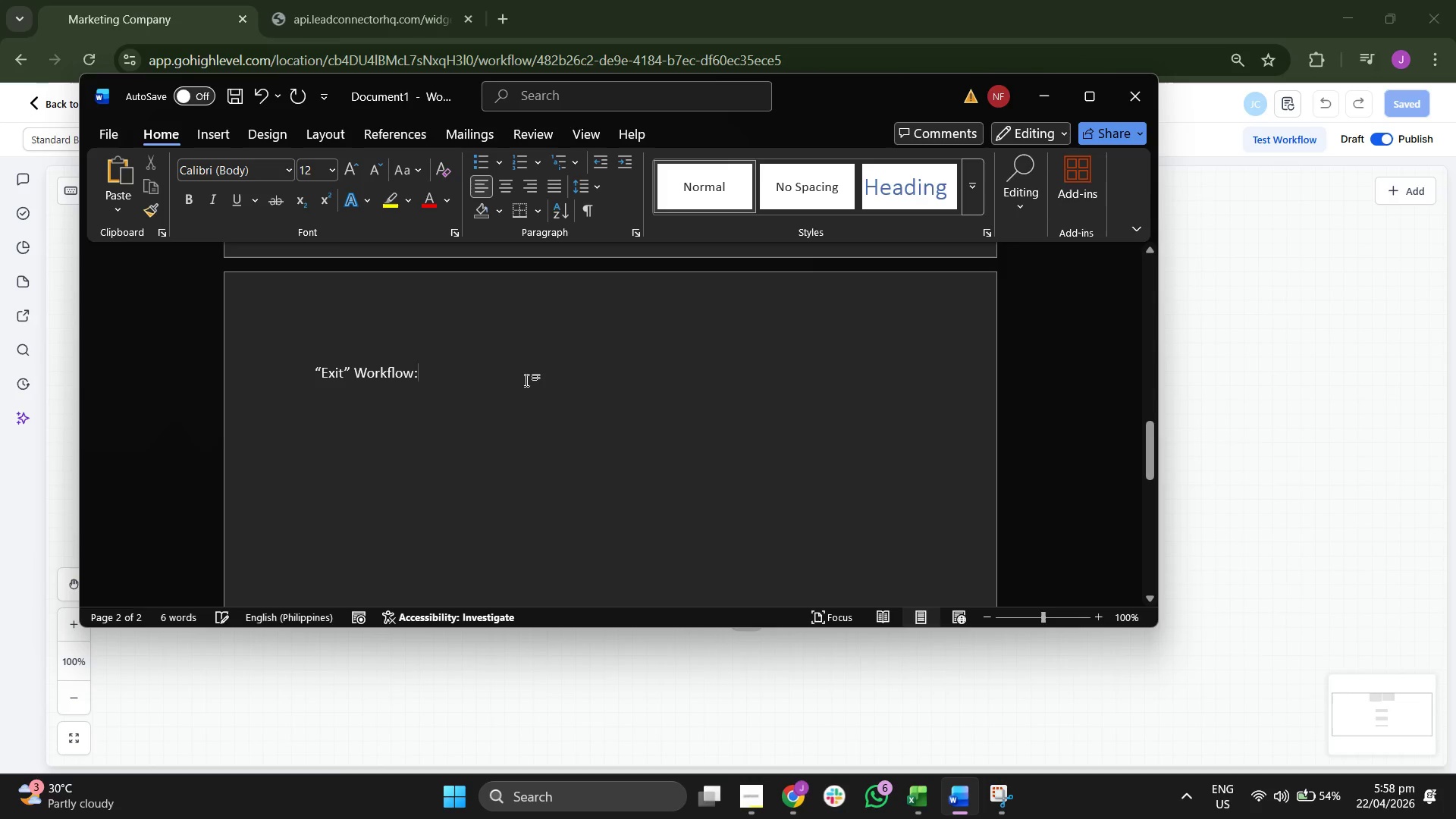 
key(Enter)
 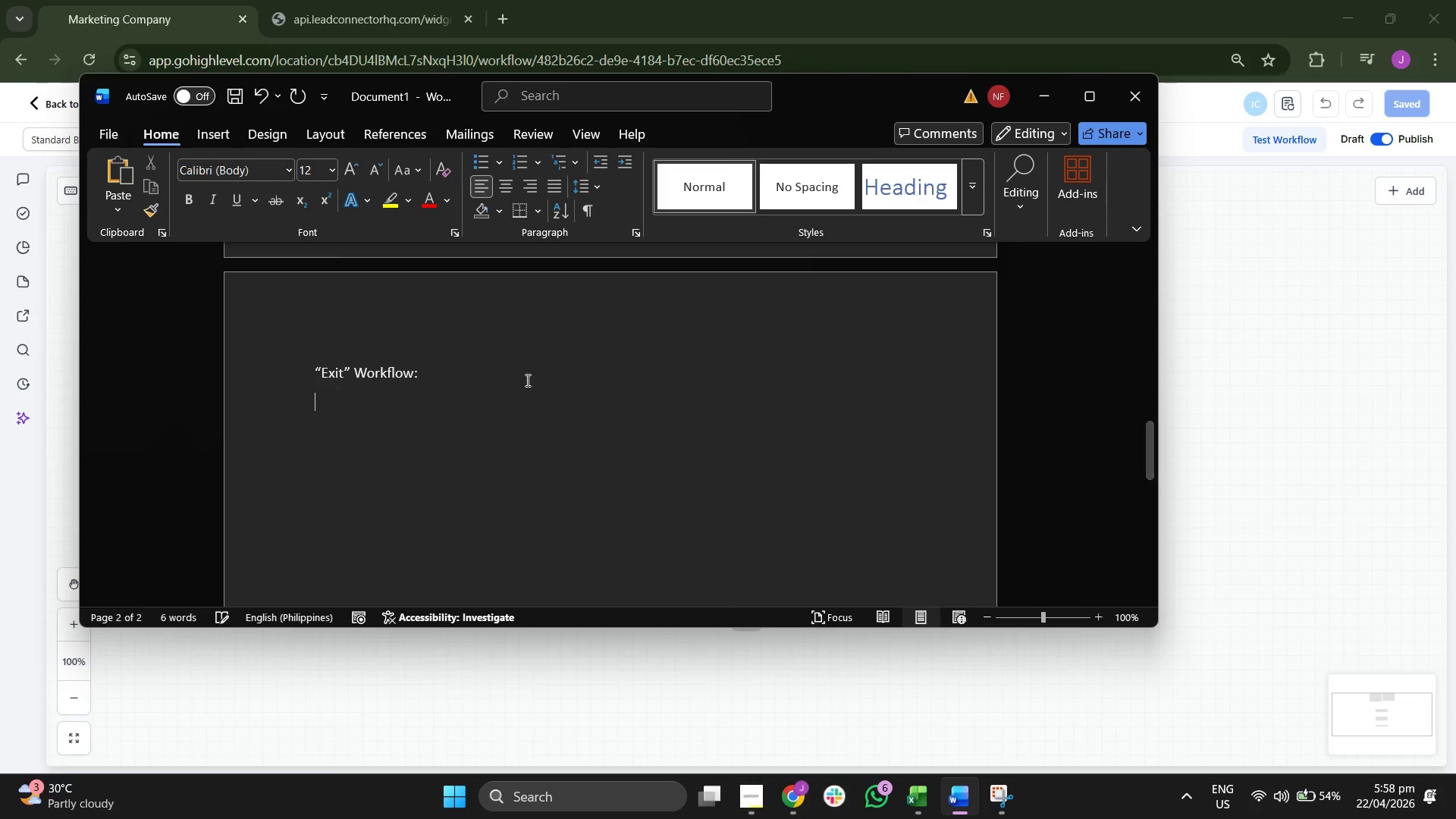 
key(Control+V)
 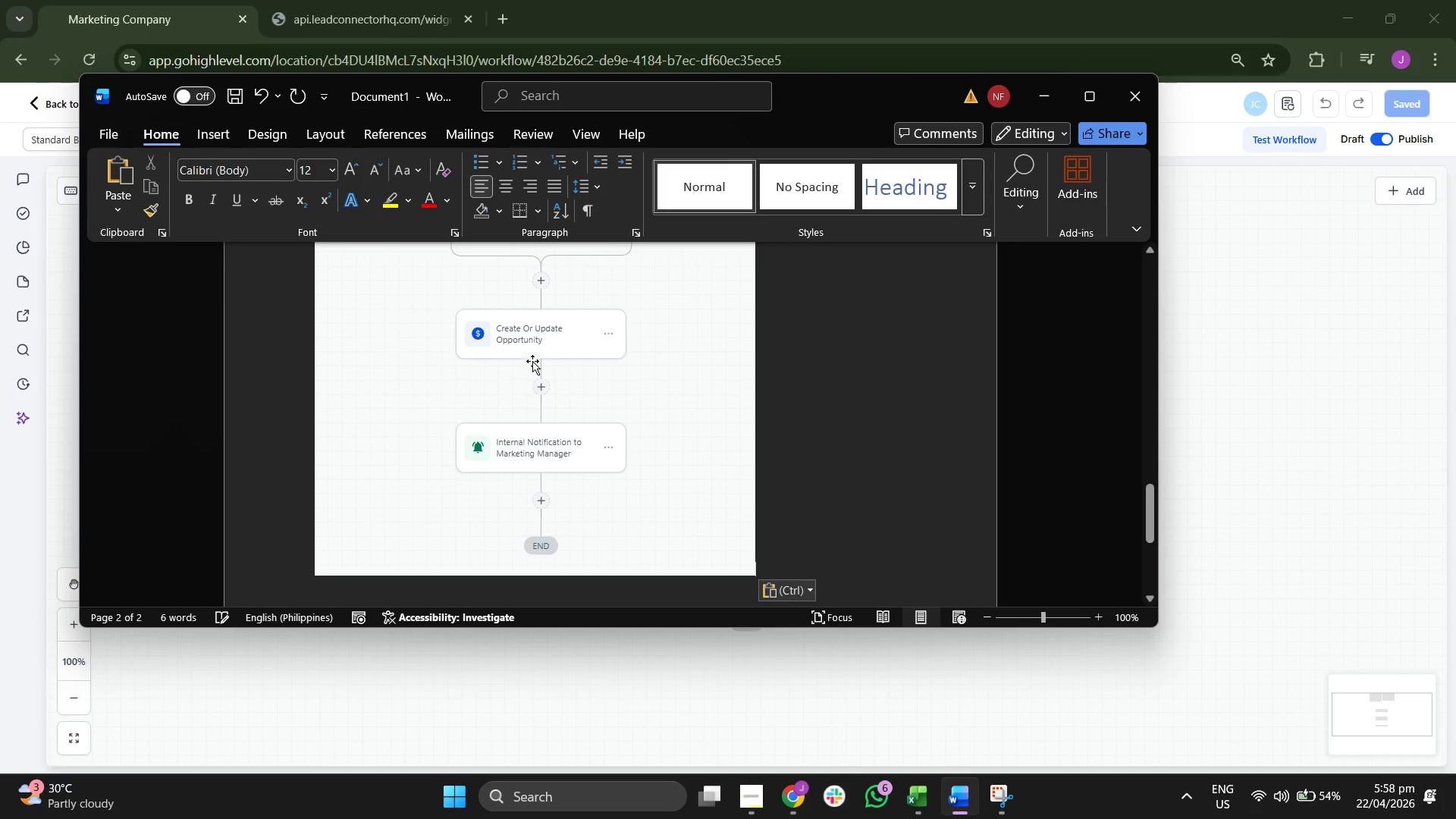 
left_click([522, 493])
 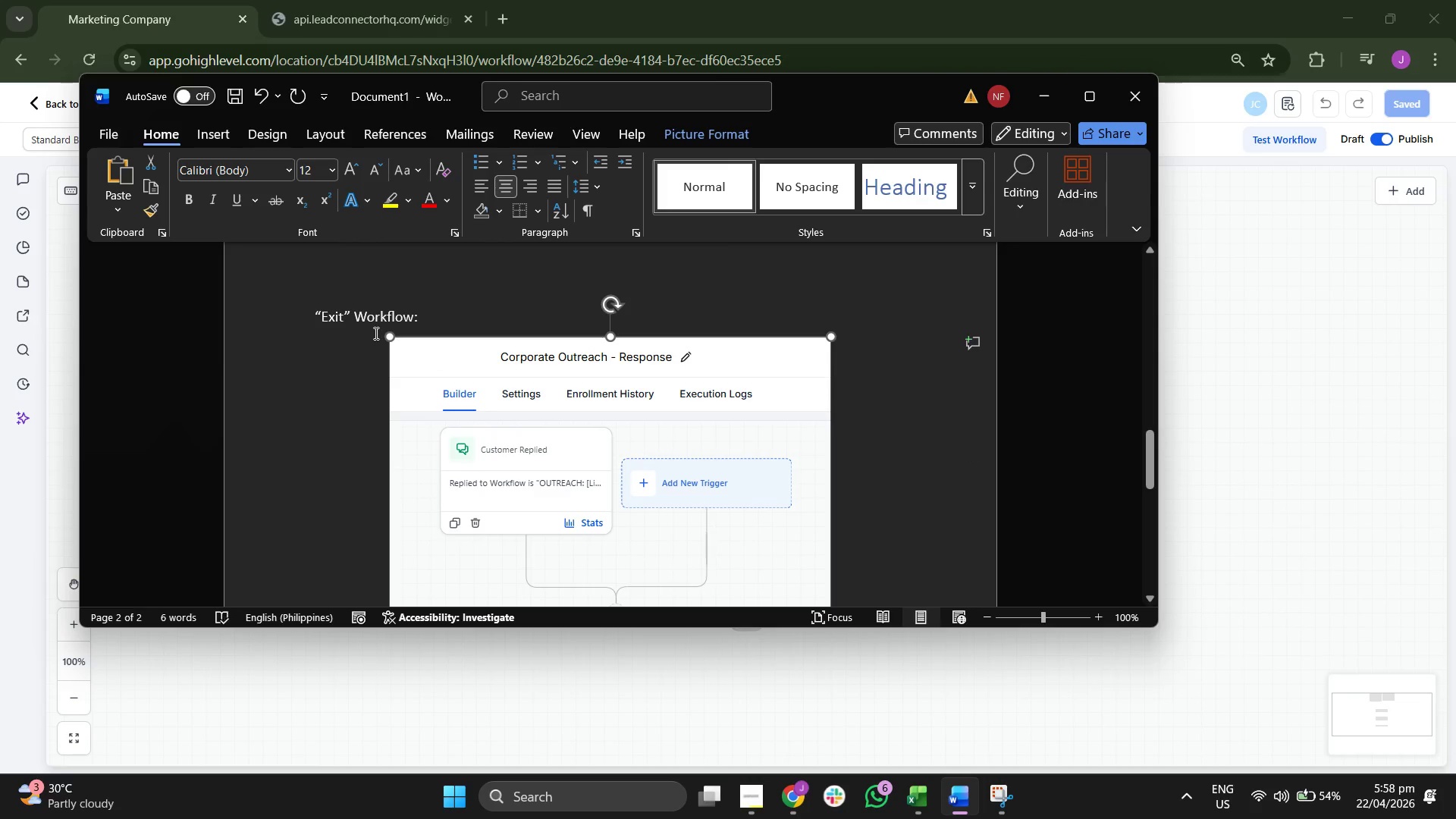 
scroll: coordinate [554, 347], scroll_direction: up, amount: 10.0
 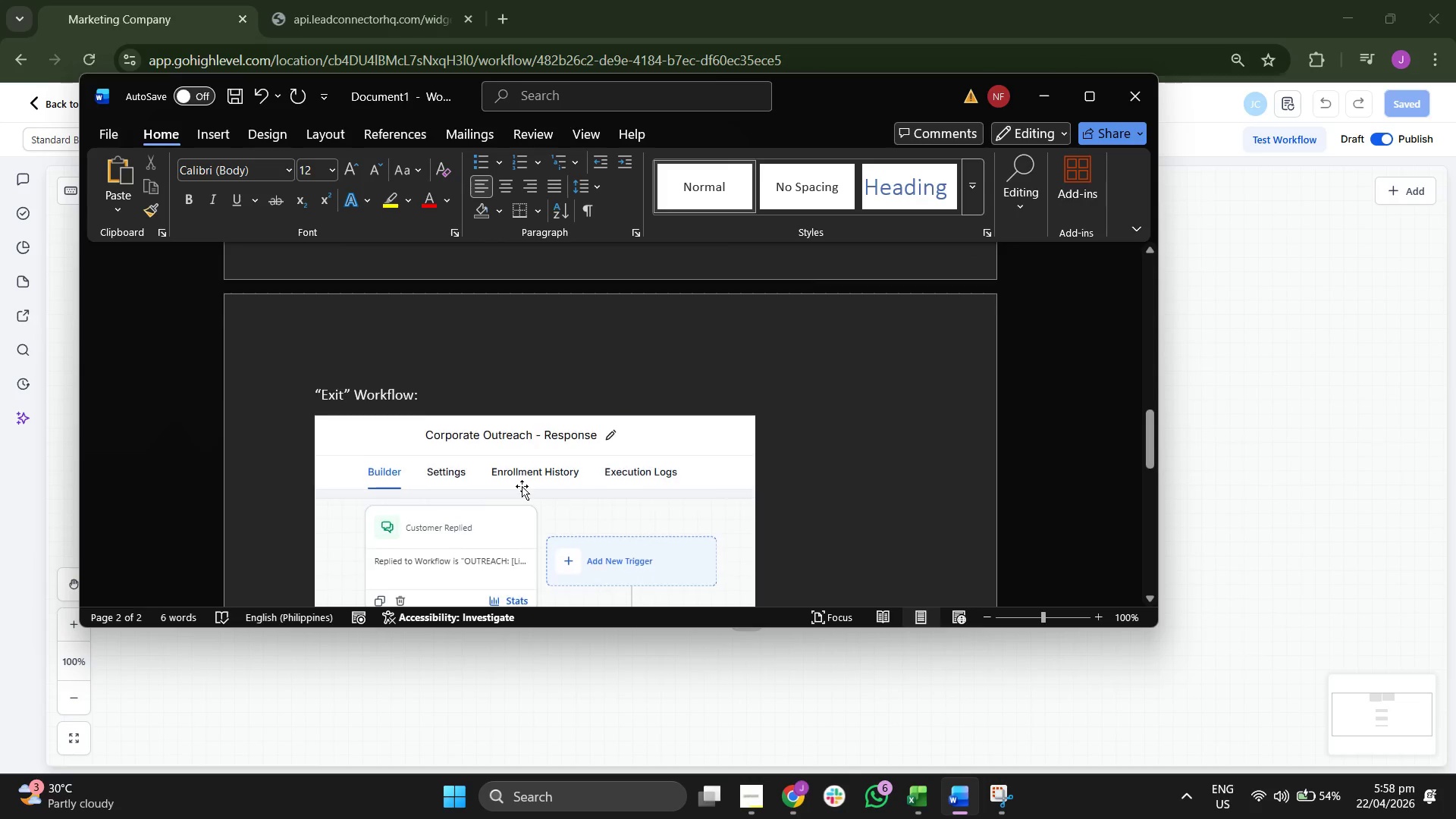 
double_click([352, 312])
 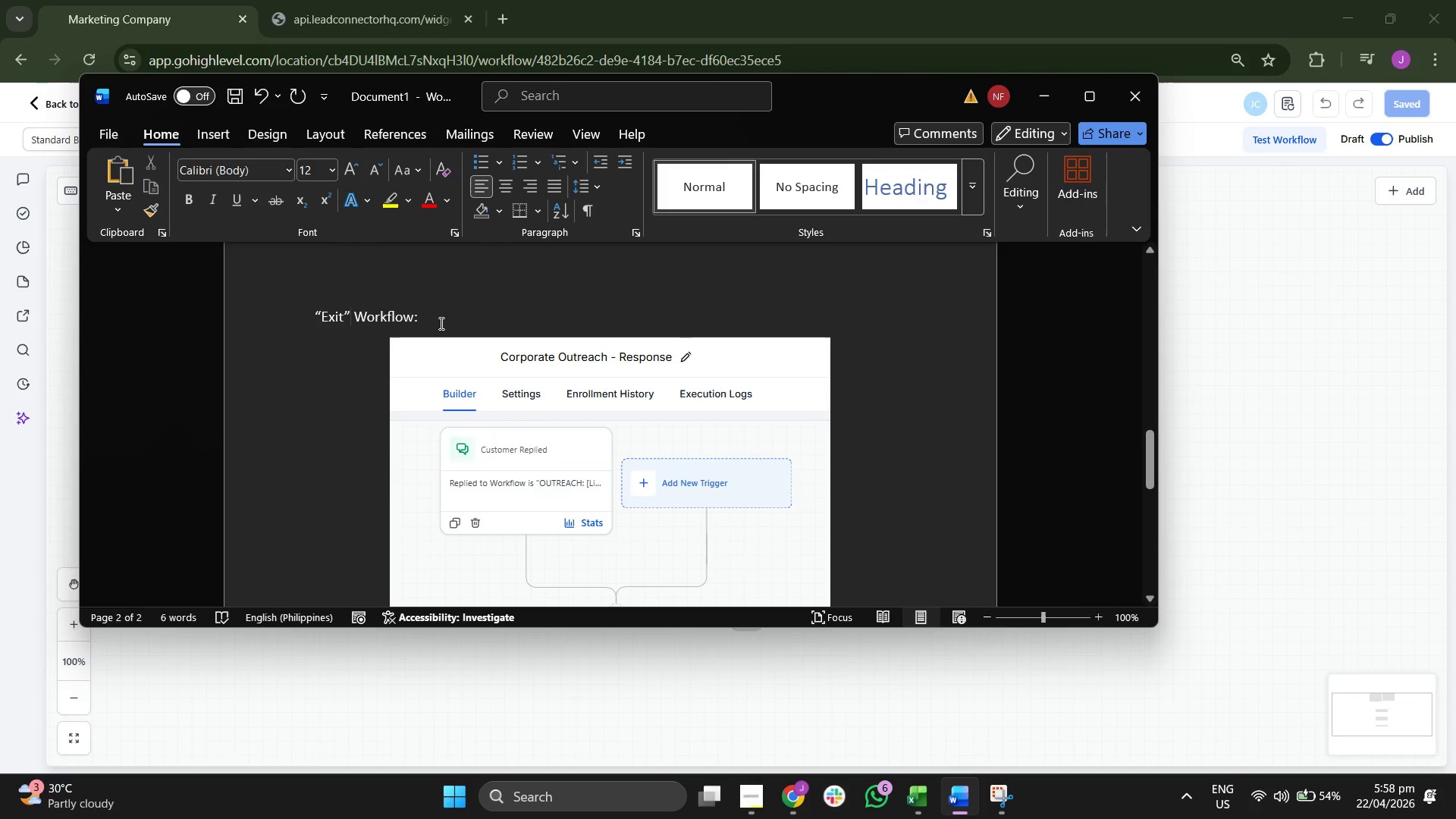 
key(Space)
 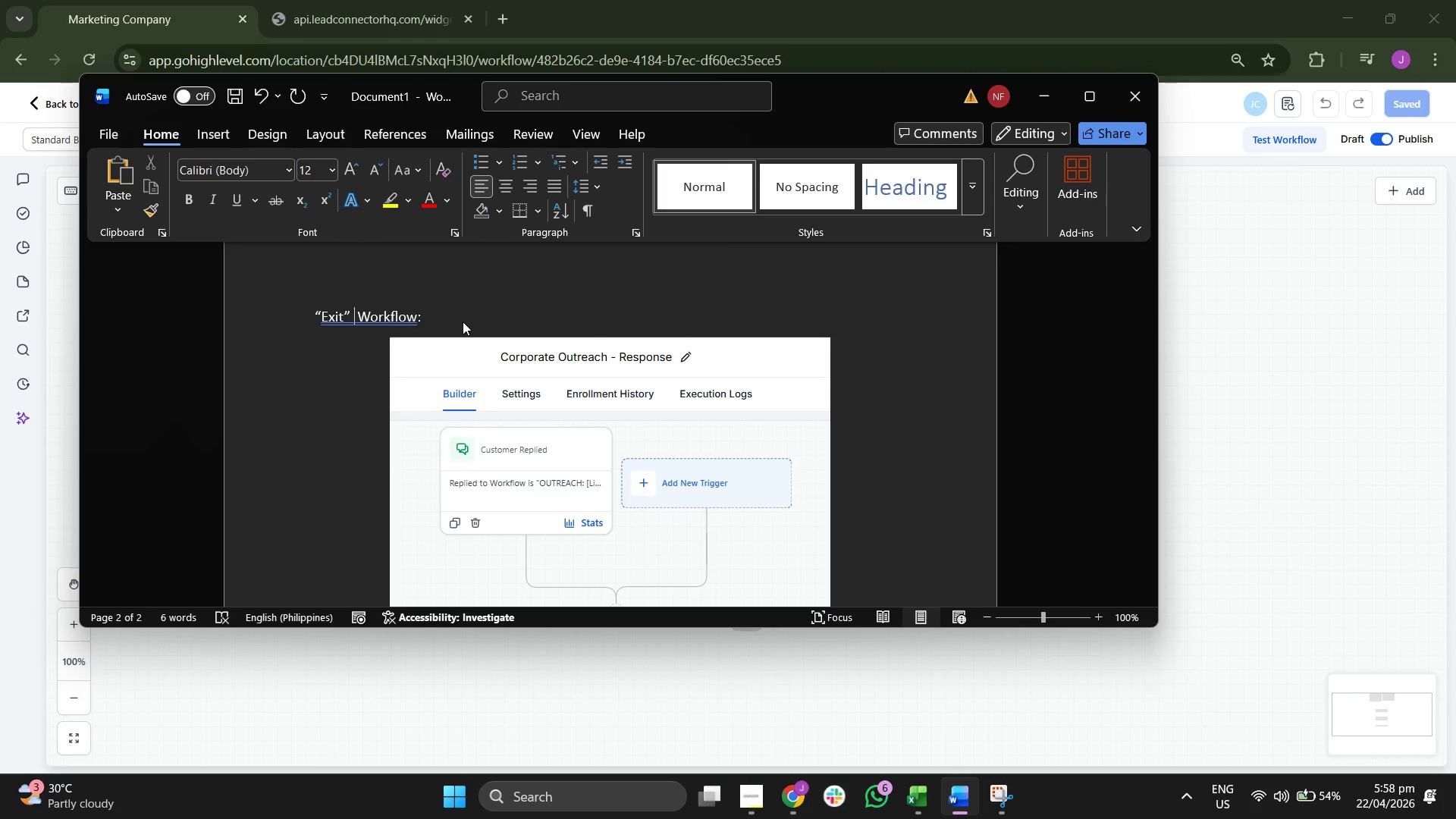 
key(Backspace)
 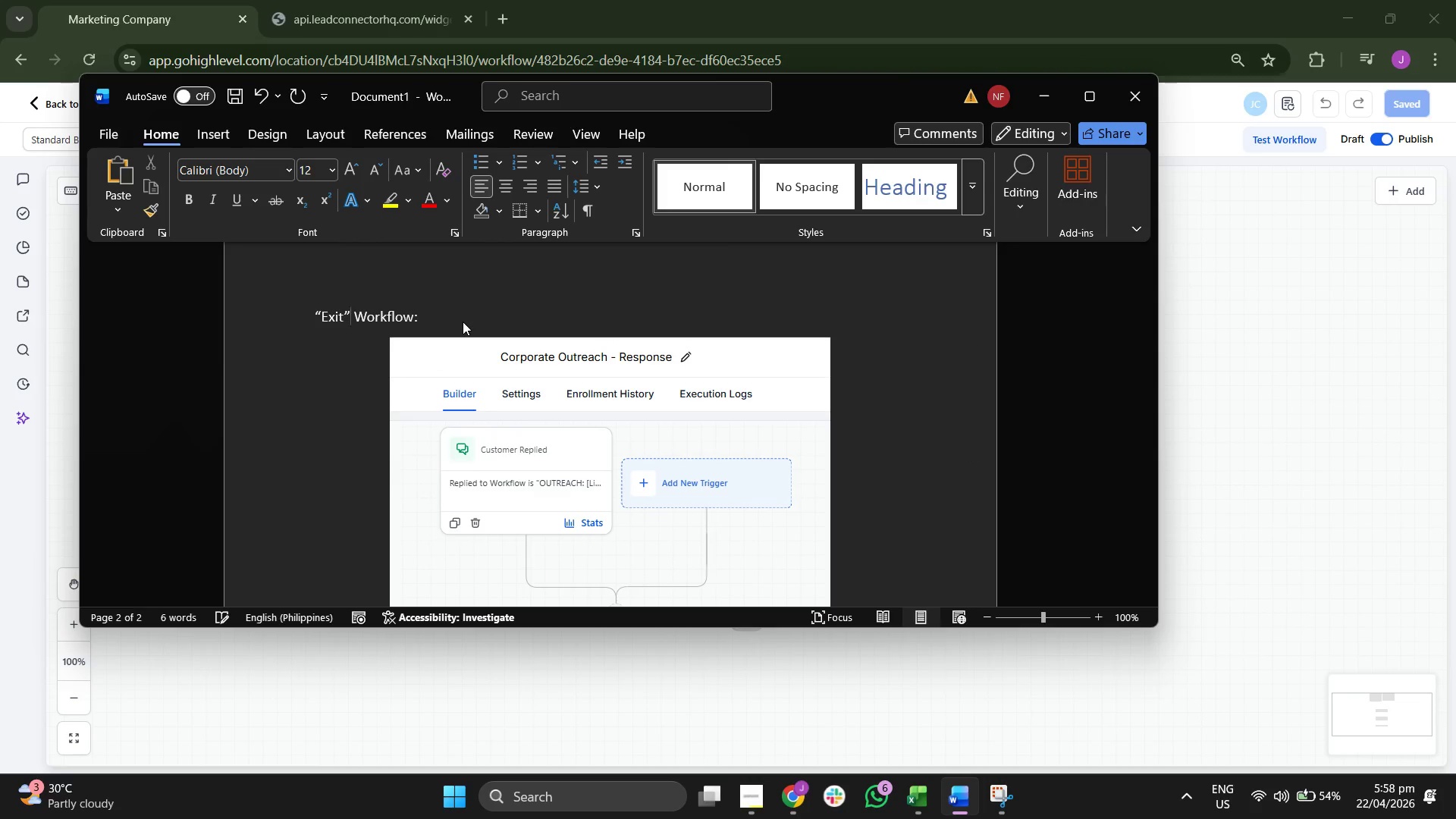 
key(ArrowRight)
 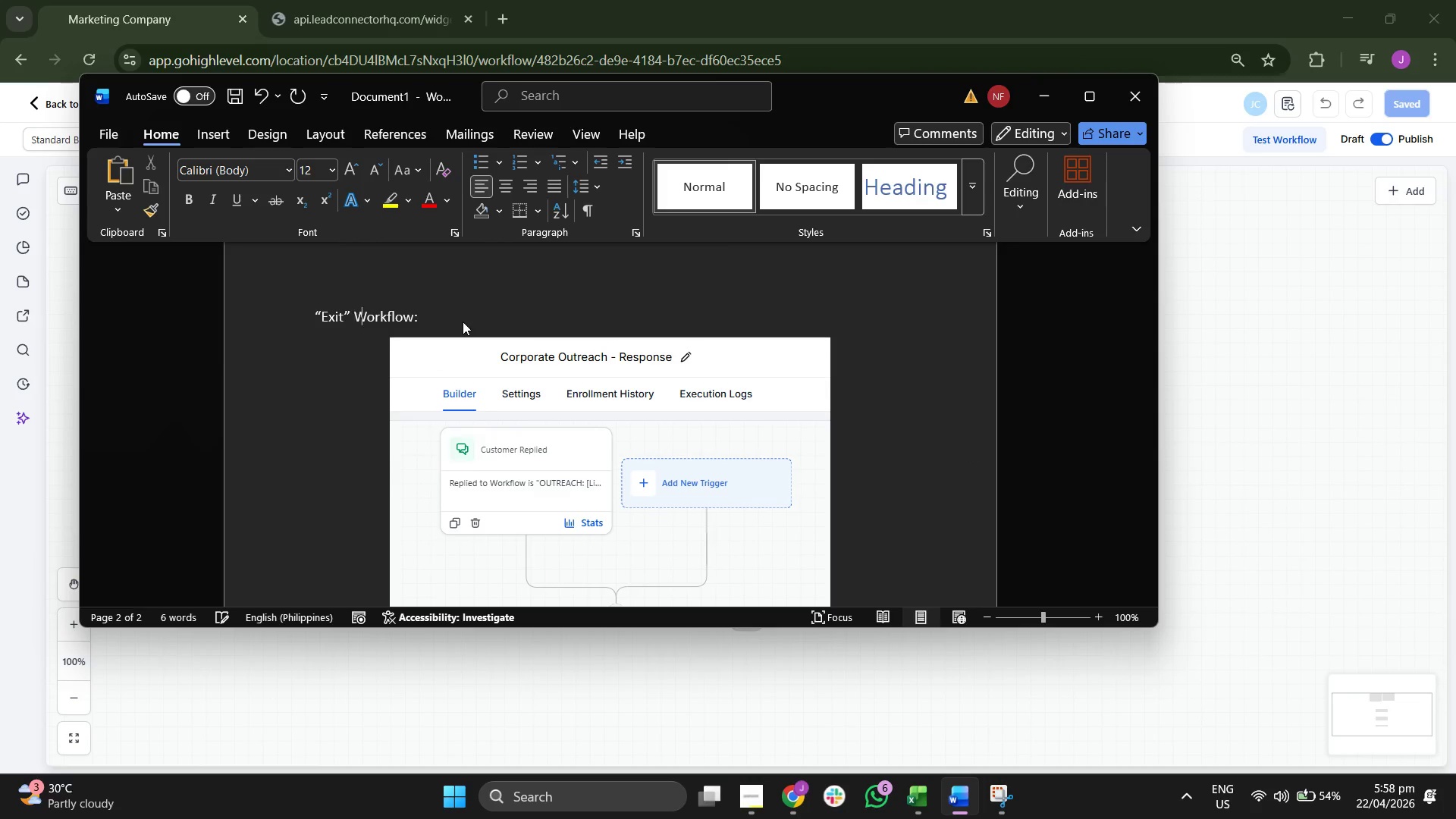 
key(ArrowRight)
 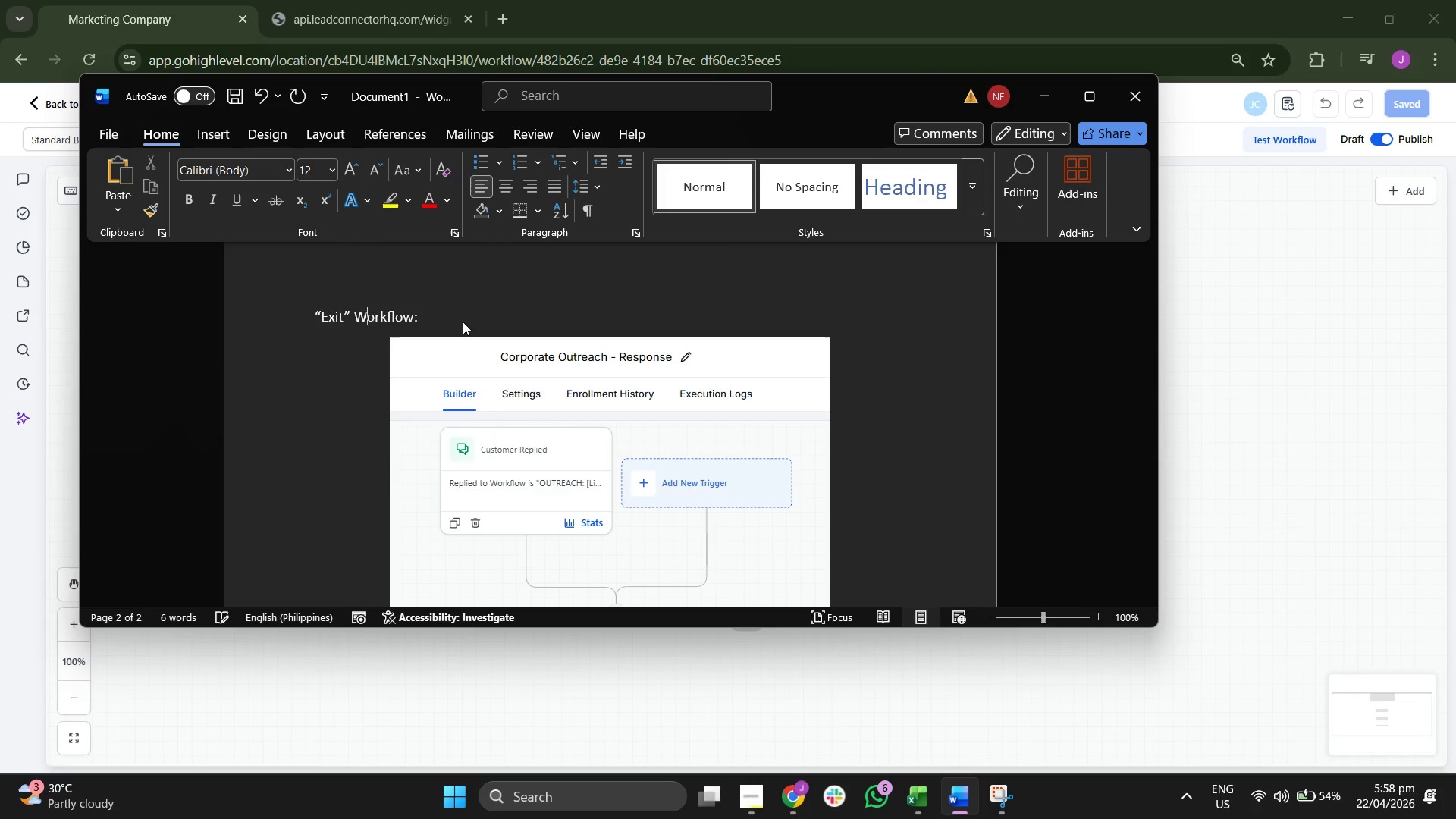 
key(ArrowRight)
 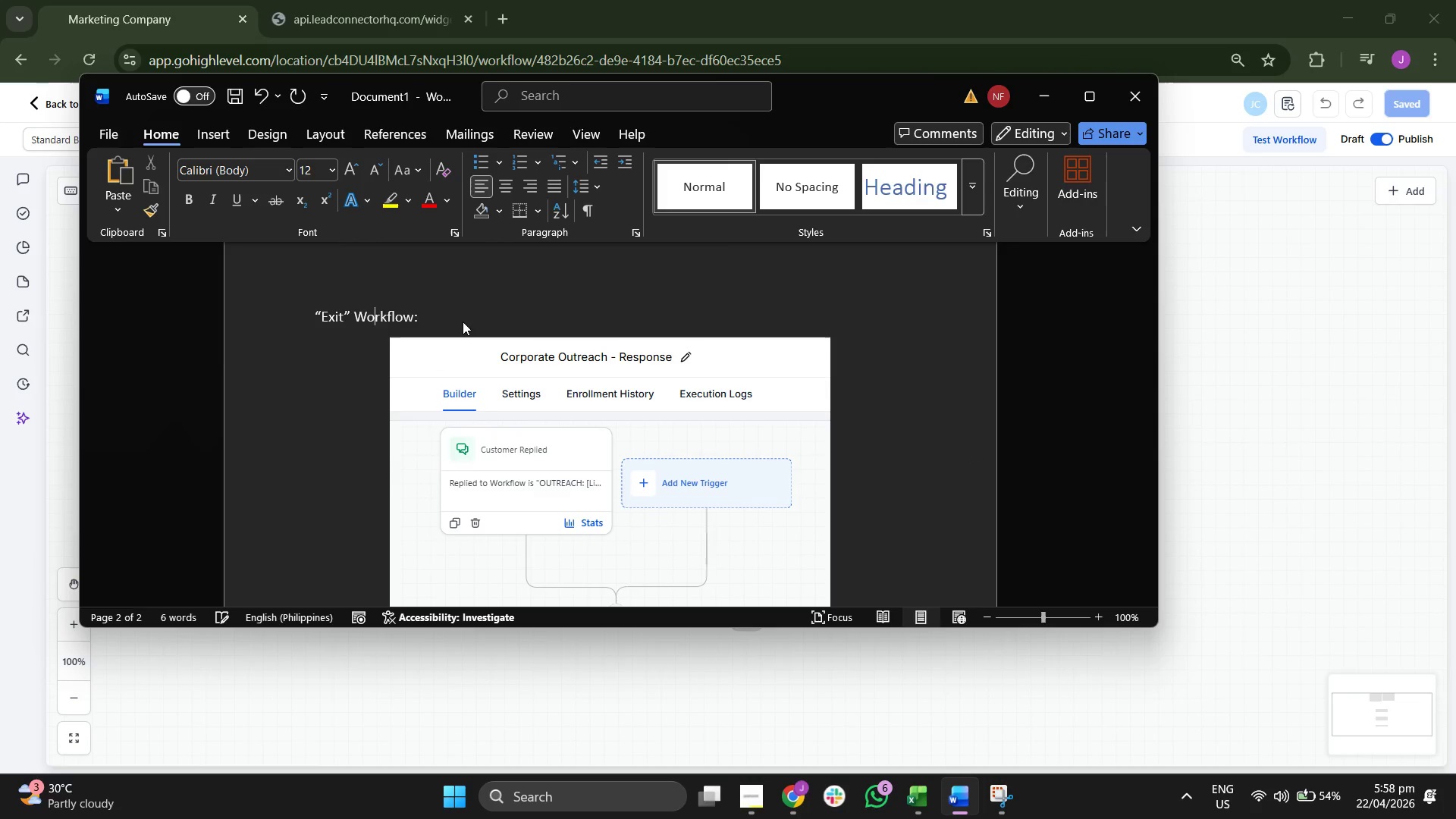 
key(ArrowRight)
 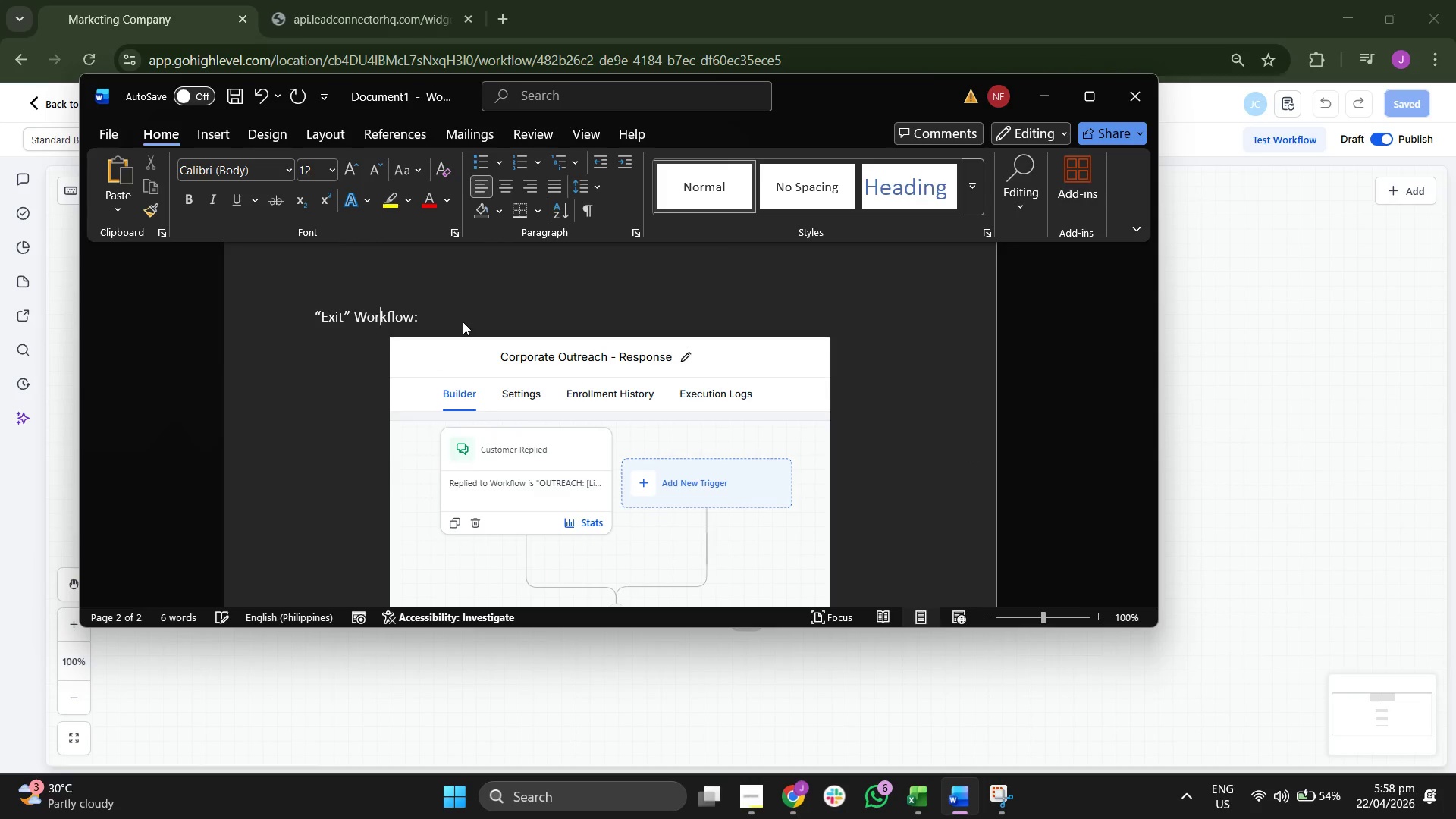 
key(ArrowRight)
 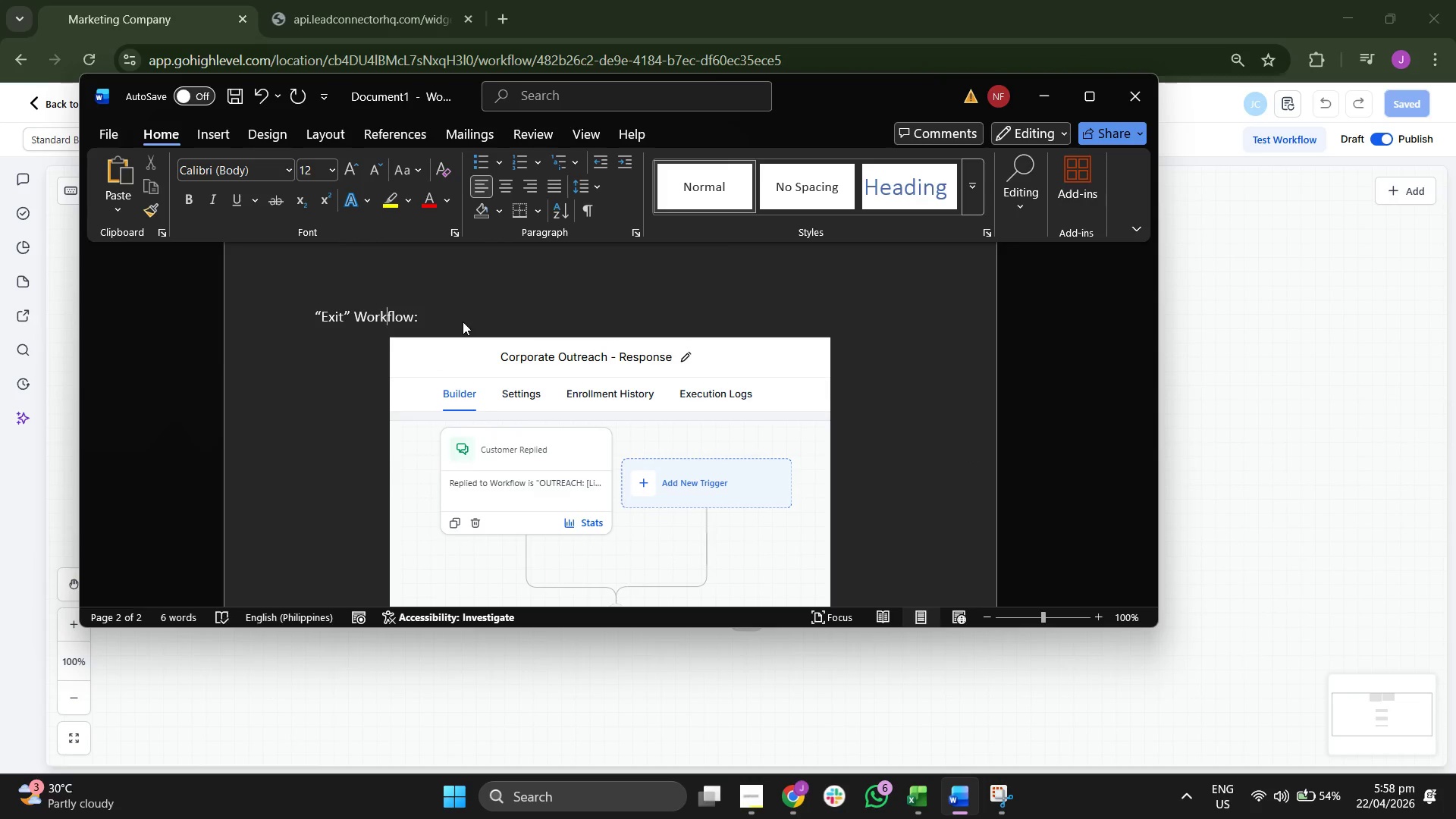 
key(ArrowRight)
 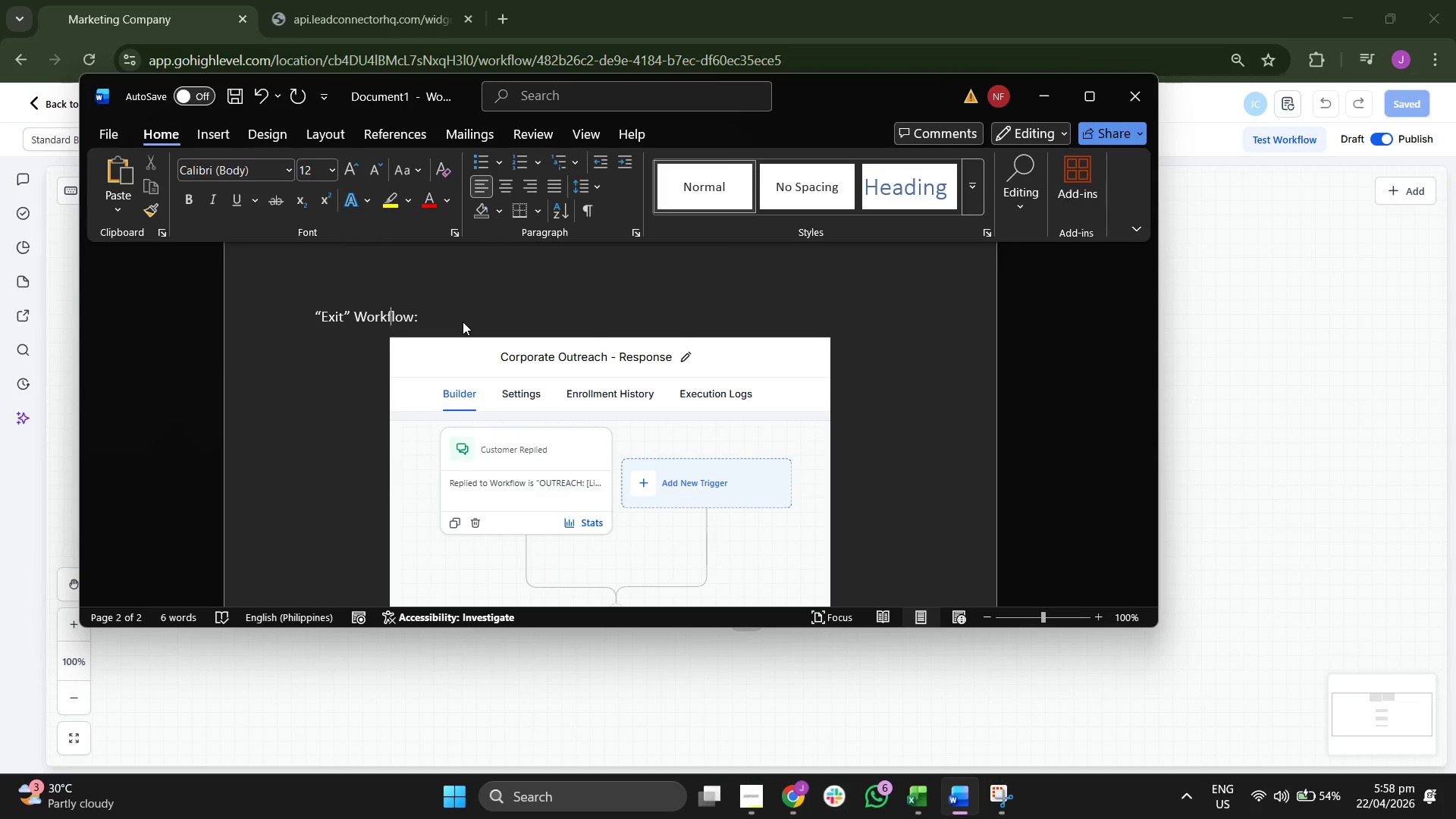 
key(ArrowRight)
 